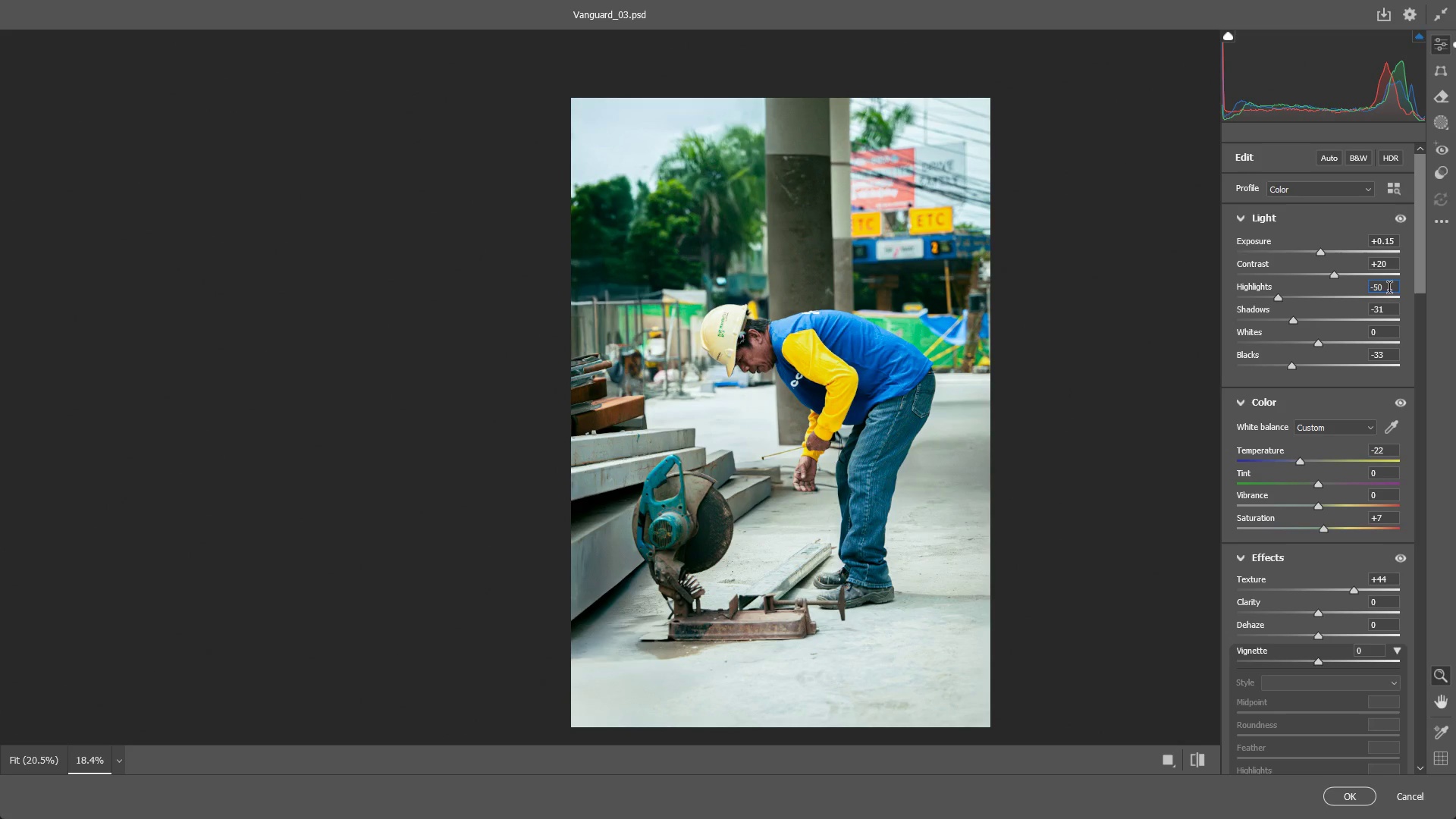 
key(Backspace)
 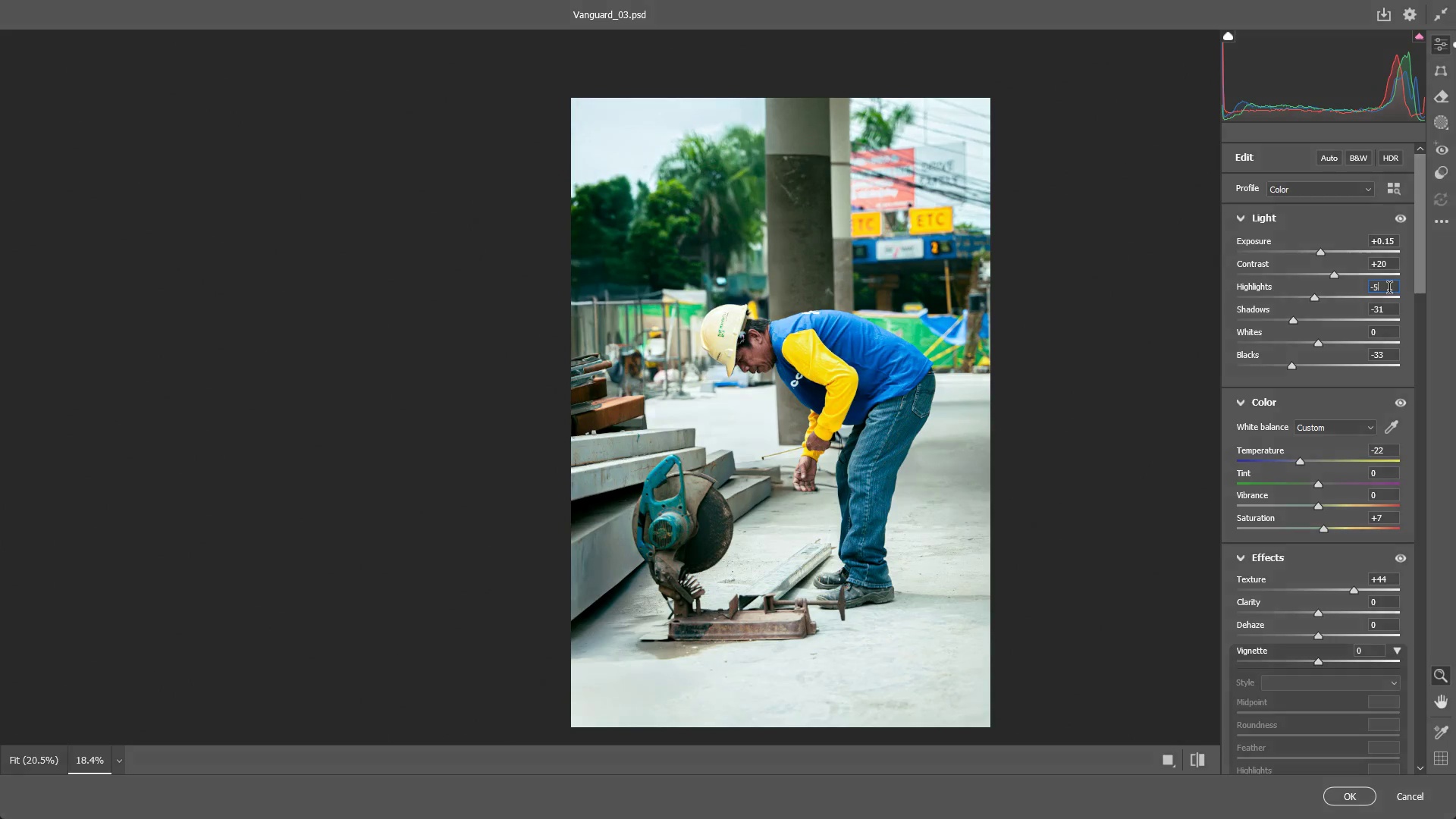 
key(Backspace)
 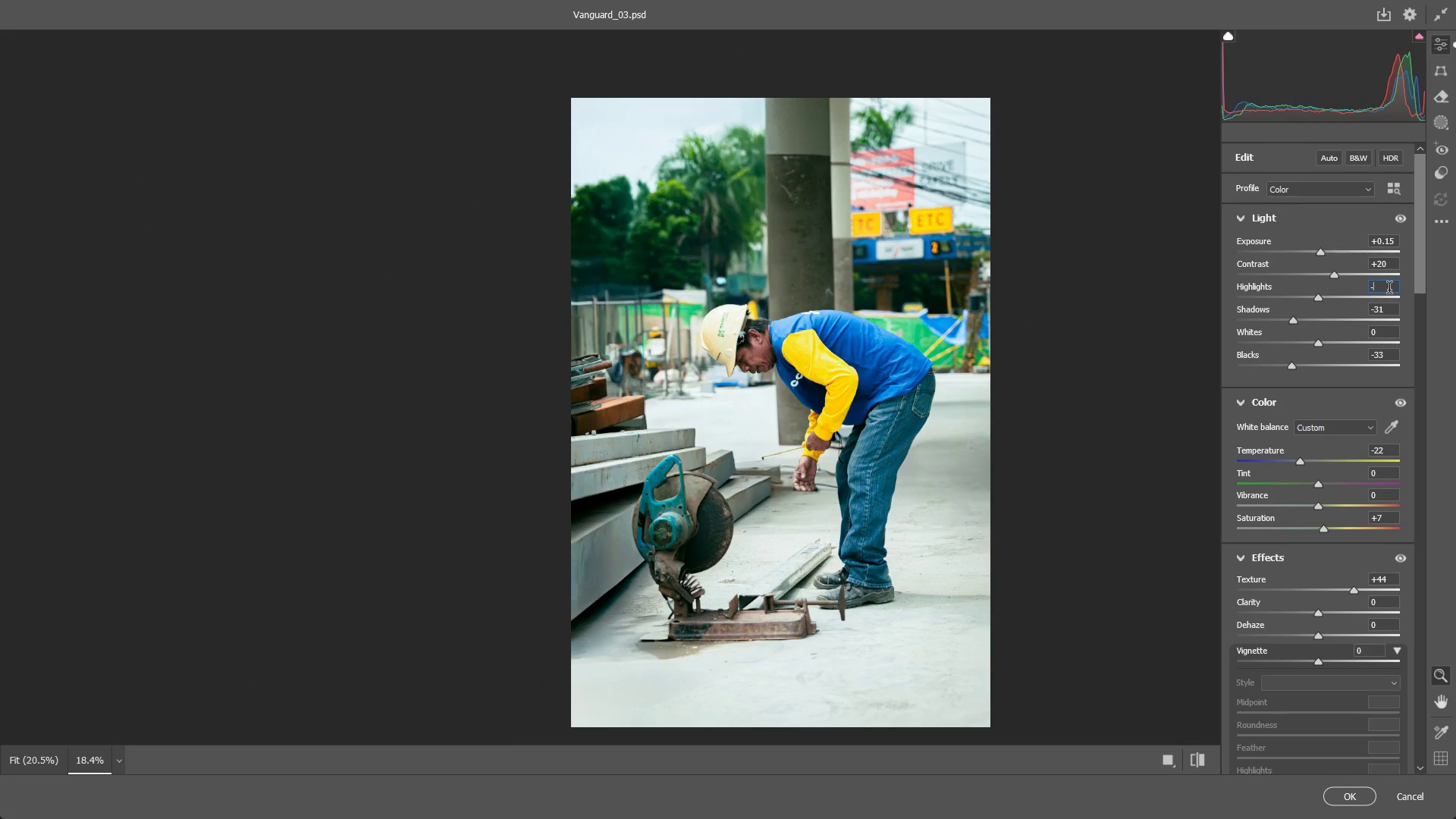 
key(Numpad3)
 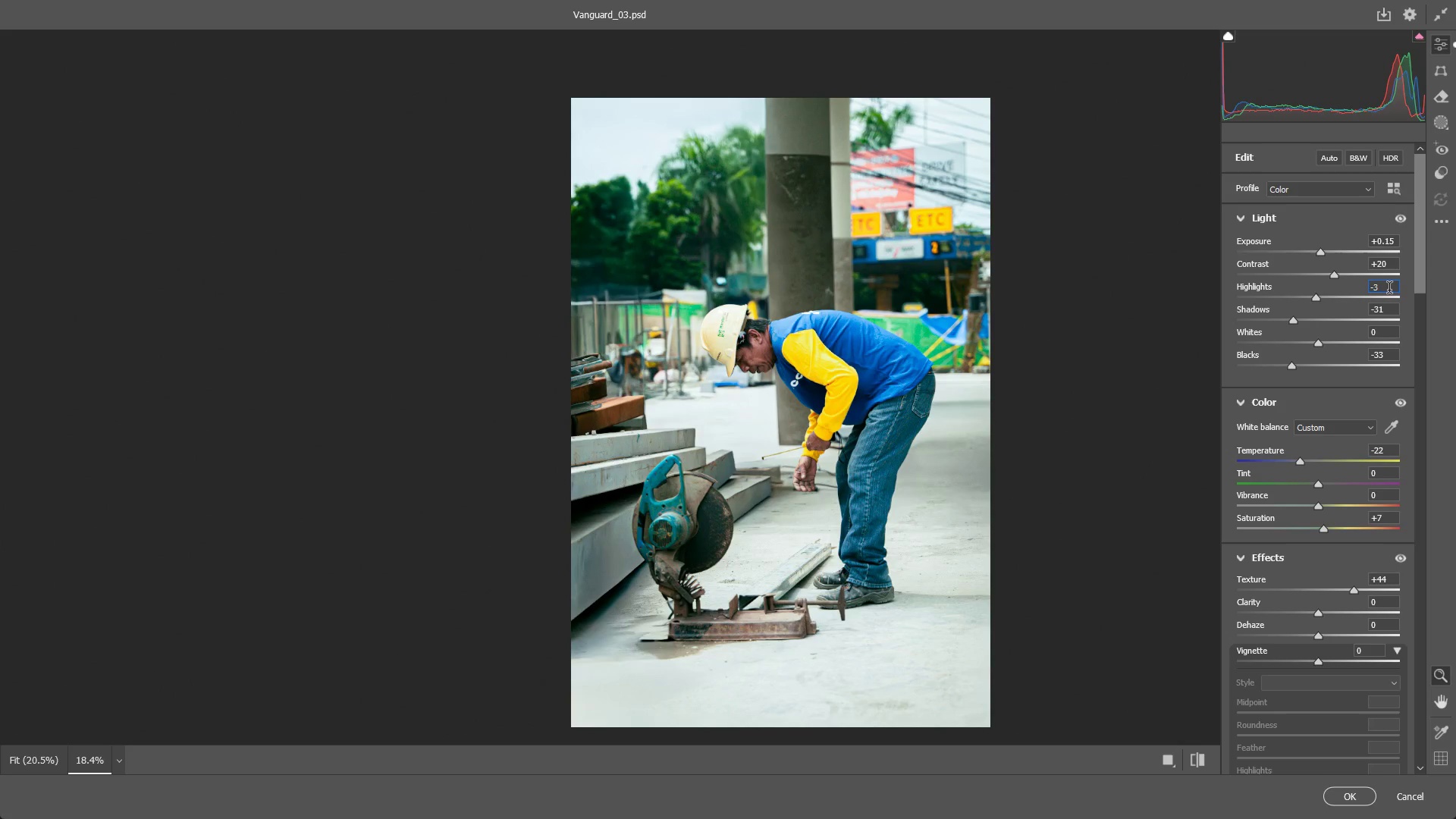 
key(Numpad5)
 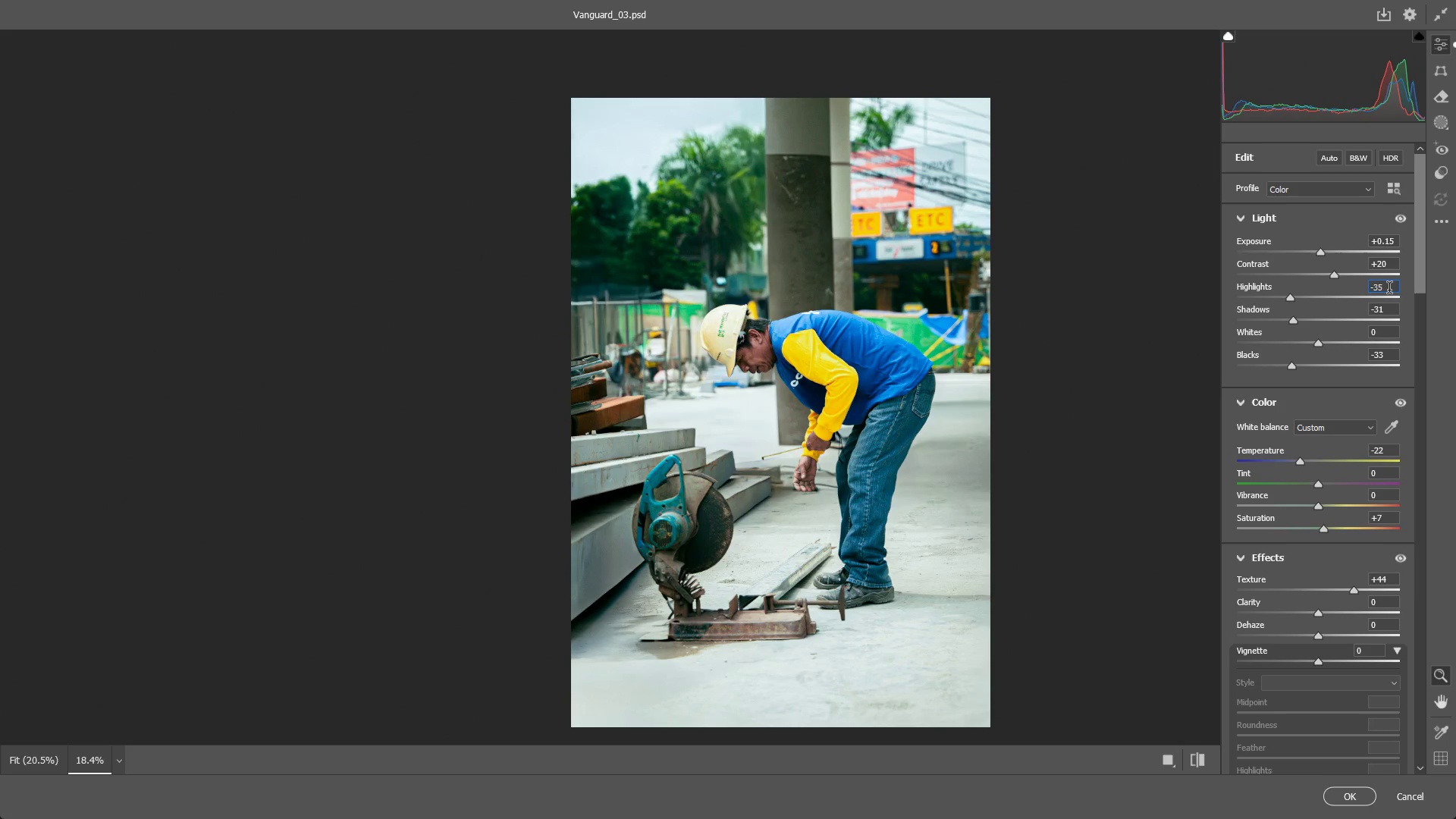 
key(Backspace)
 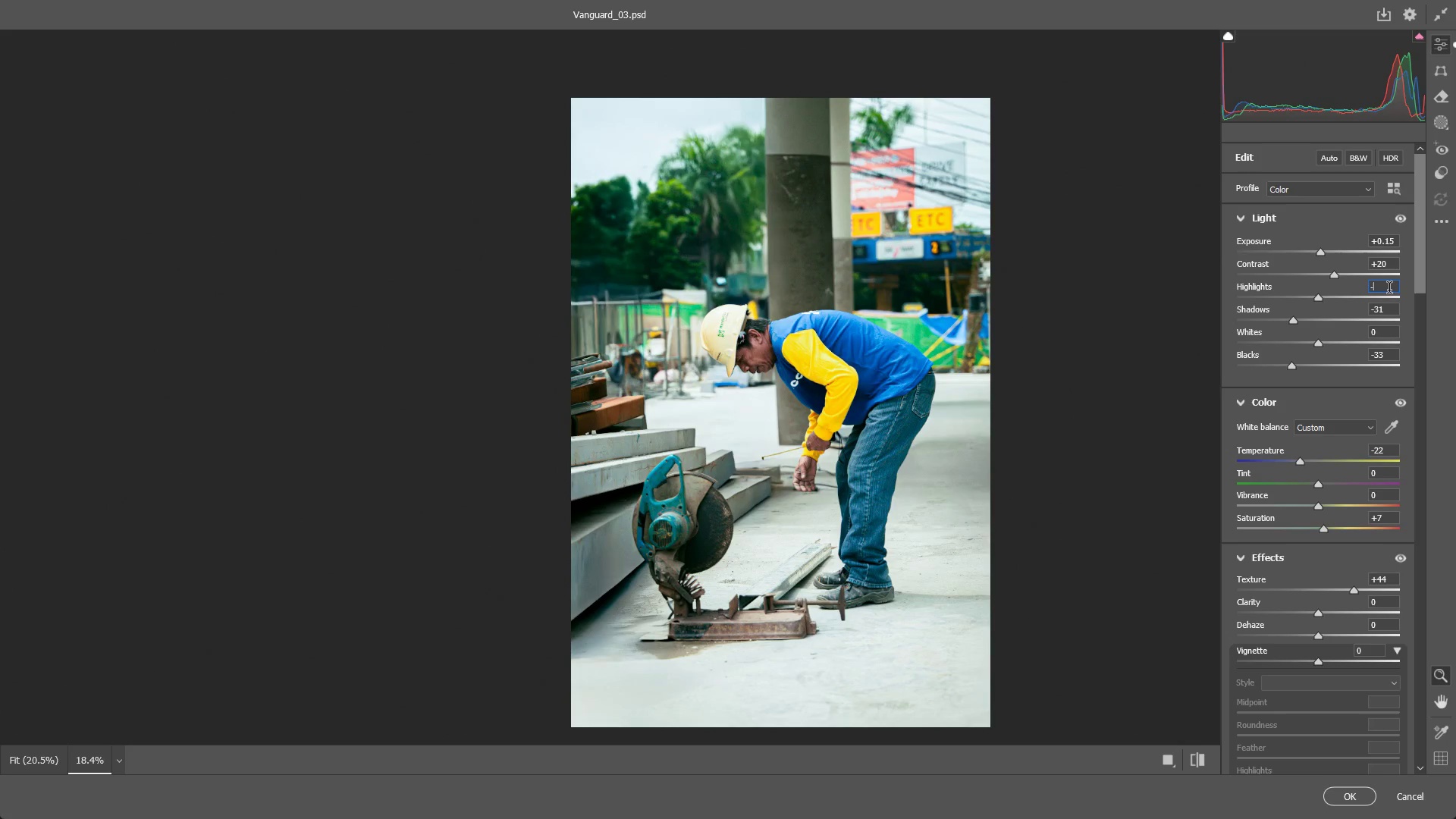 
key(Backspace)
 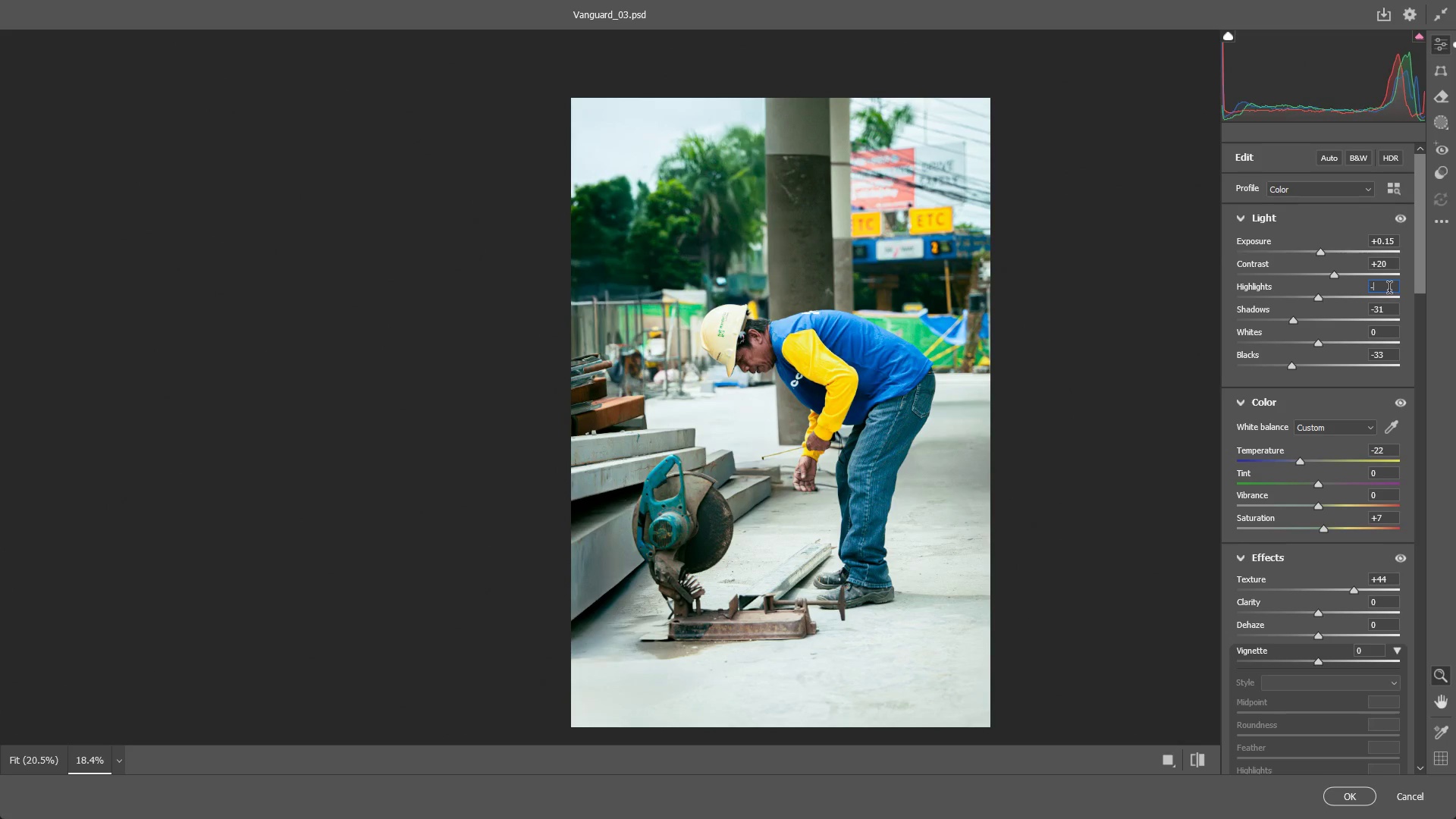 
key(Numpad6)
 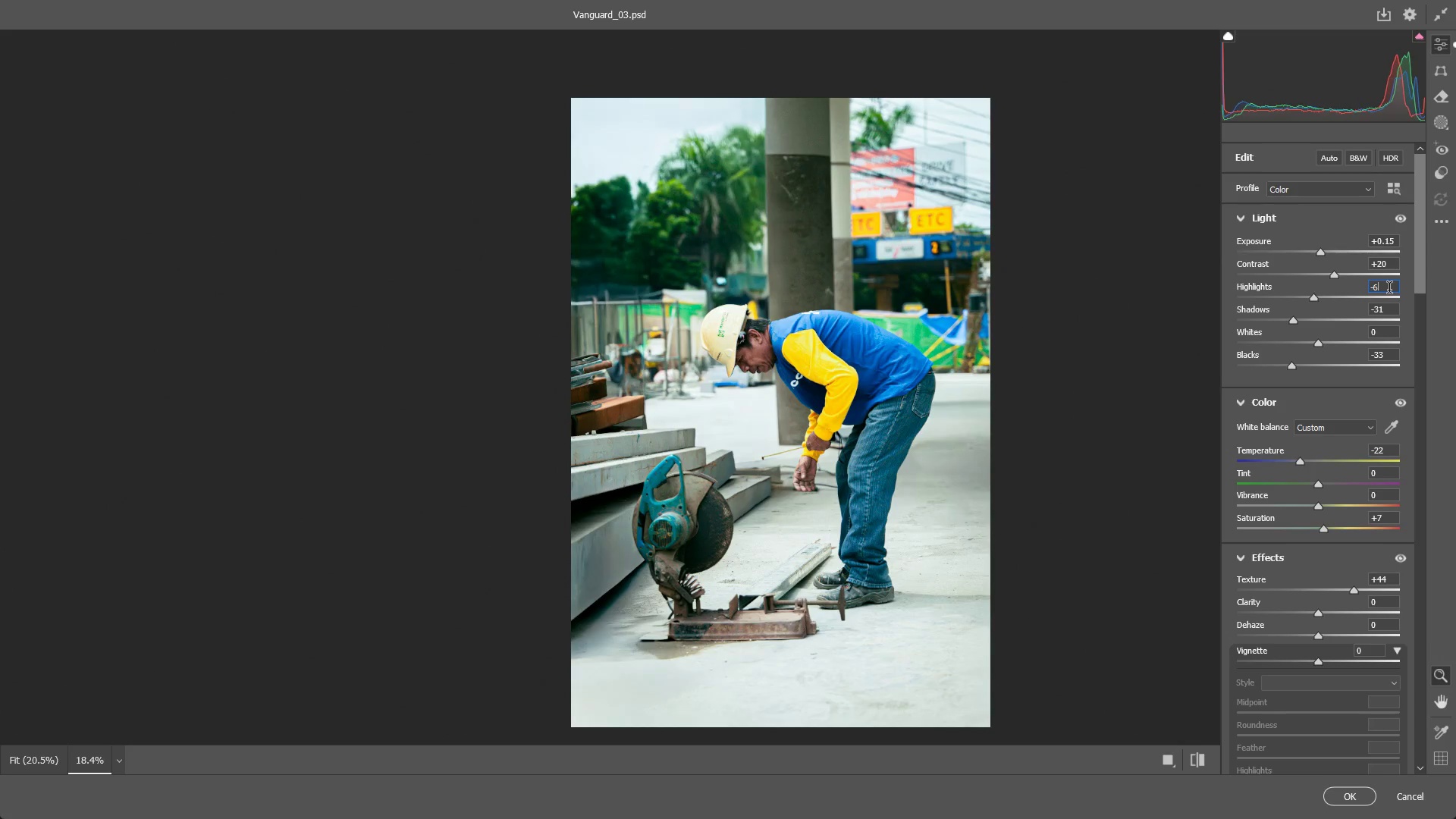 
key(Numpad5)
 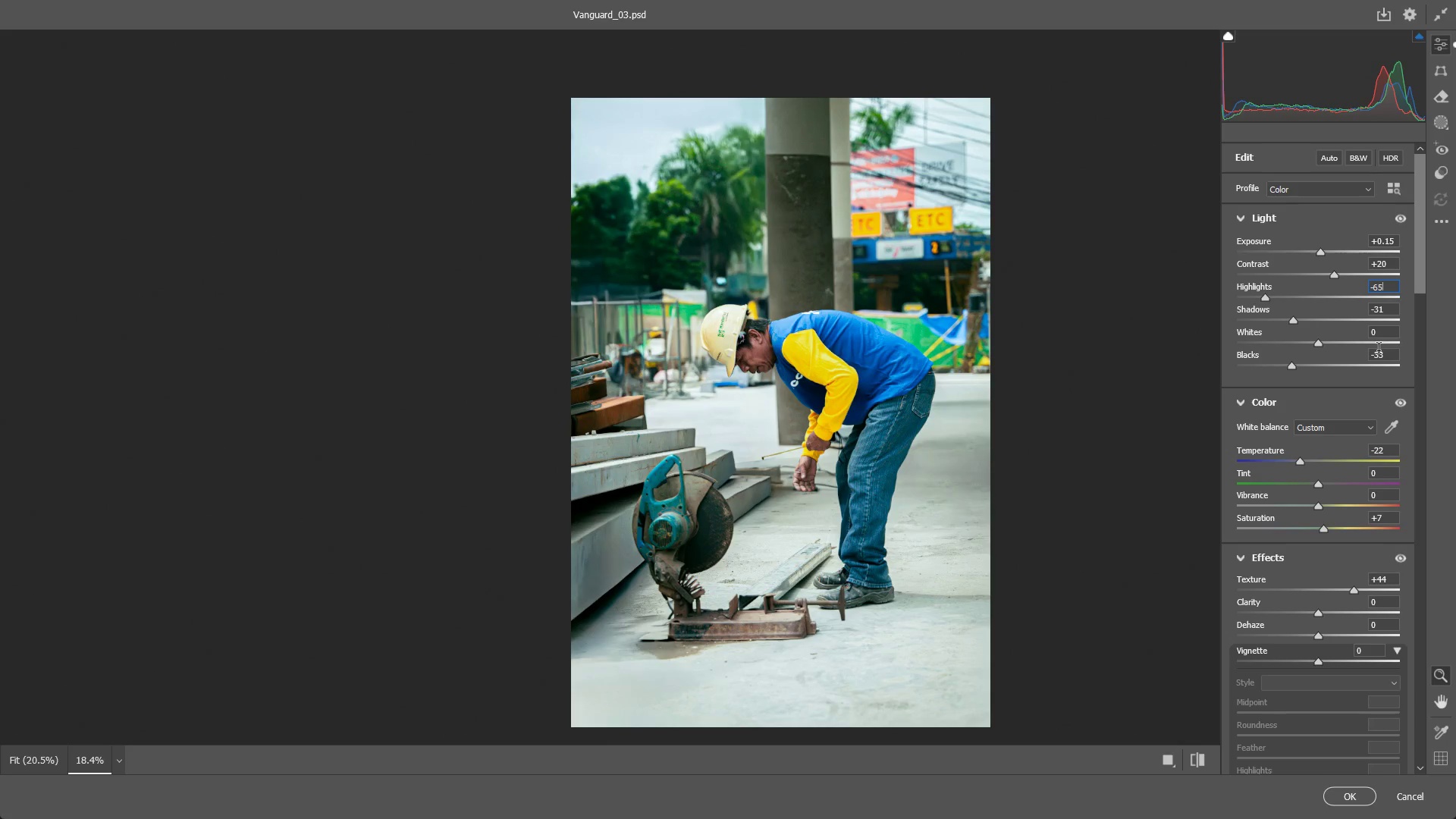 
left_click([1391, 312])
 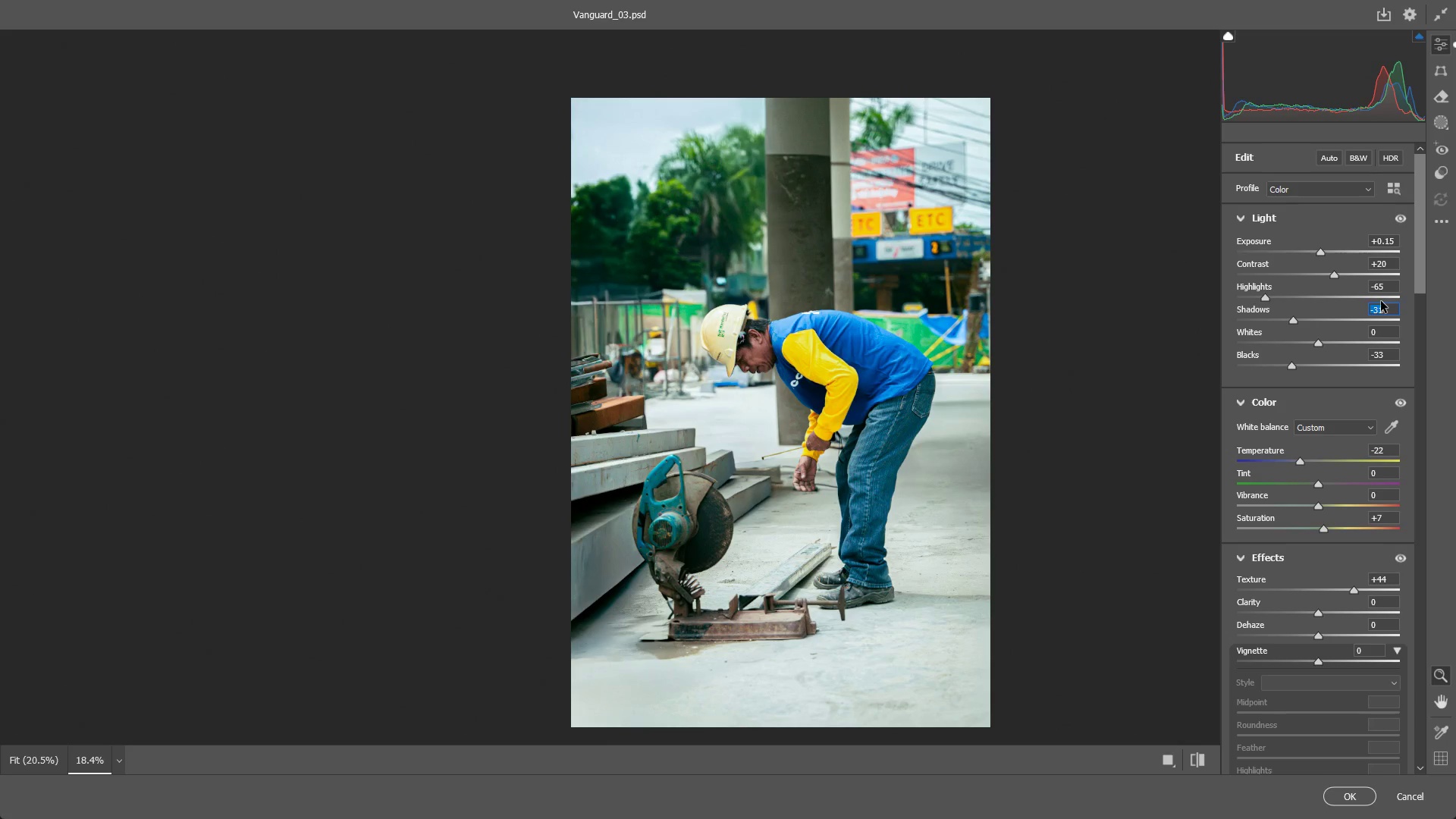 
key(Backspace)
 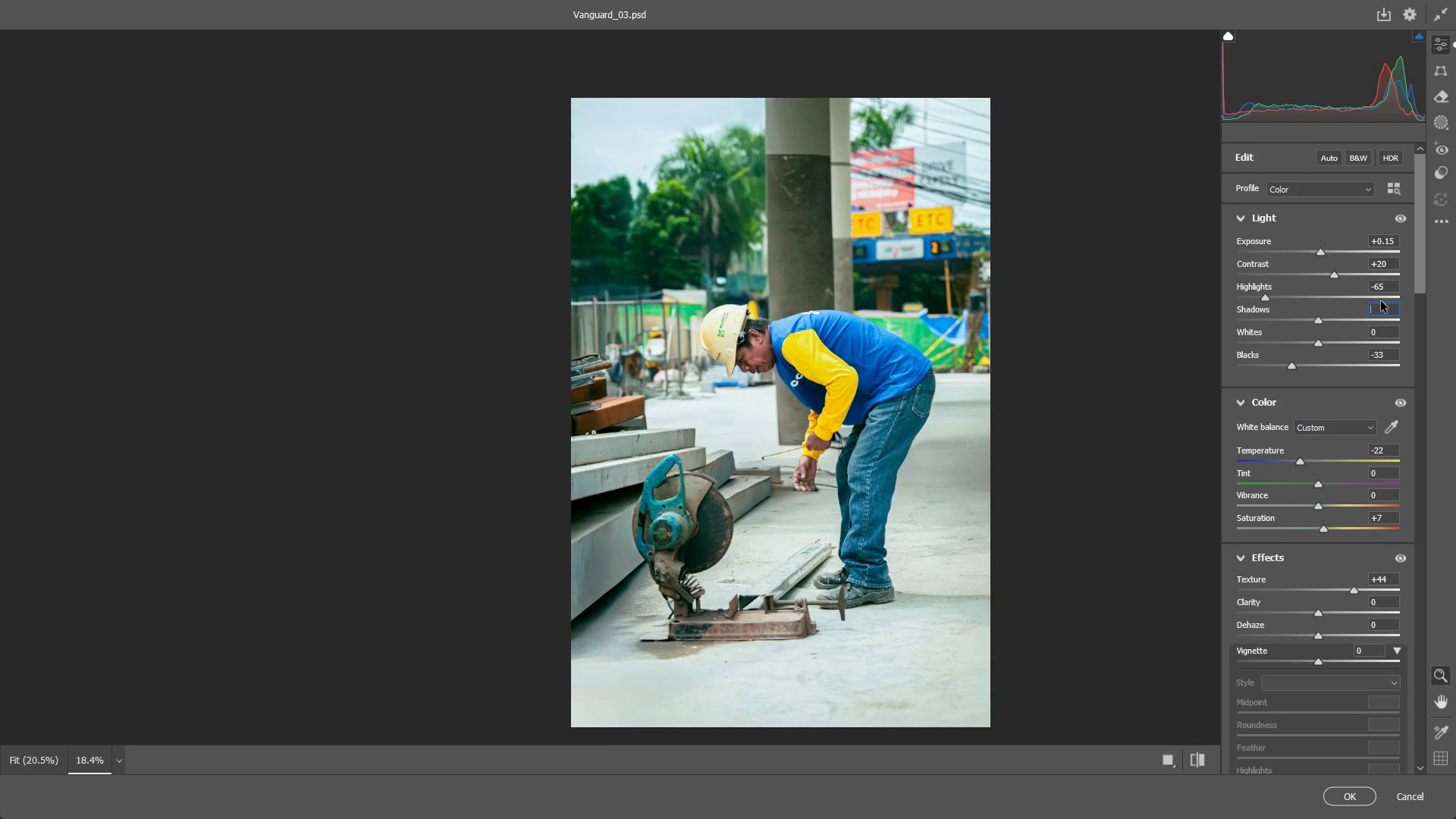 
key(Backspace)
 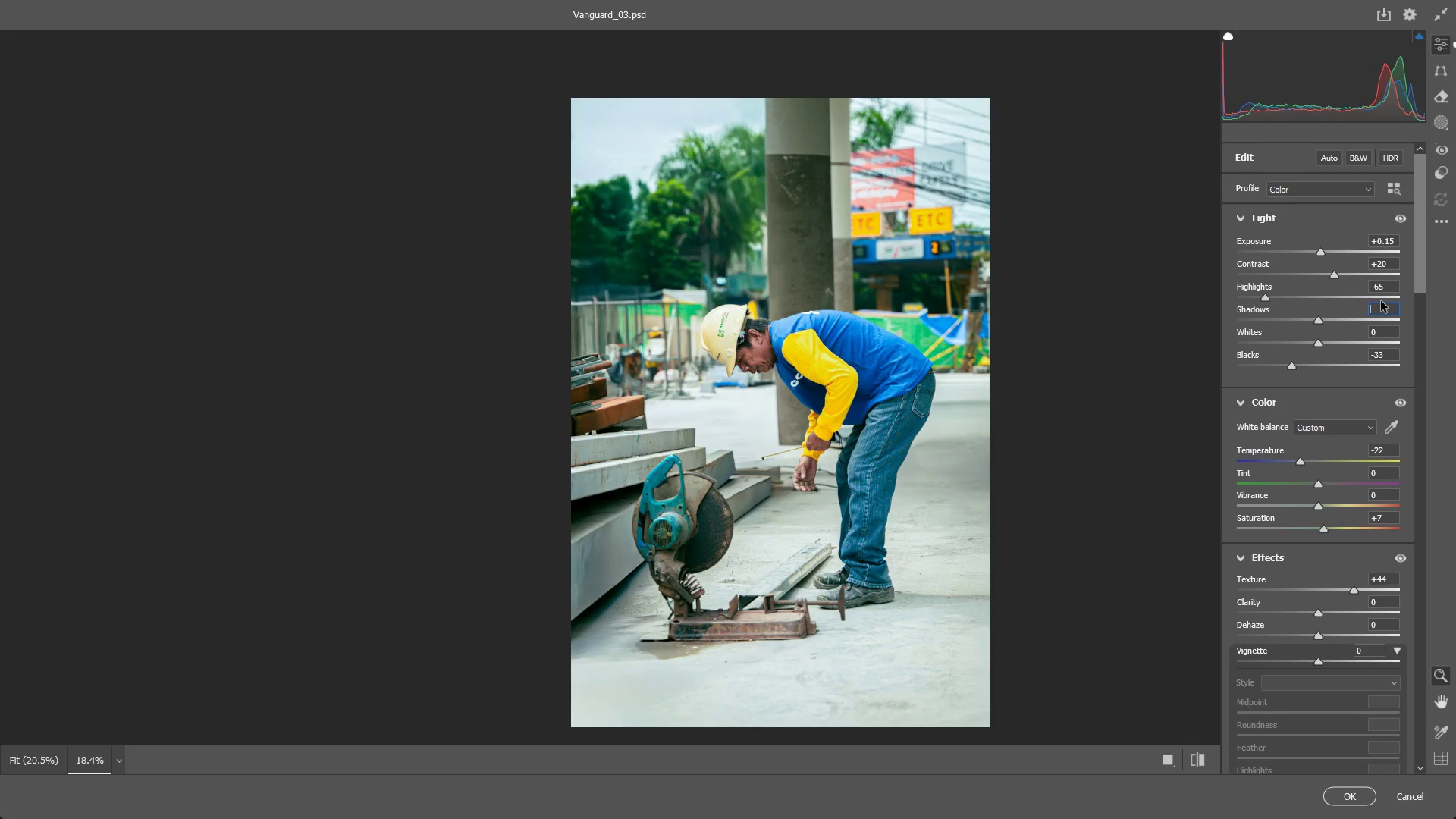 
key(Numpad2)
 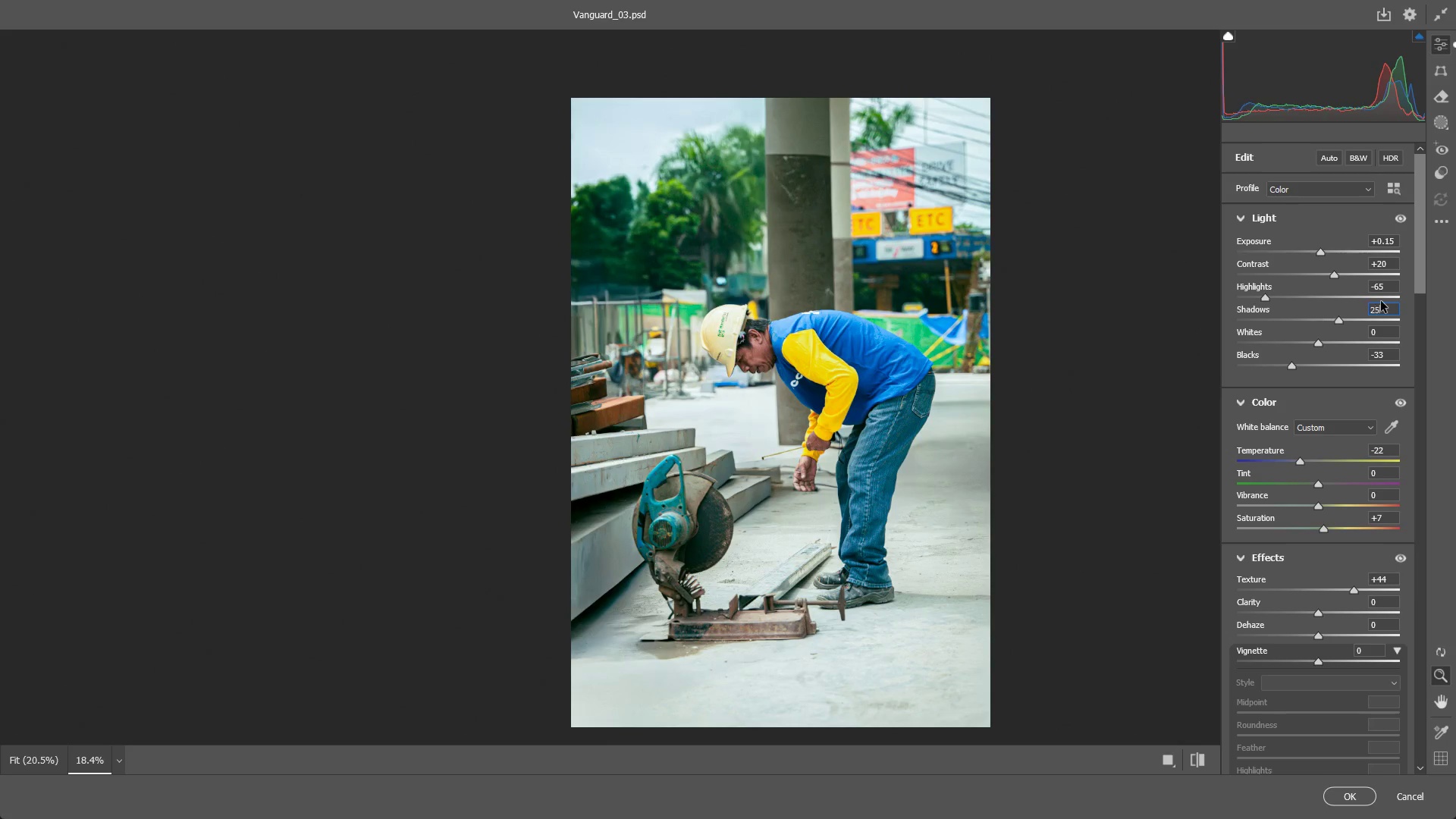 
key(Numpad5)
 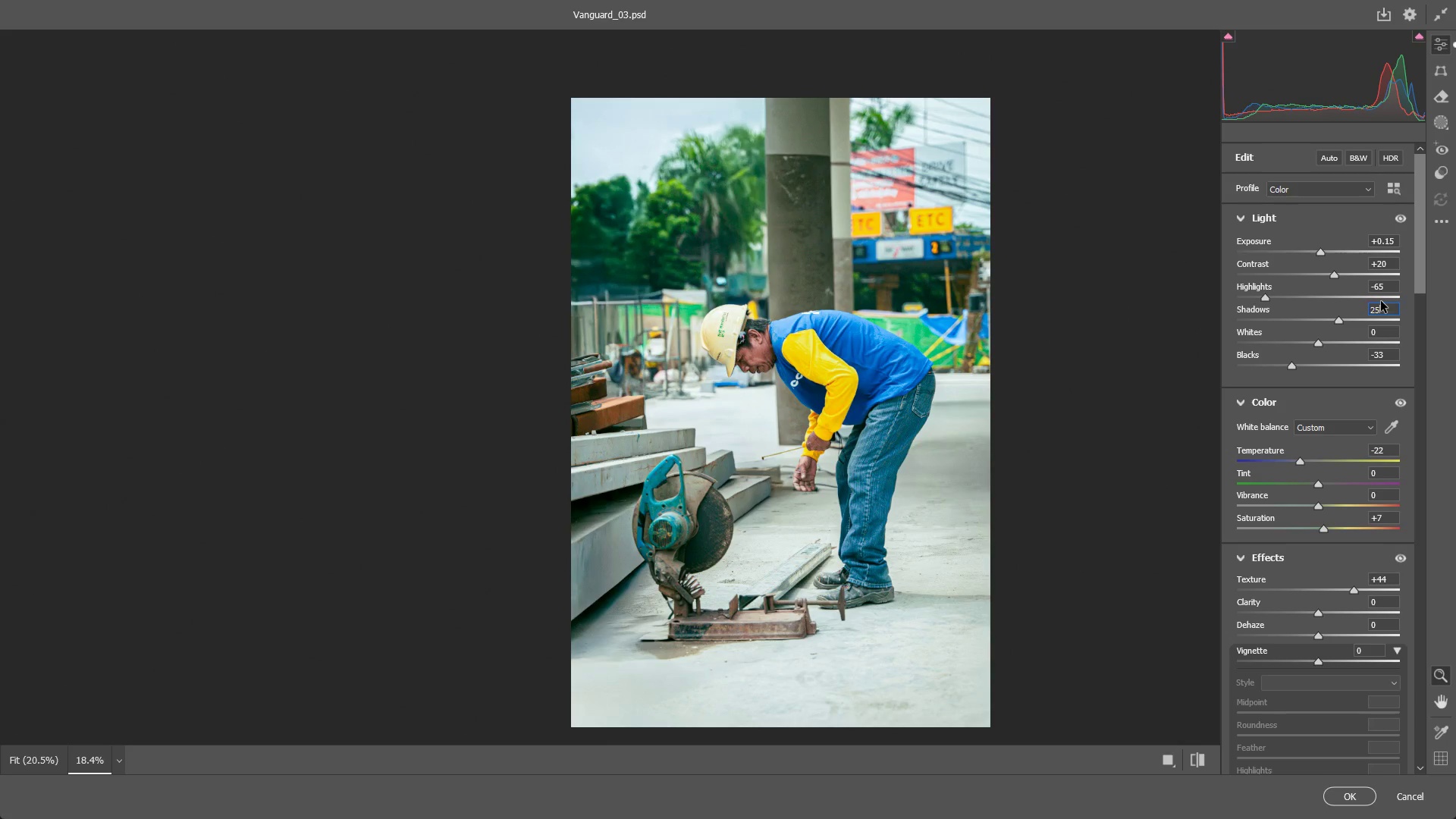 
key(ArrowLeft)
 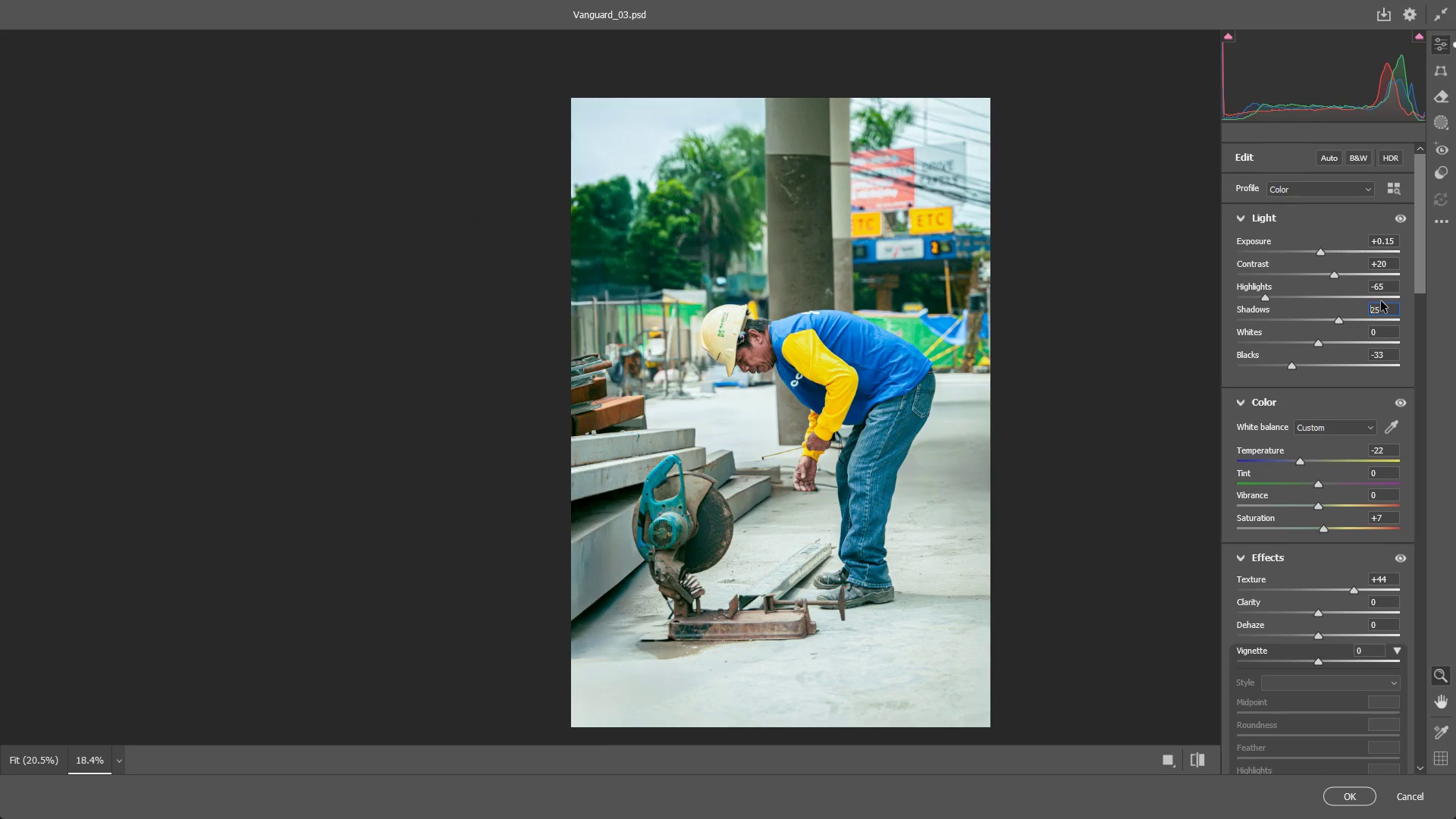 
key(ArrowLeft)
 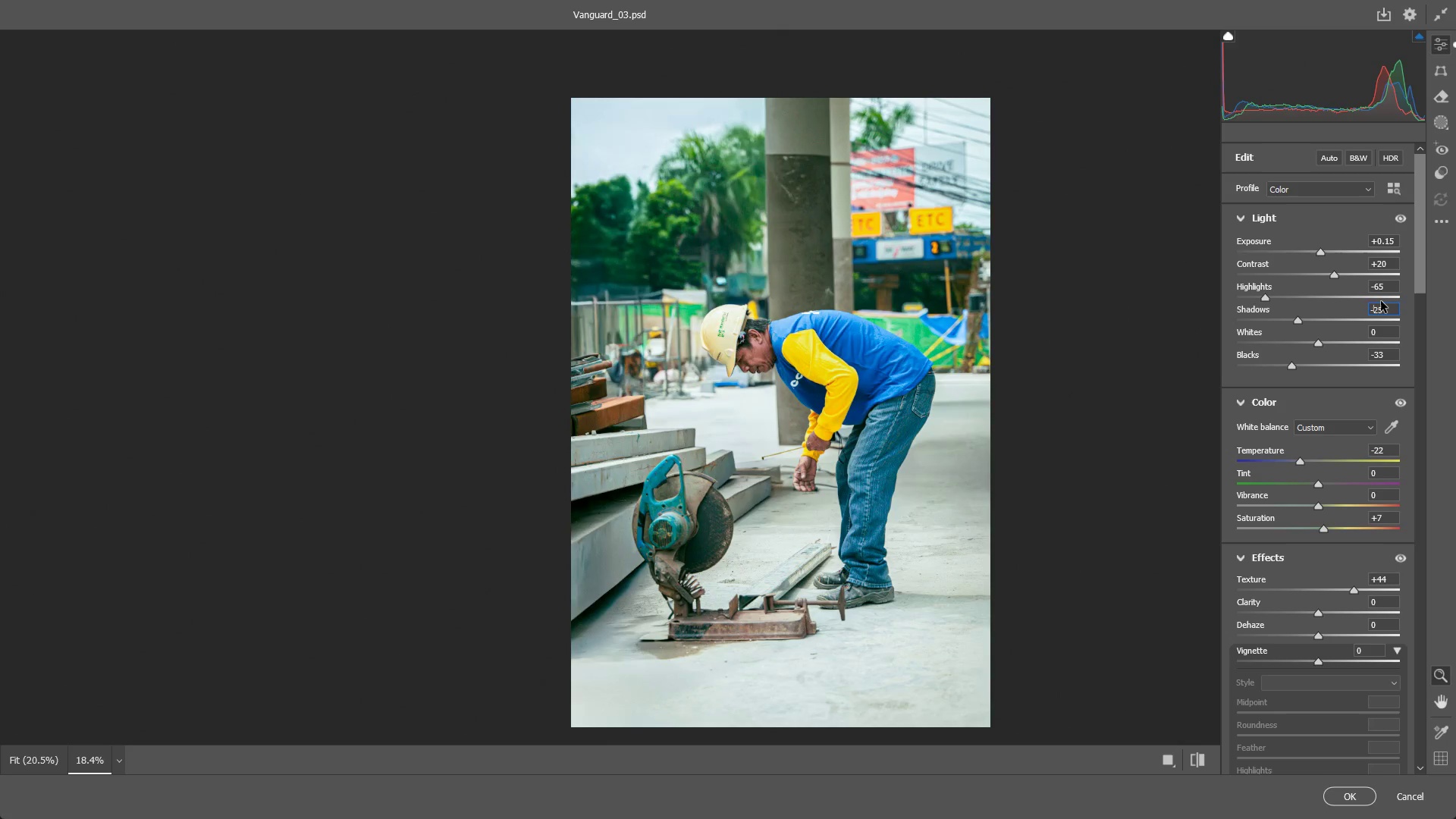 
key(Minus)
 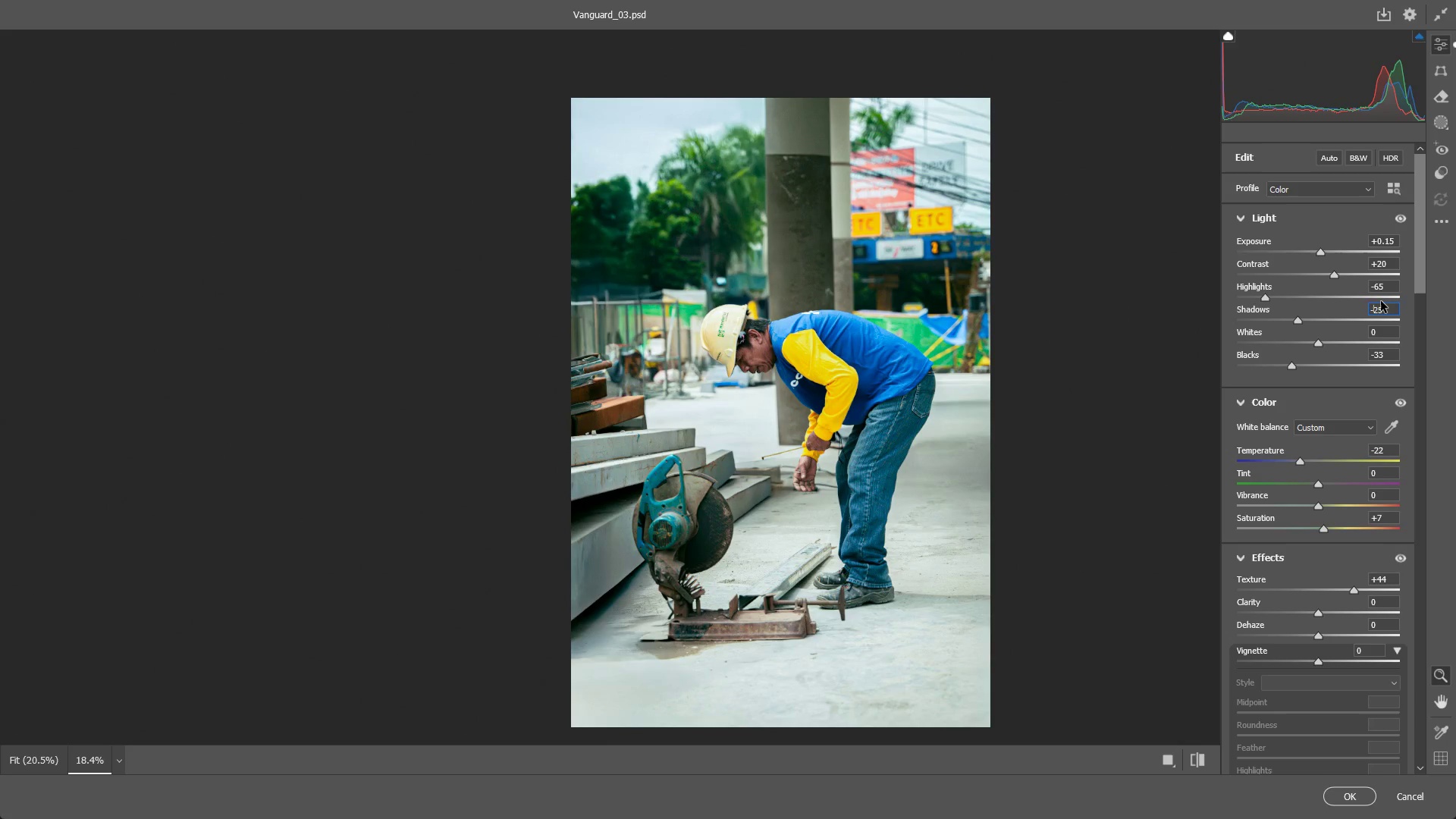 
key(ArrowDown)
 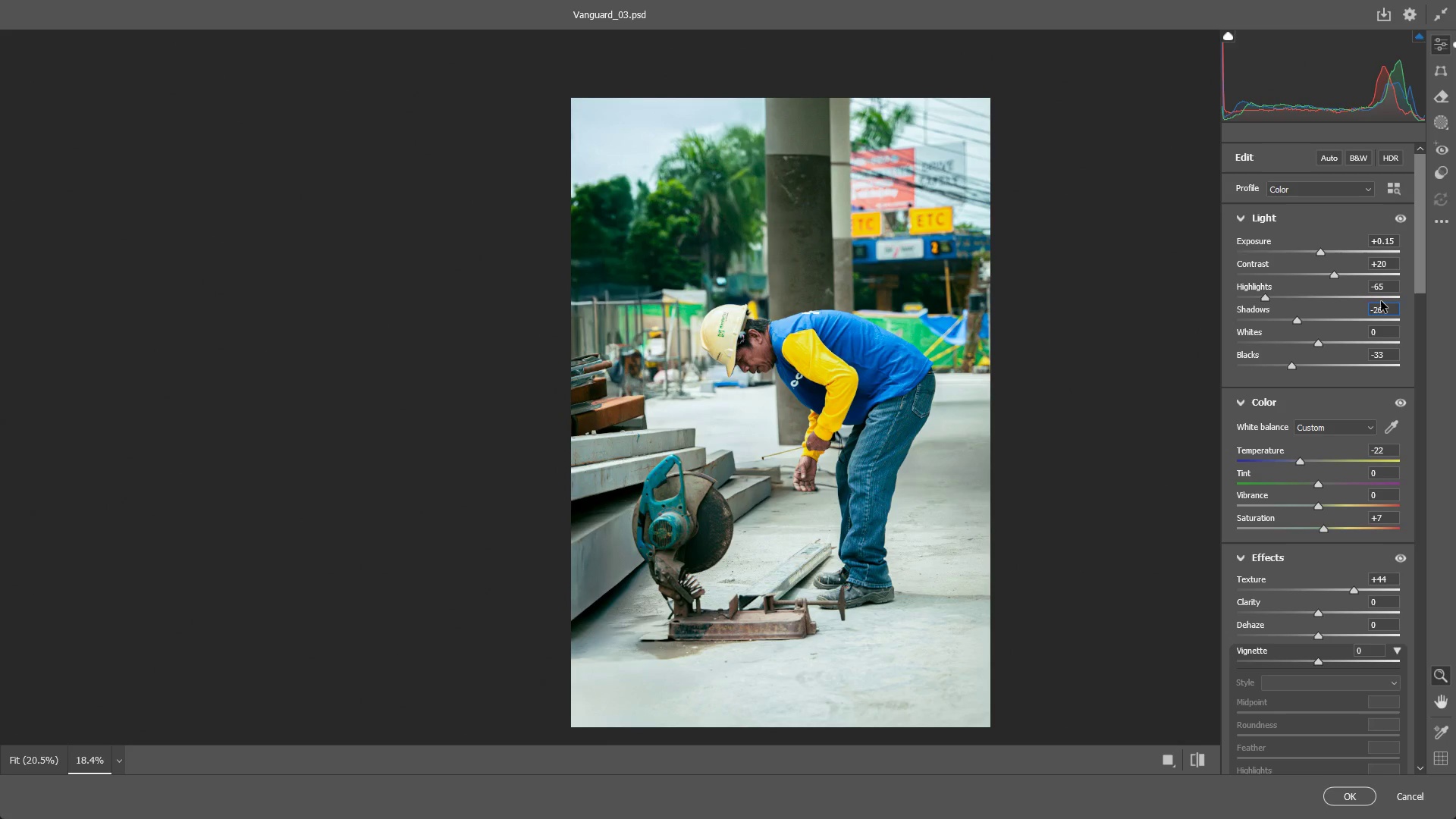 
key(ArrowUp)
 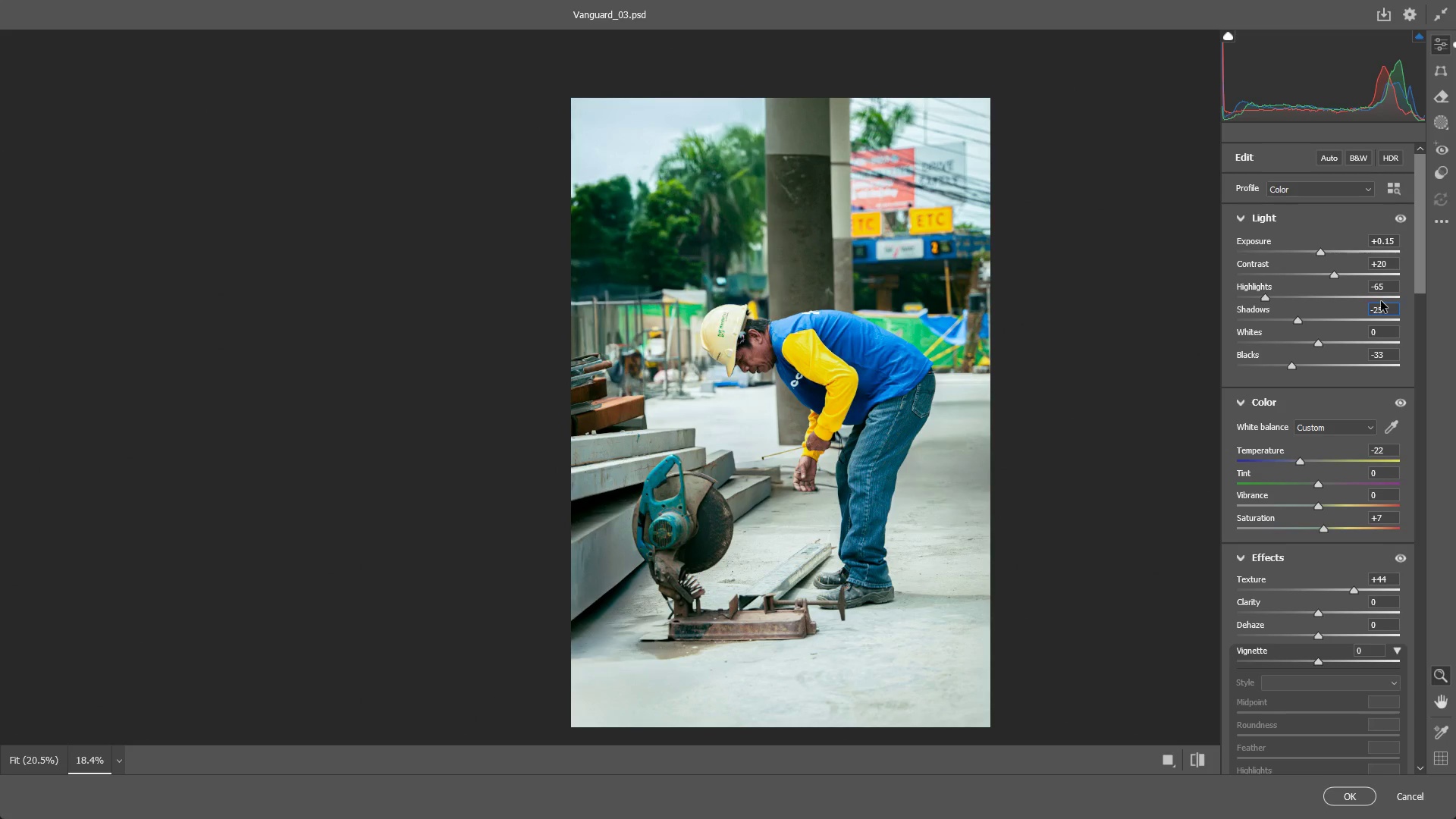 
key(Tab)
 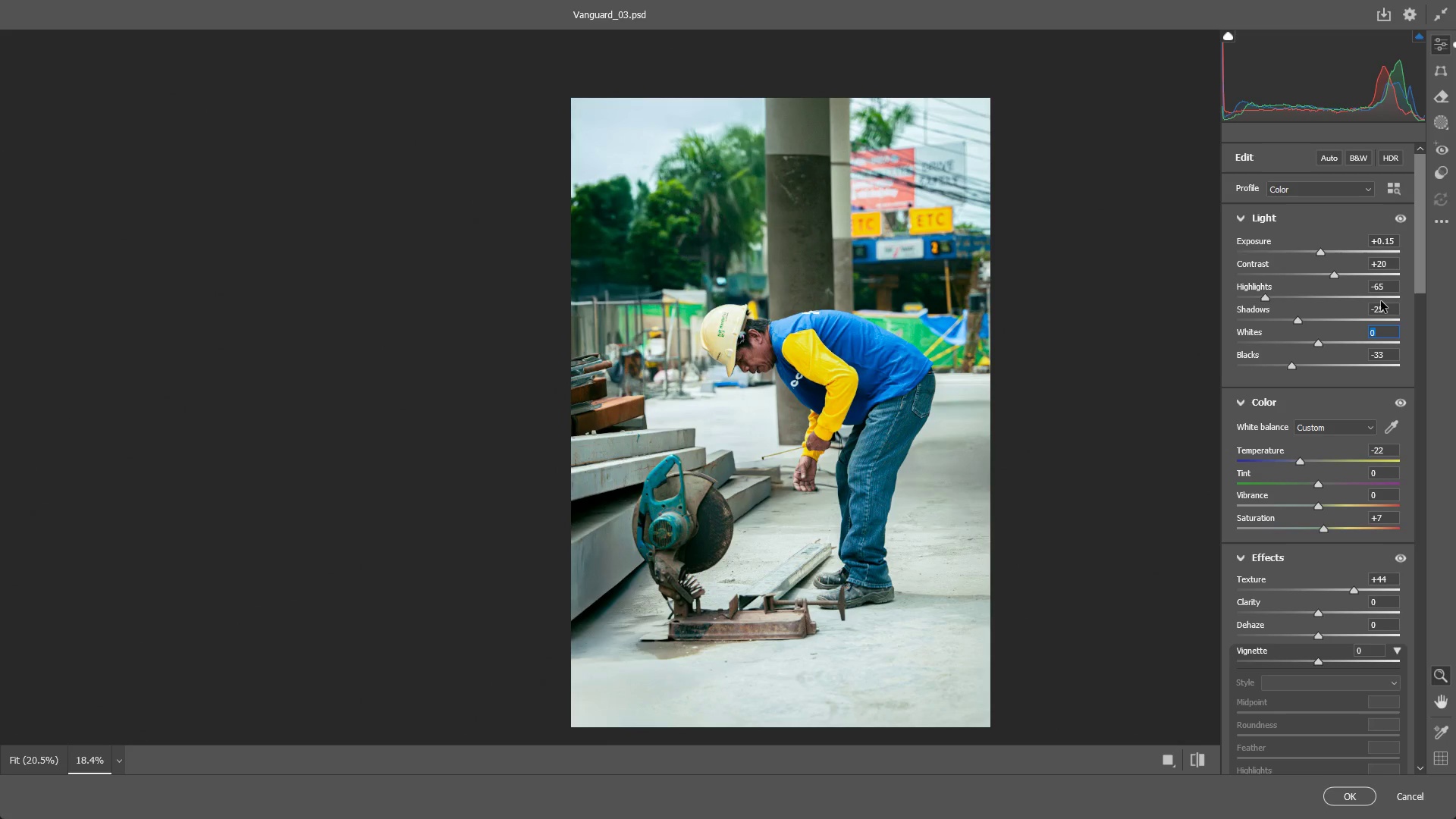 
key(Numpad5)
 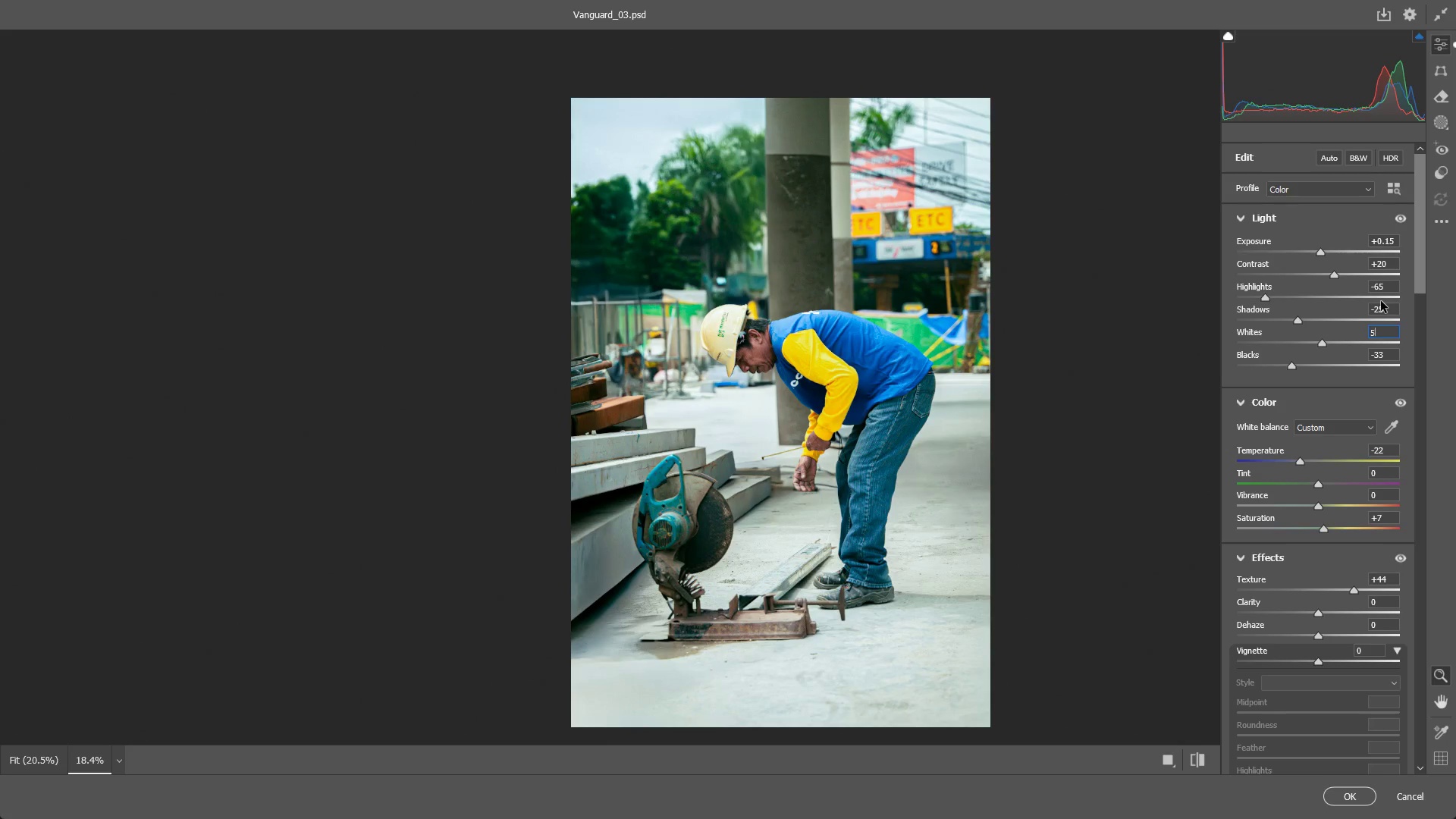 
key(NumpadEnter)
 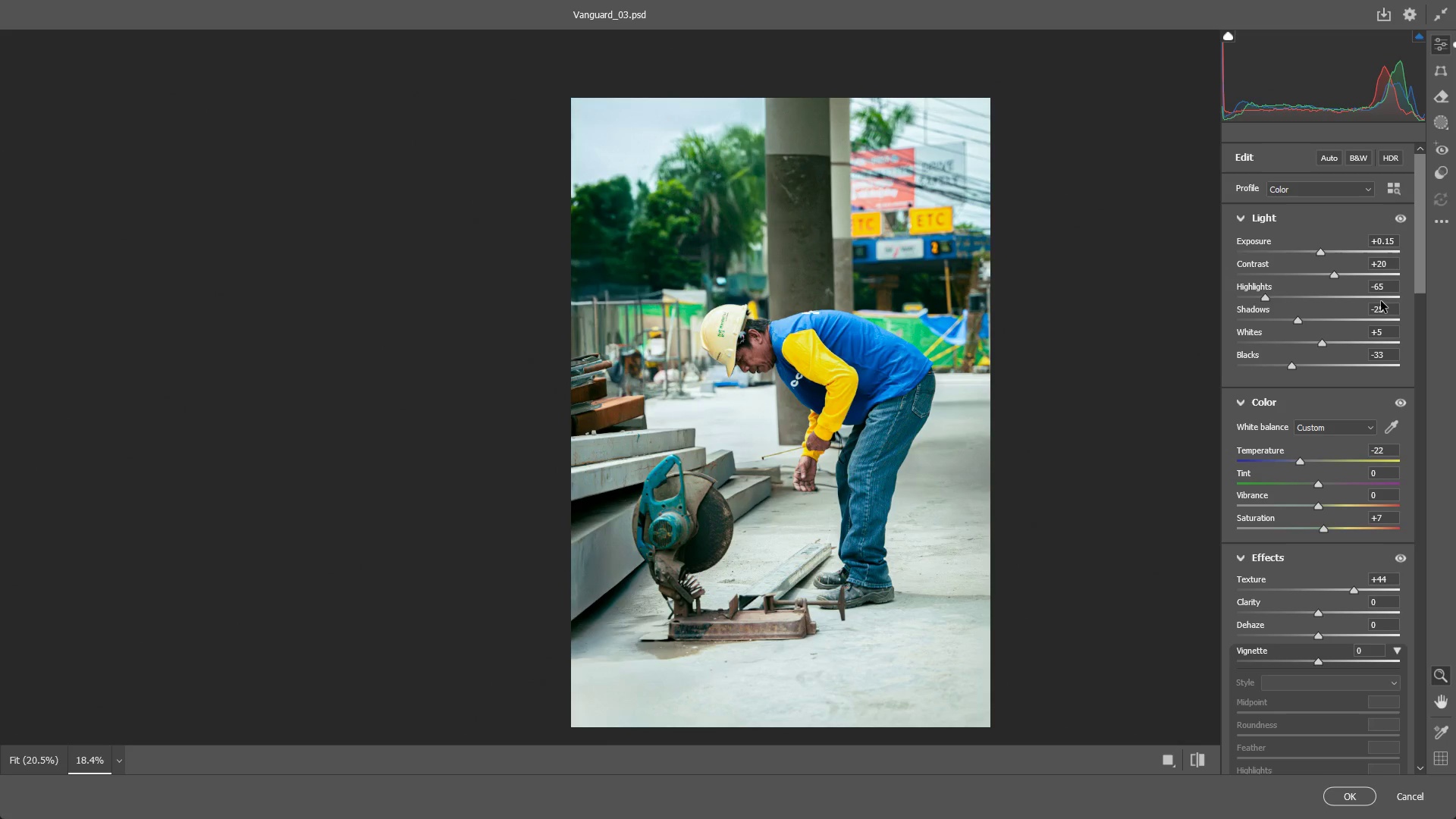 
key(Tab)
 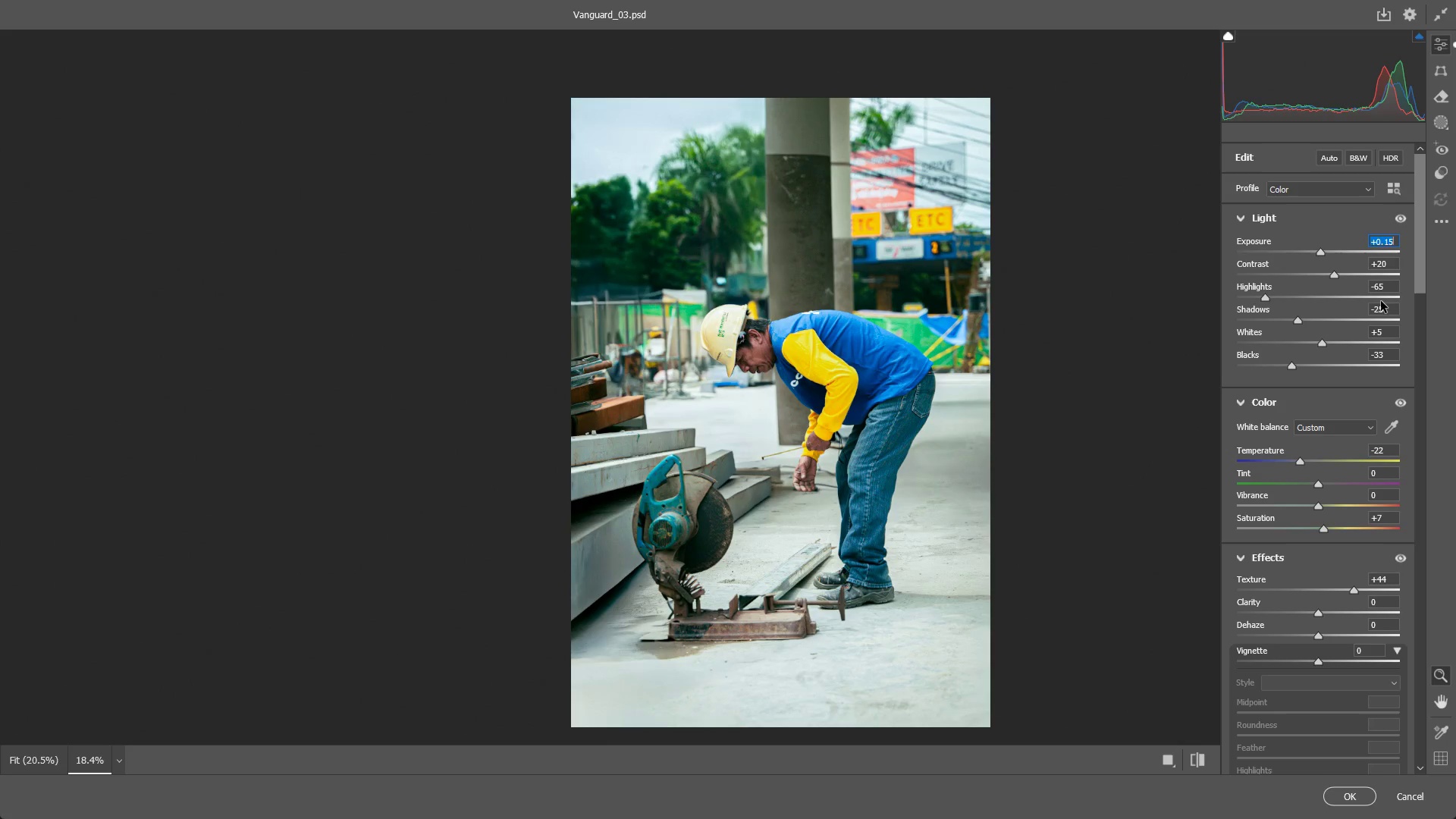 
key(Tab)
 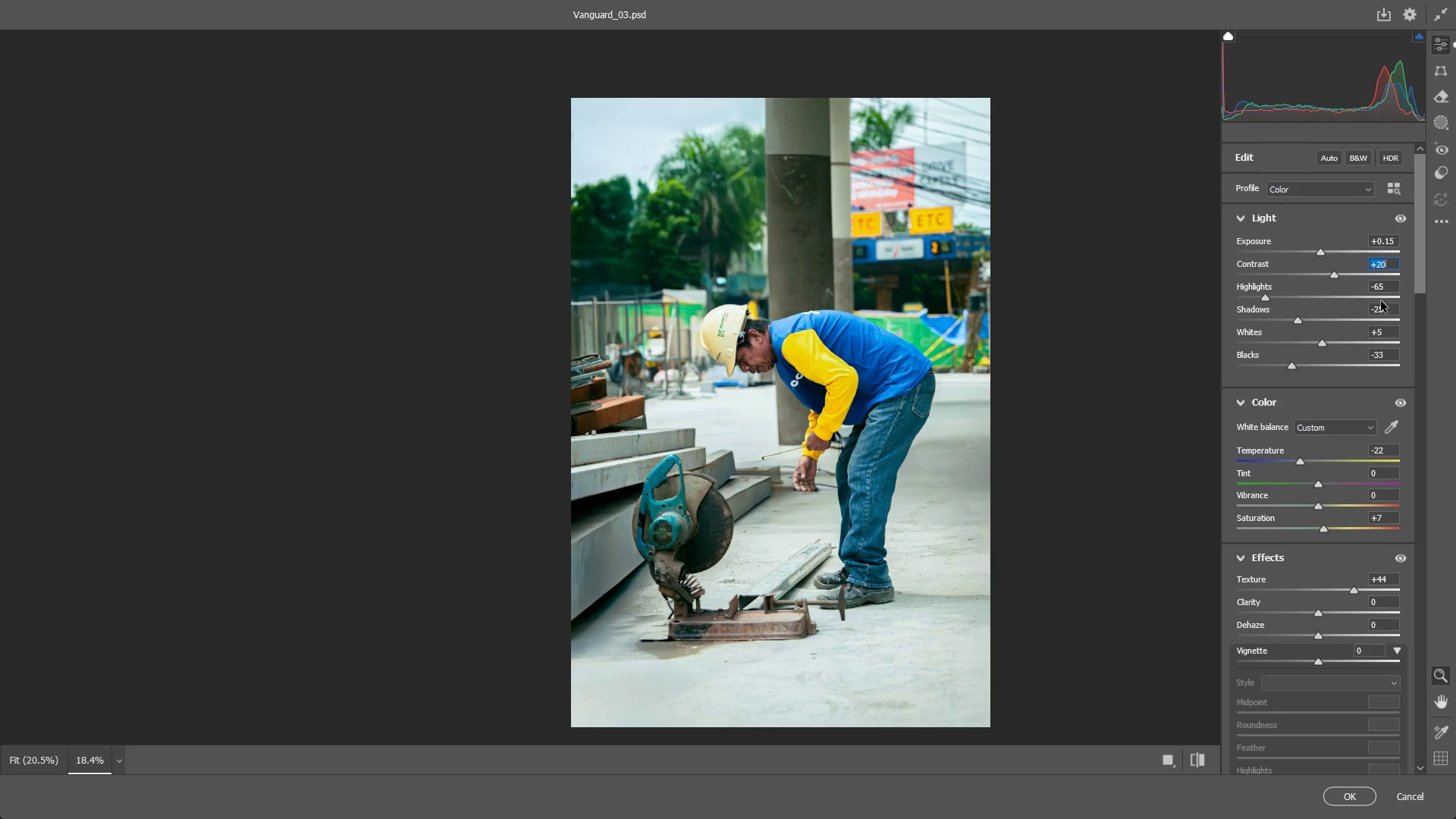 
key(Tab)
 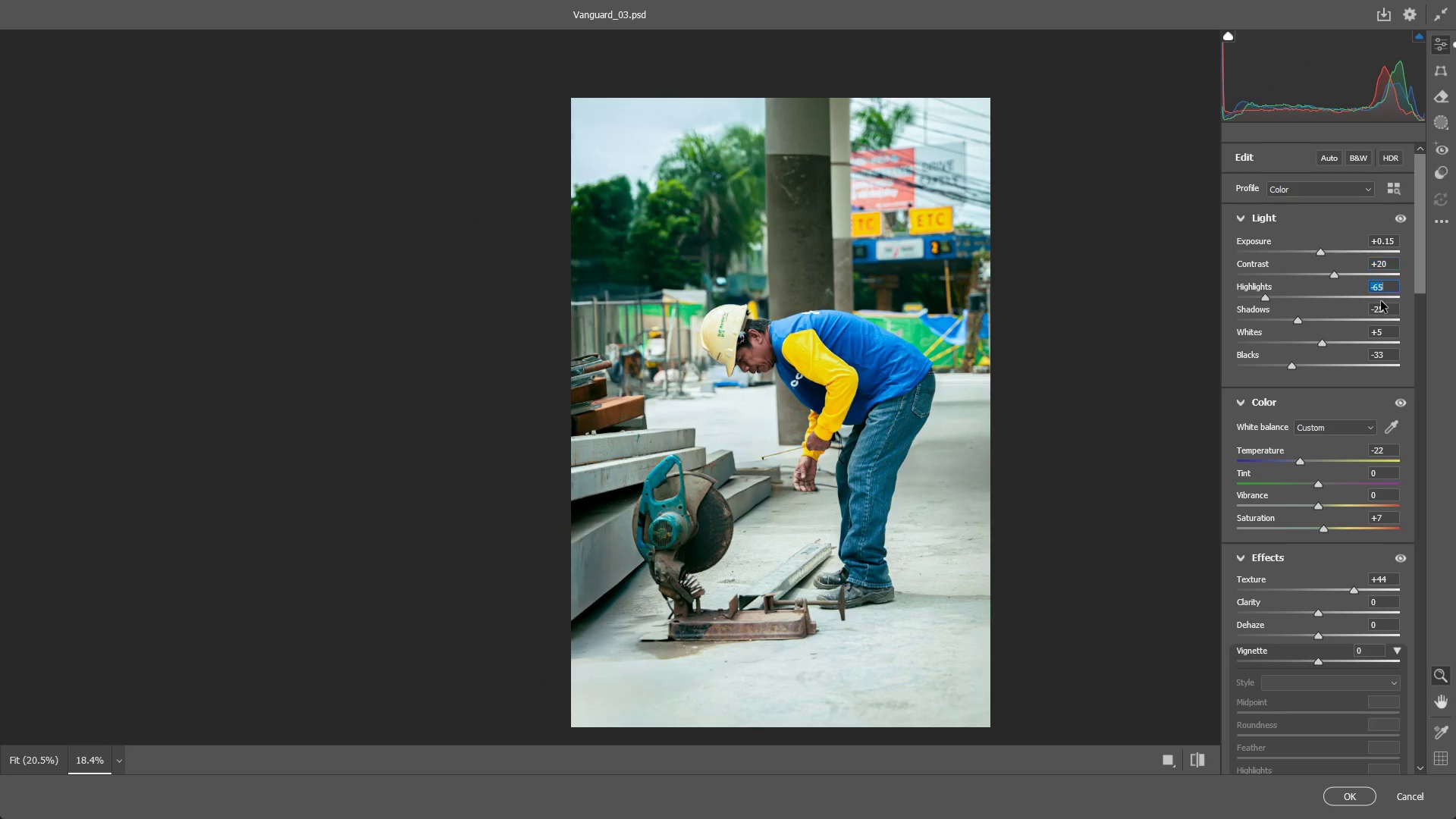 
key(Tab)
 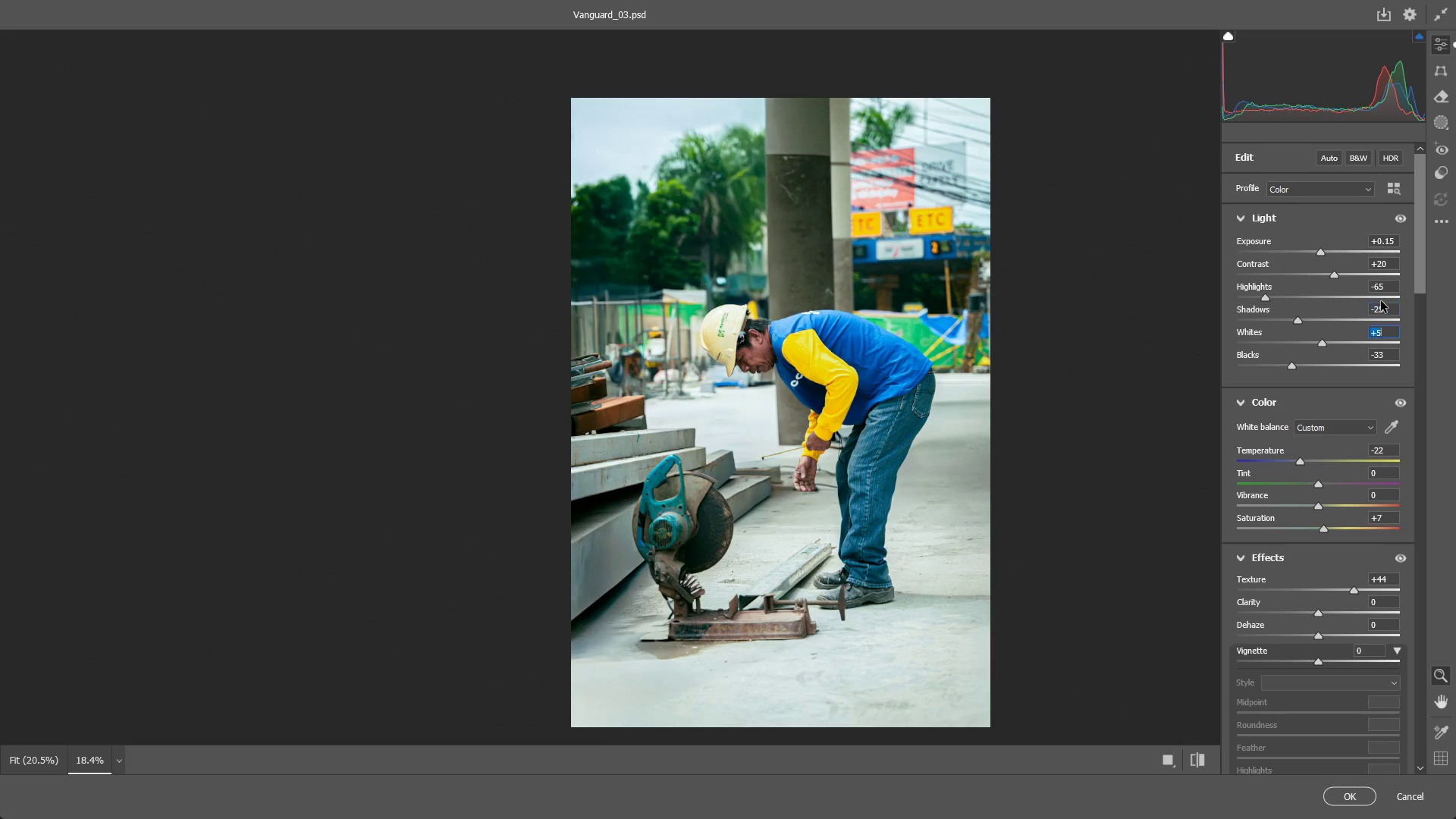 
key(Tab)
 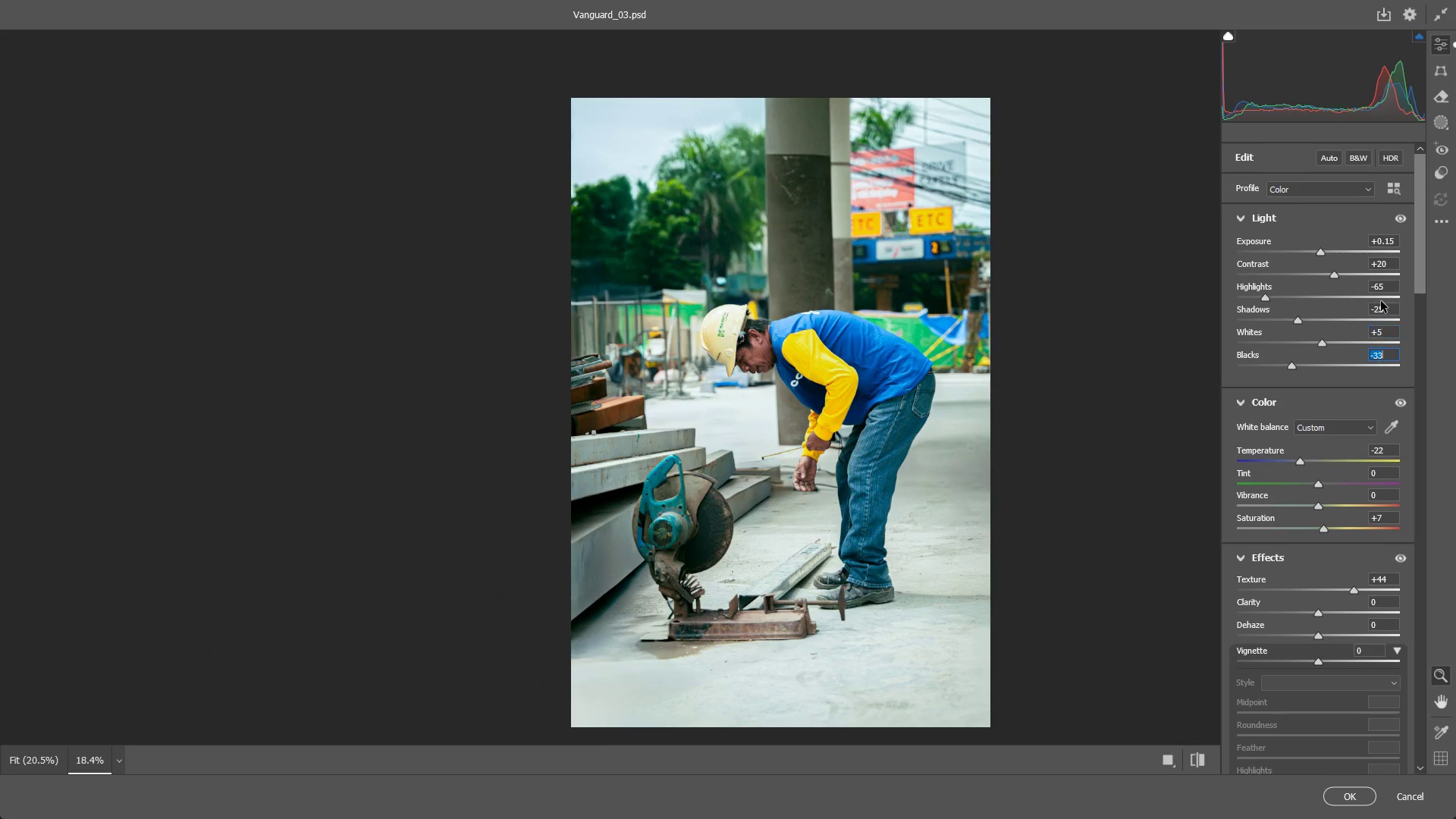 
key(Tab)
 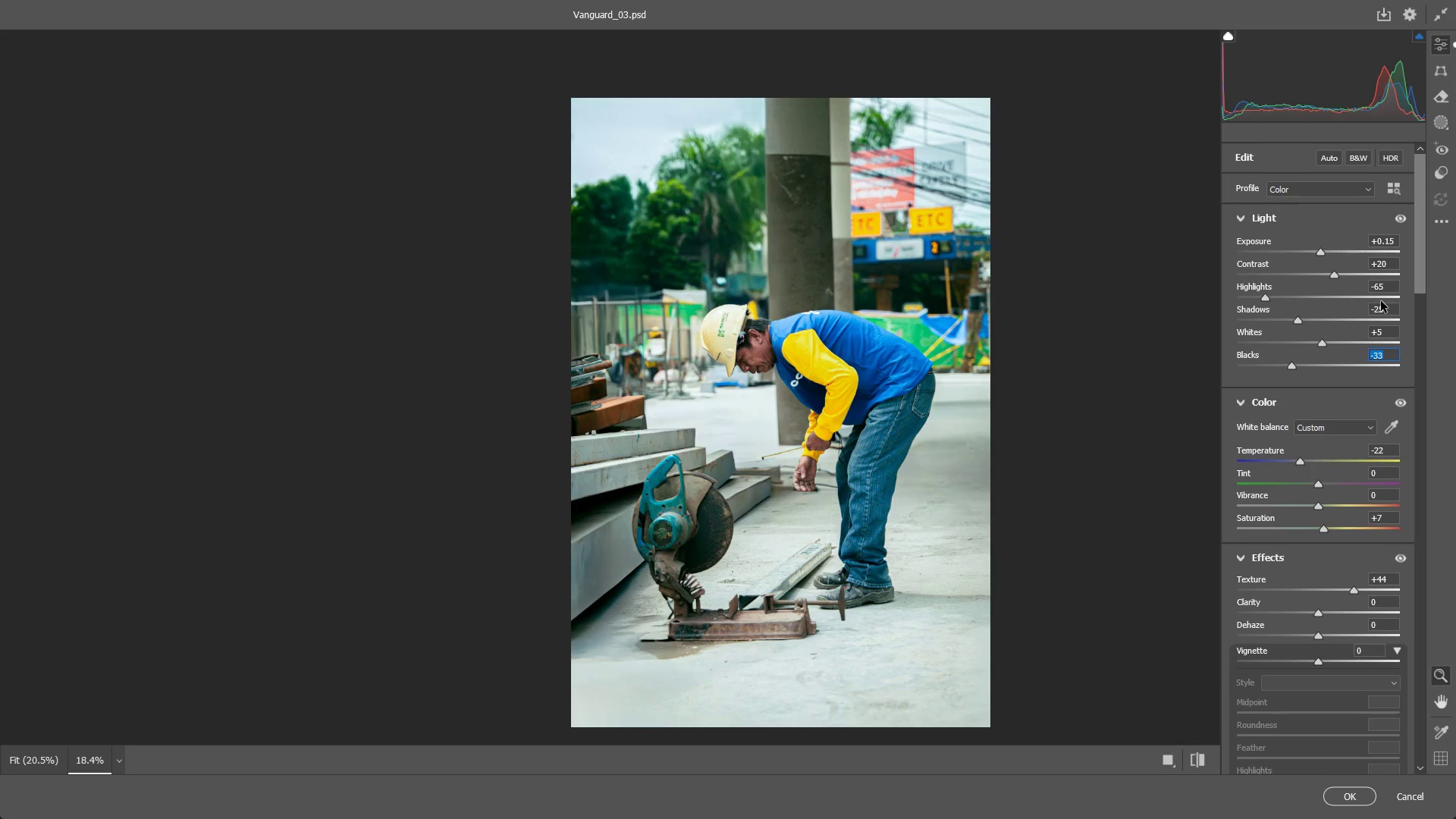 
key(Minus)
 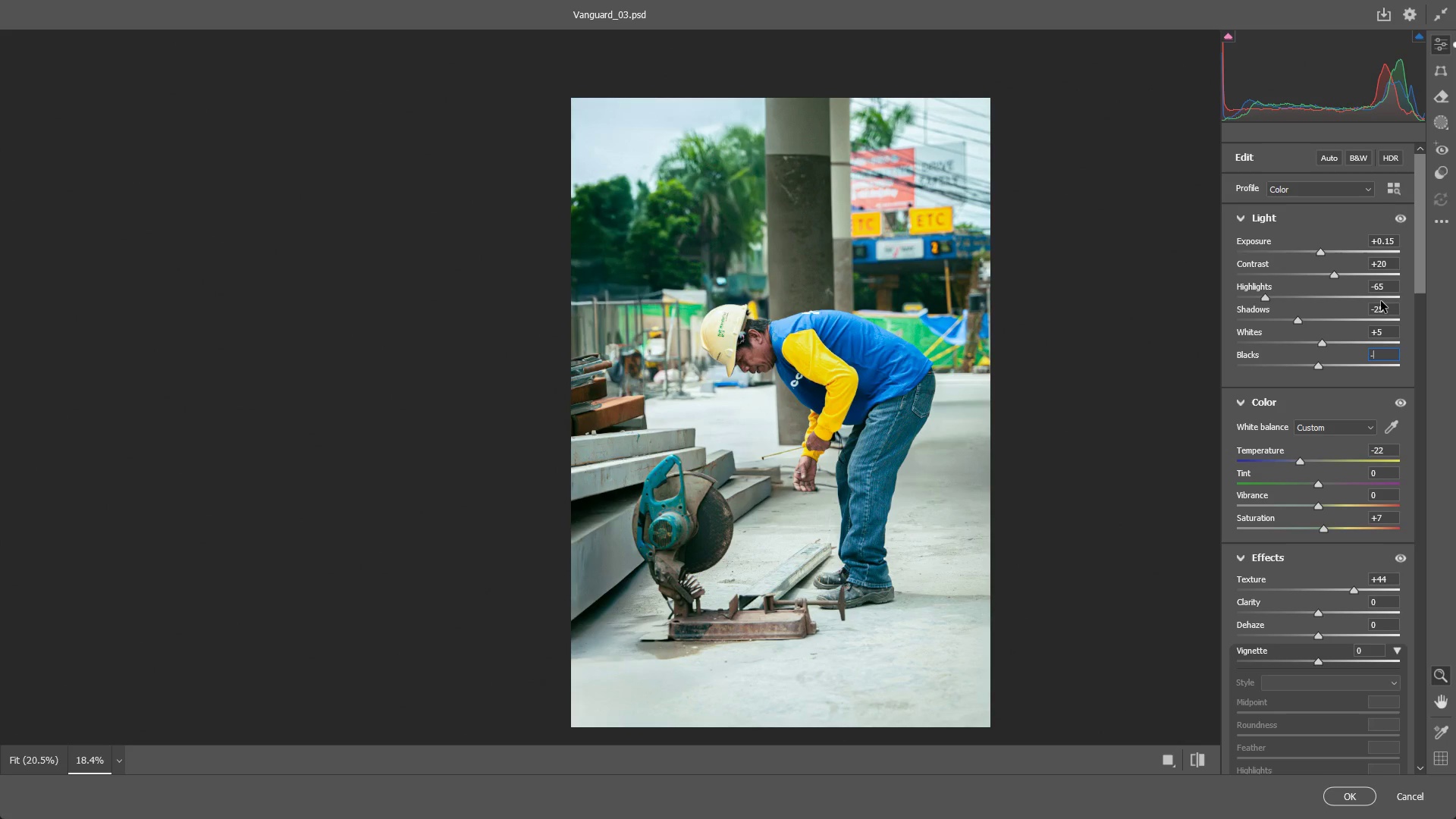 
key(Numpad4)
 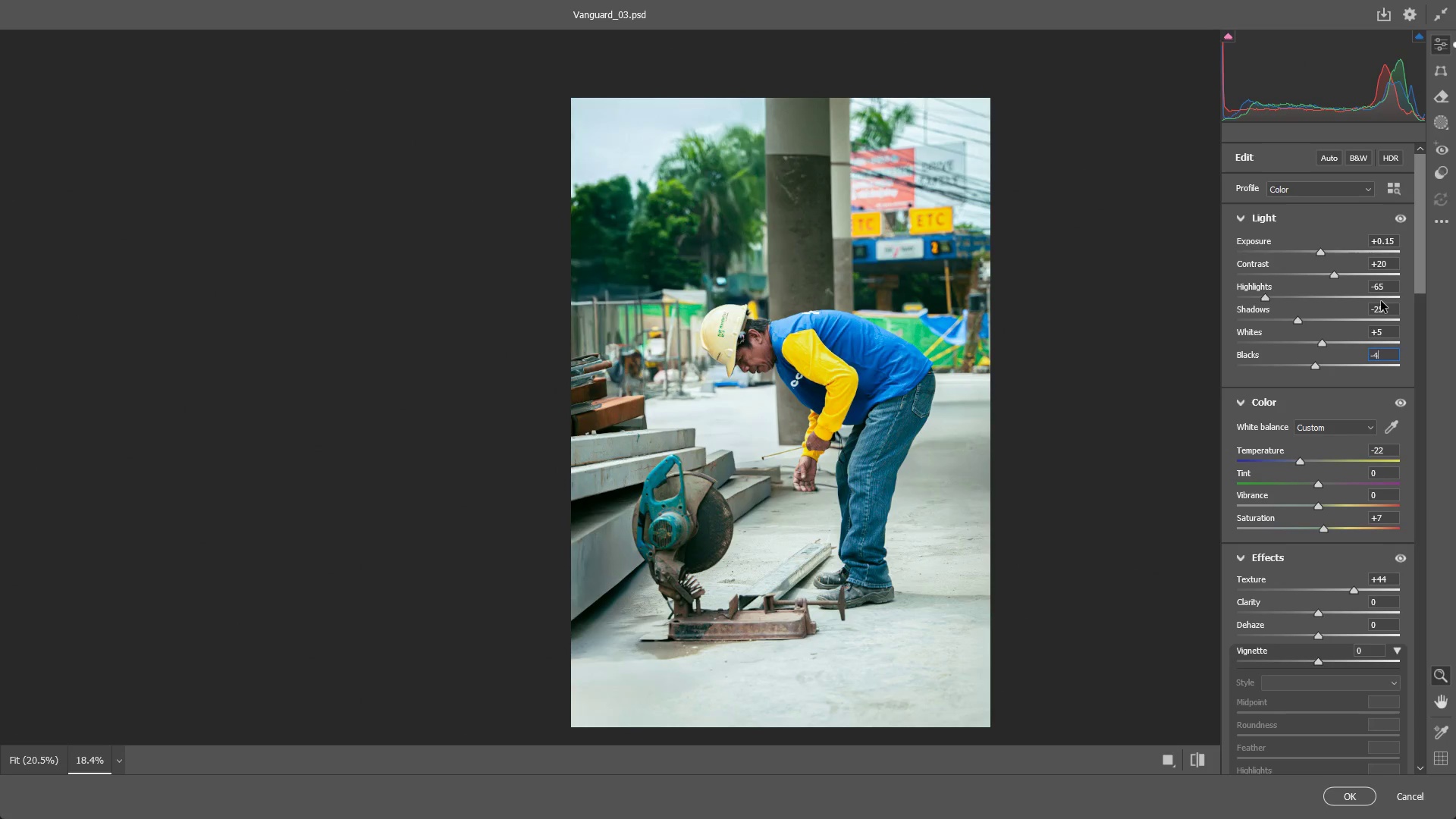 
key(Numpad5)
 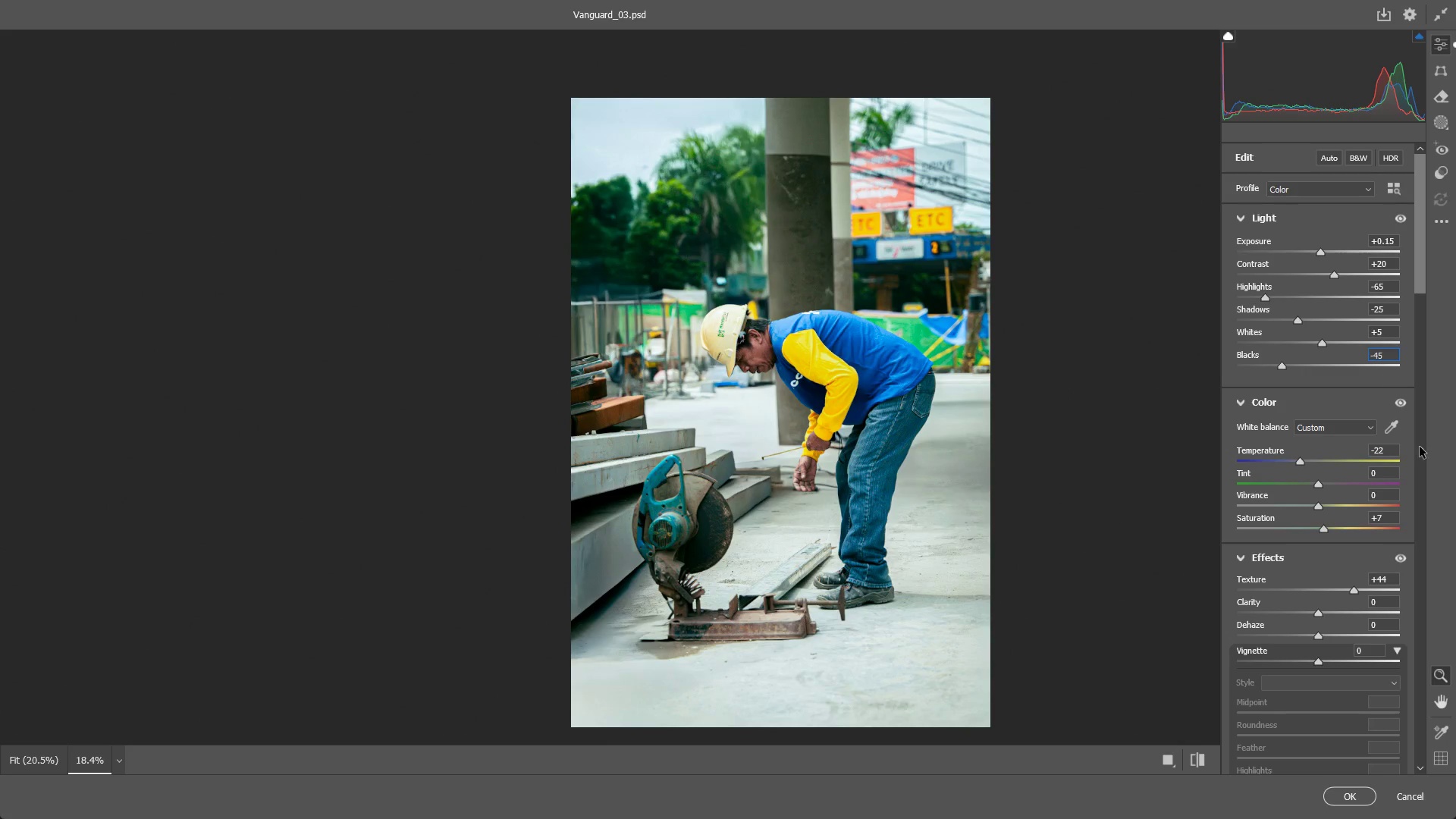 
left_click([1393, 457])
 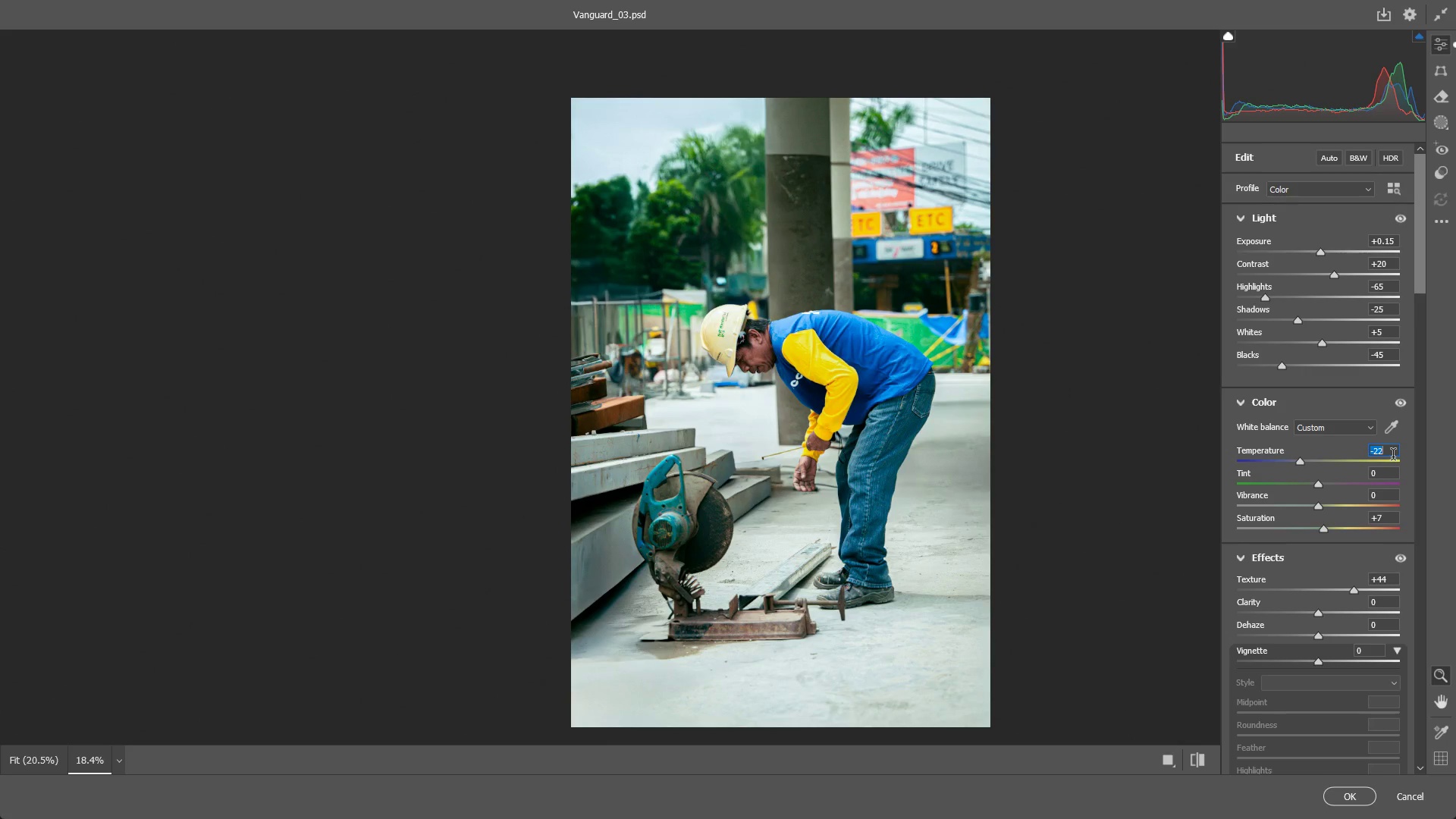 
key(Tab)
 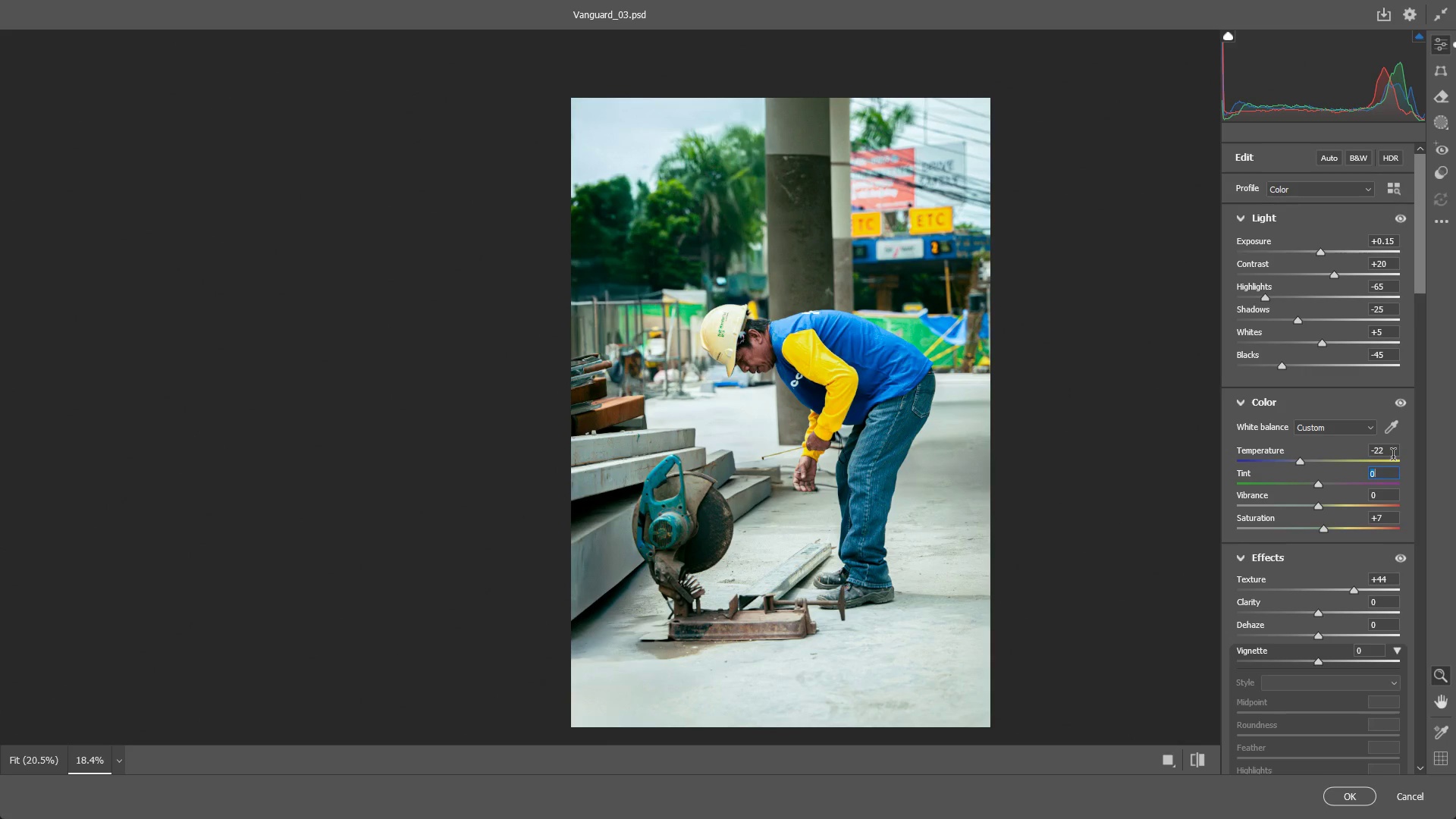 
left_click([1393, 457])
 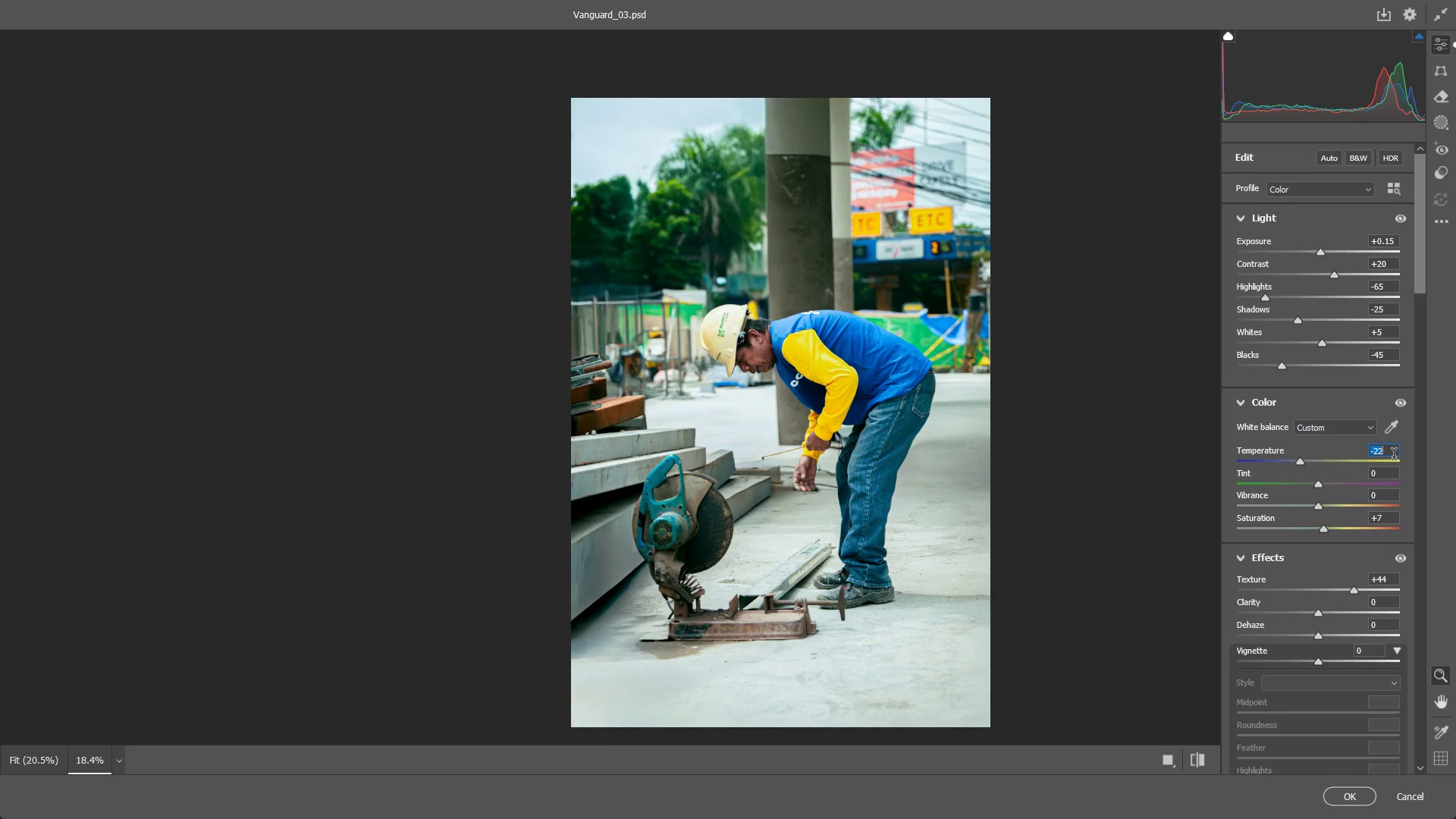 
key(ArrowRight)
 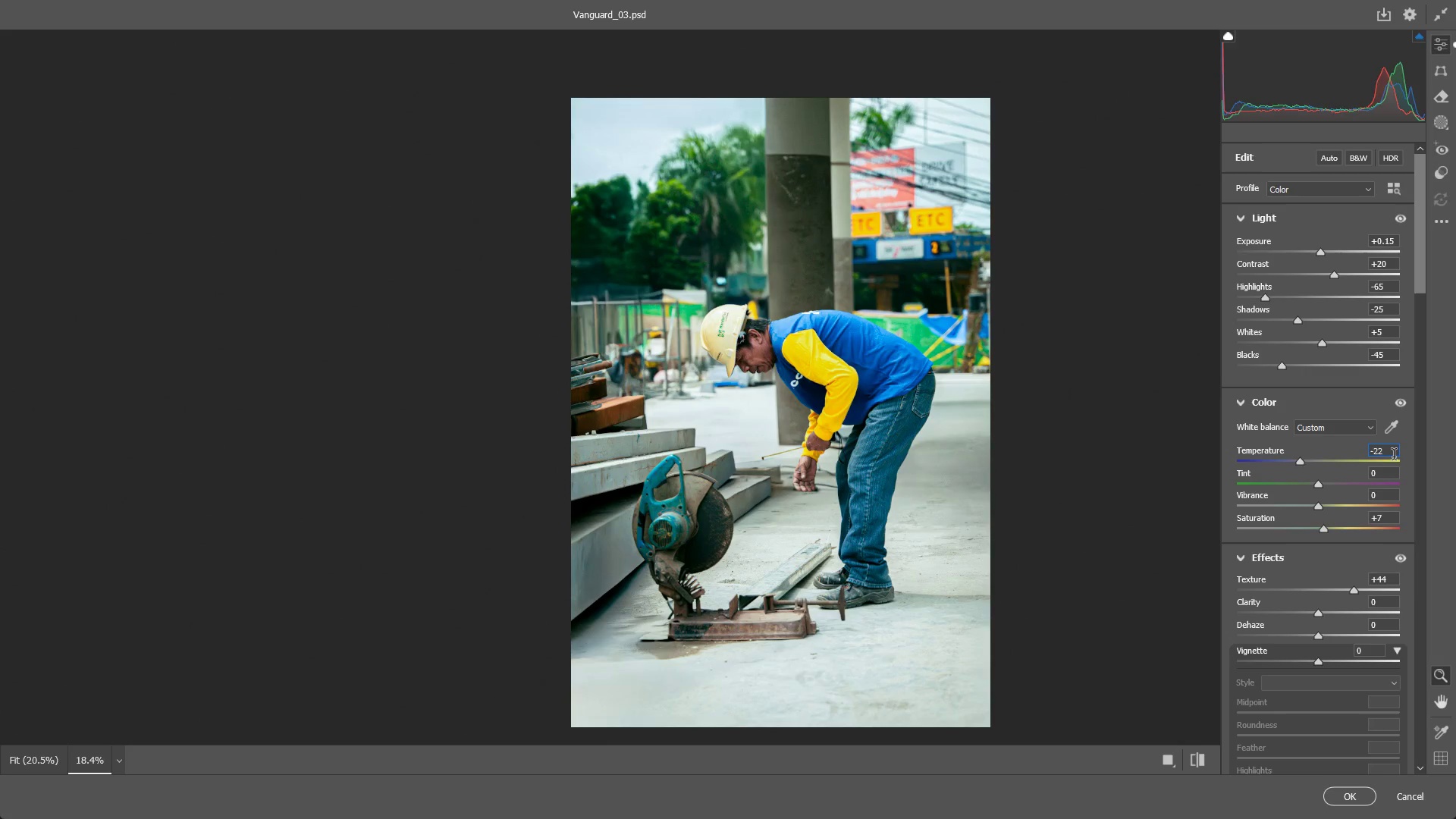 
key(Backspace)
 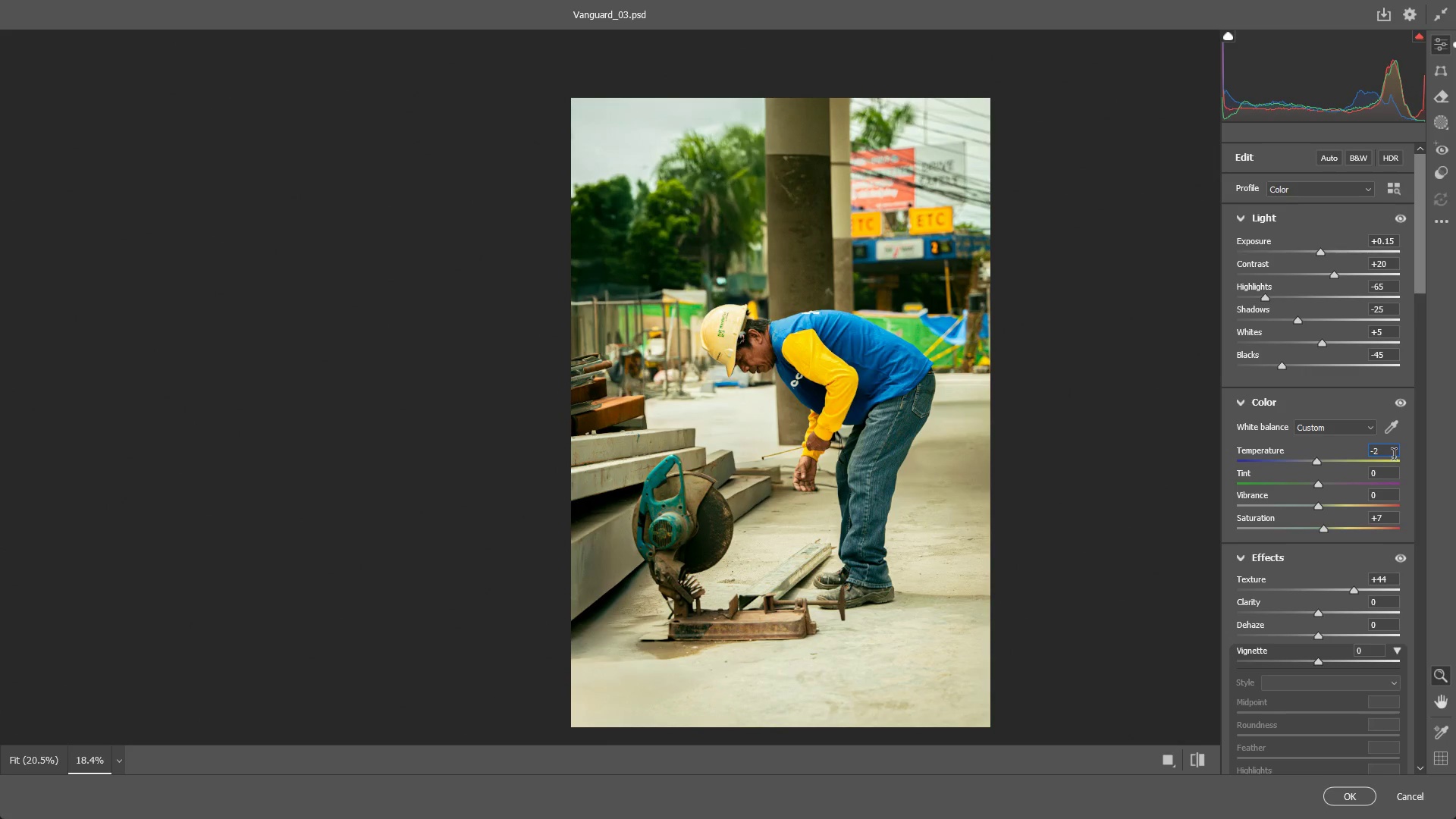 
key(Numpad0)
 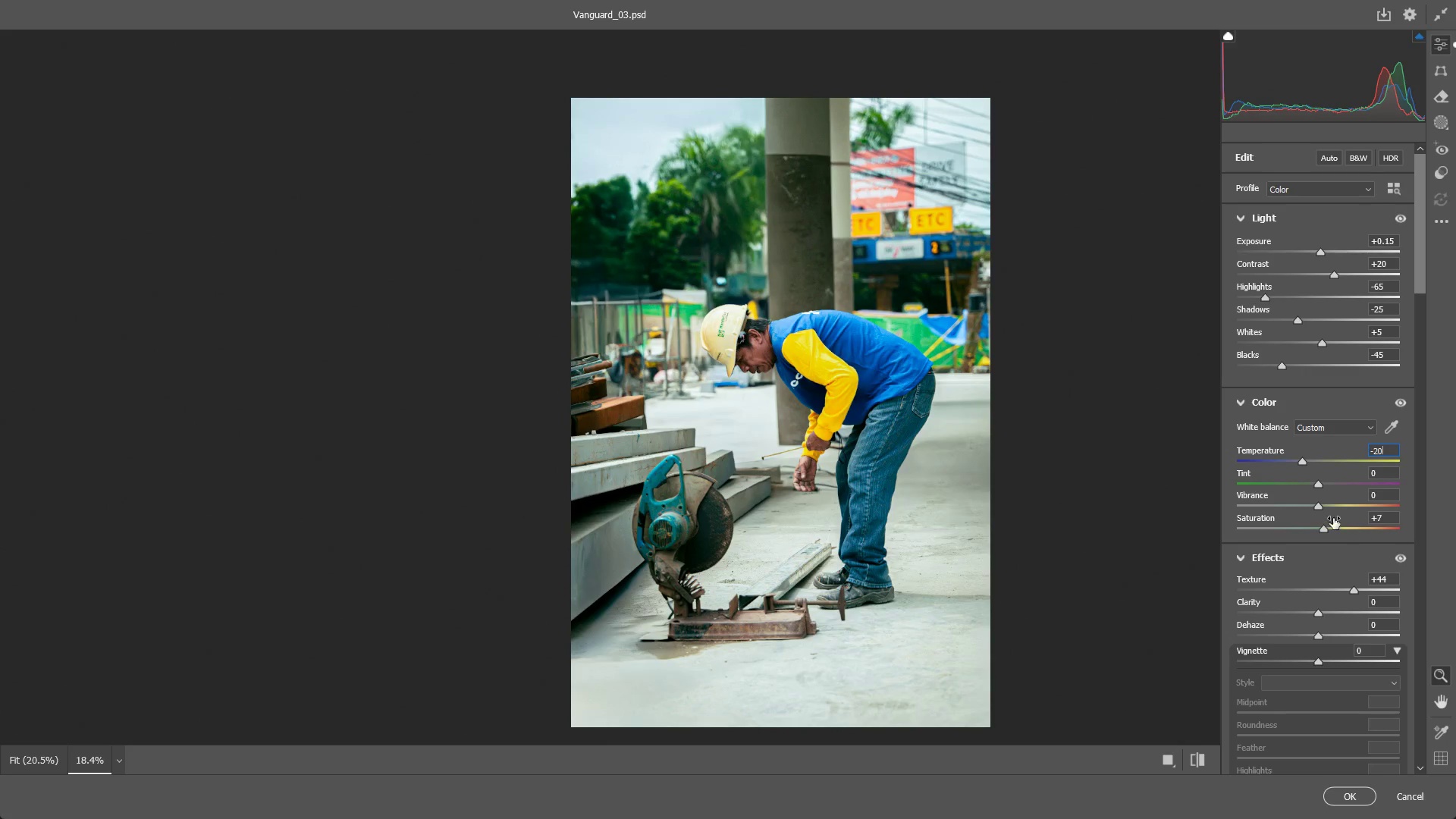 
left_click_drag(start_coordinate=[1322, 510], to_coordinate=[1333, 504])
 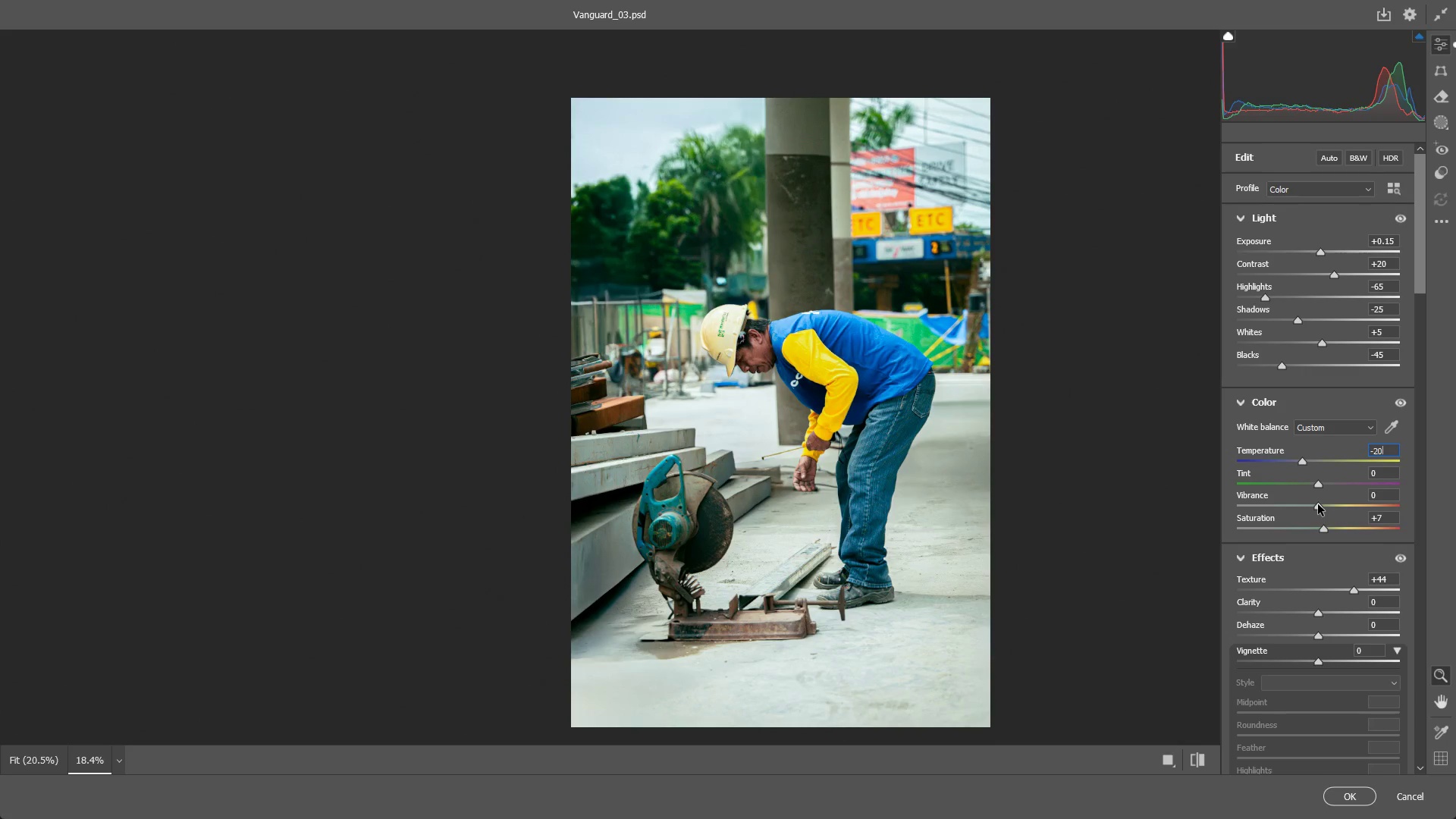 
left_click_drag(start_coordinate=[1318, 504], to_coordinate=[1336, 516])
 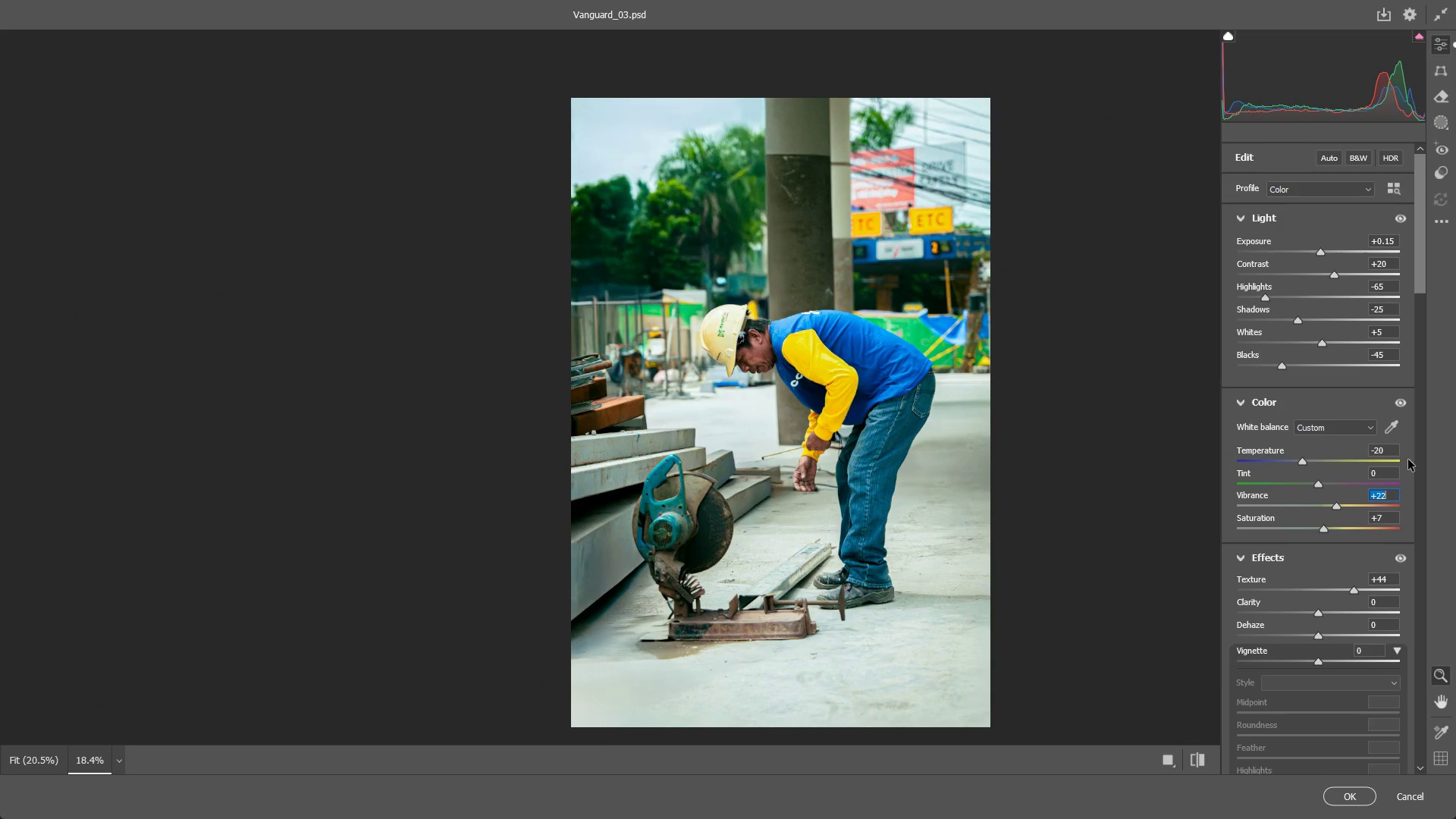 
key(ArrowRight)
 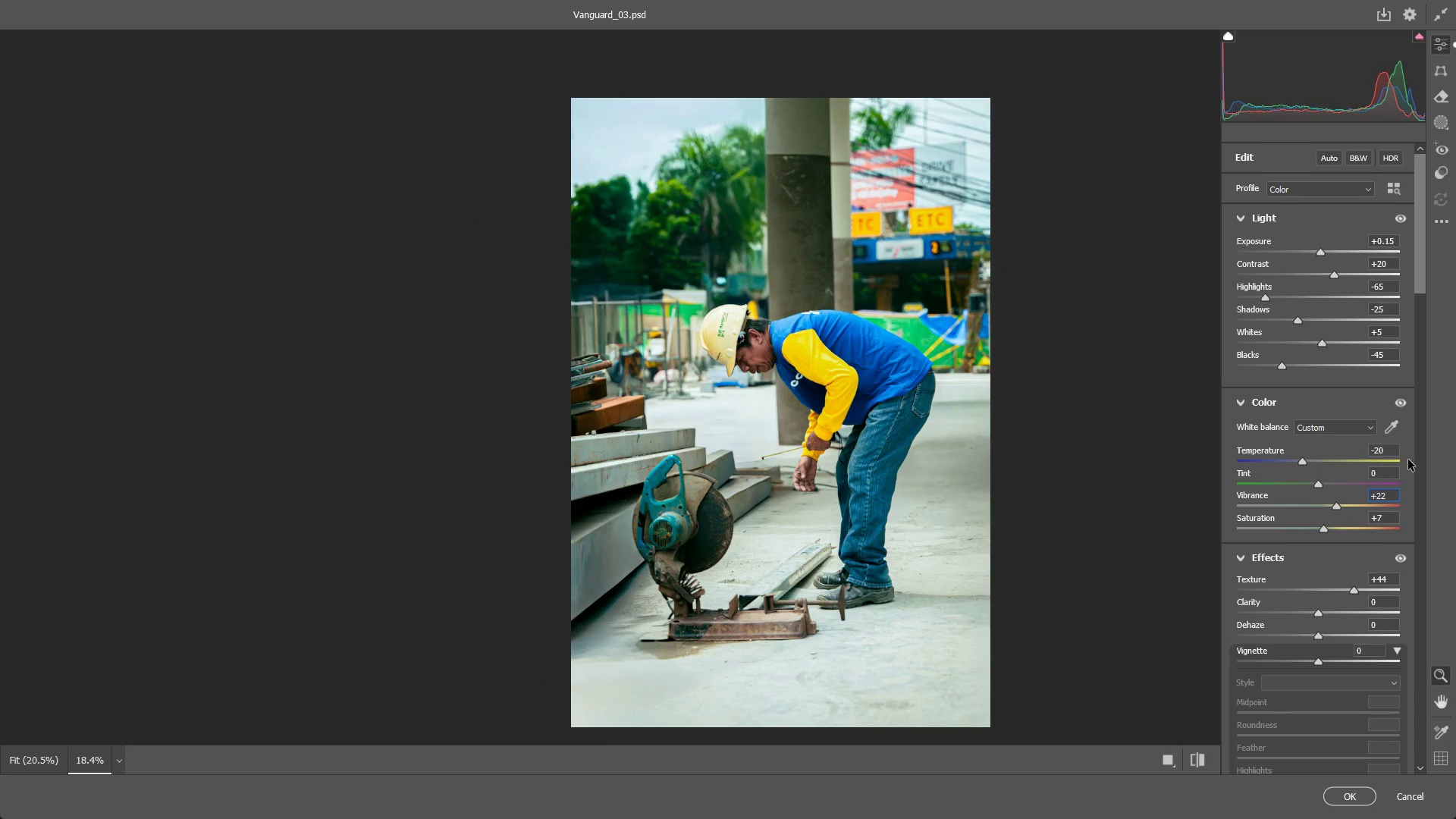 
key(Backspace)
 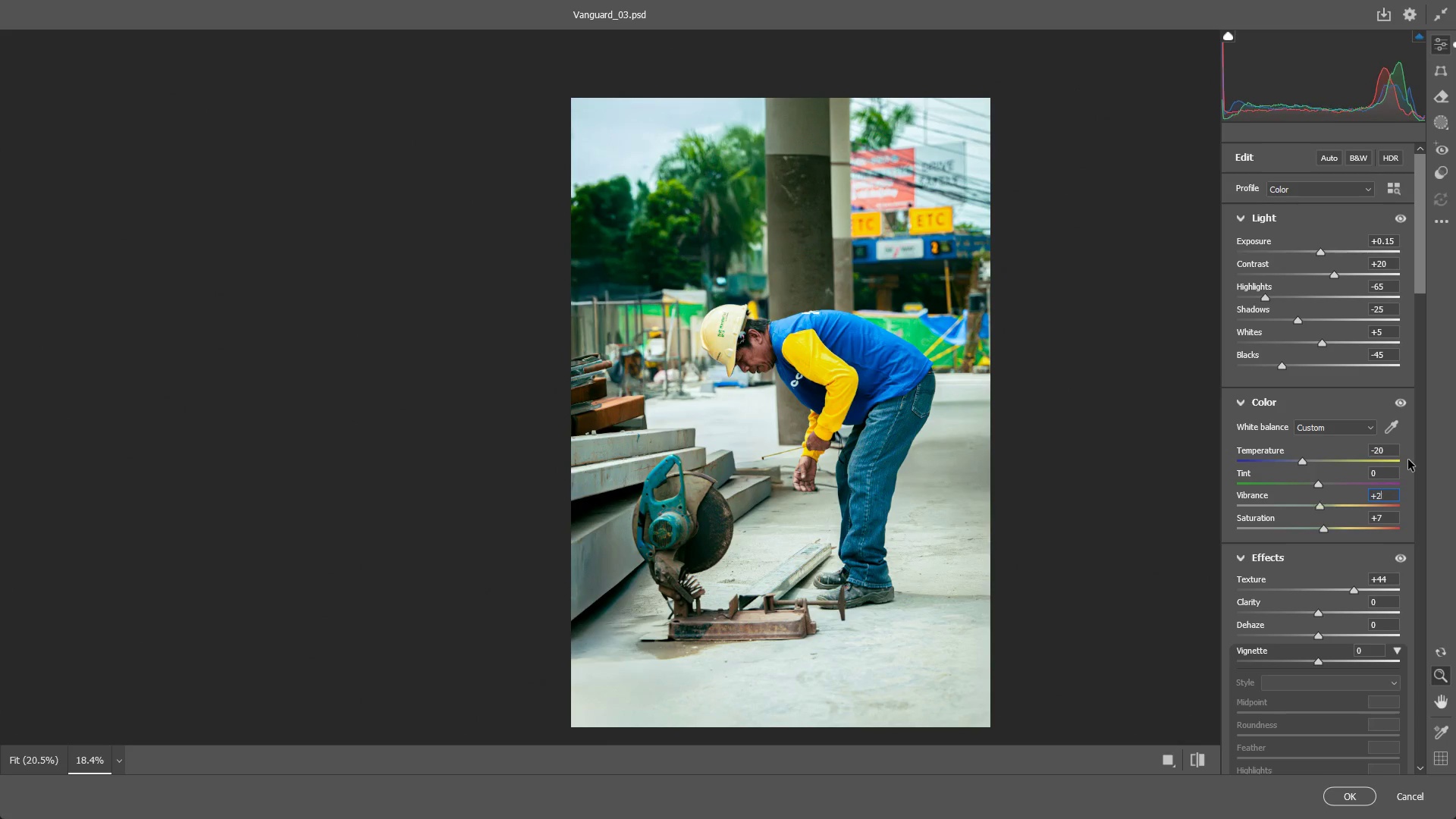 
key(Numpad0)
 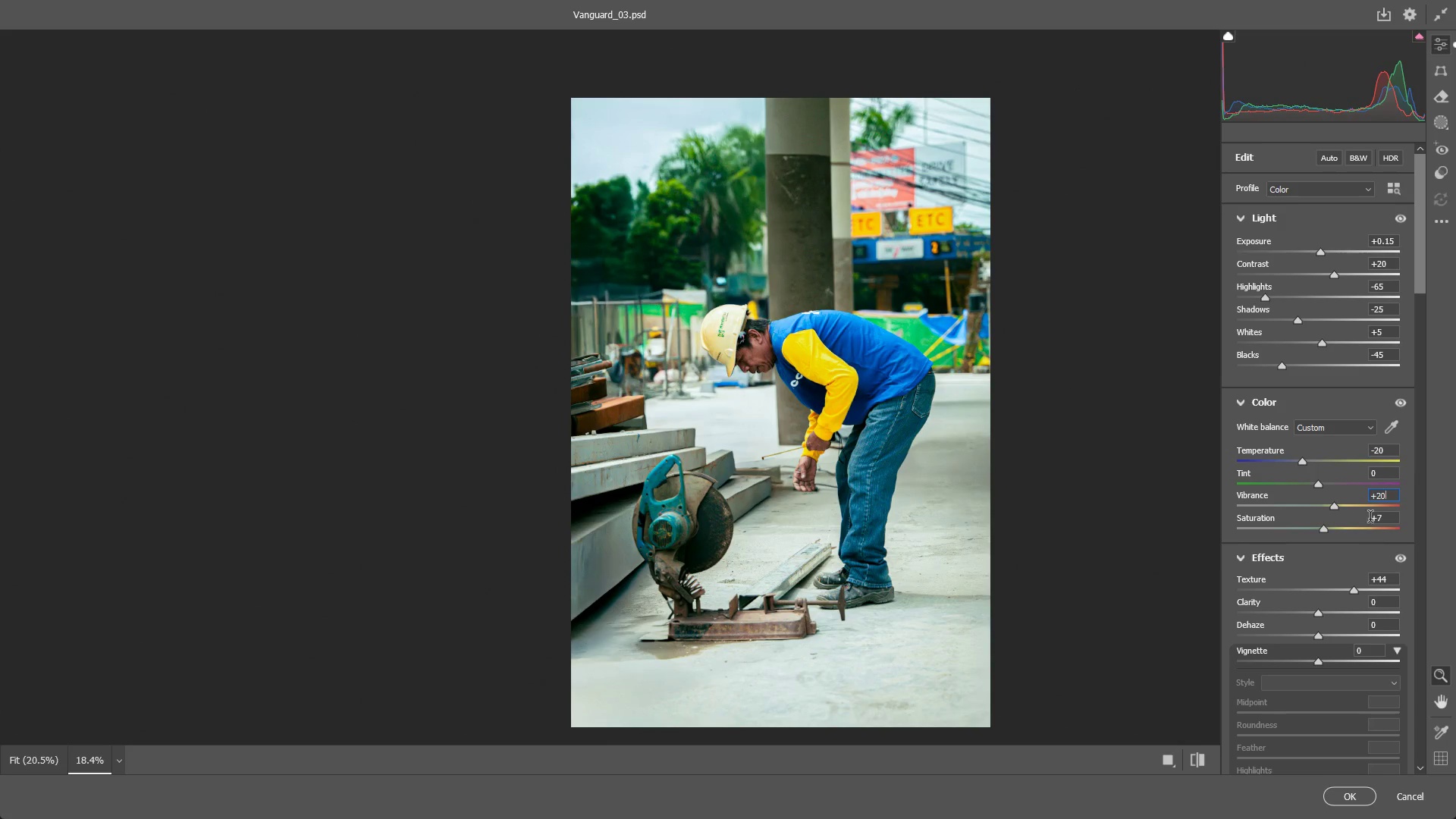 
left_click_drag(start_coordinate=[1388, 527], to_coordinate=[1380, 527])
 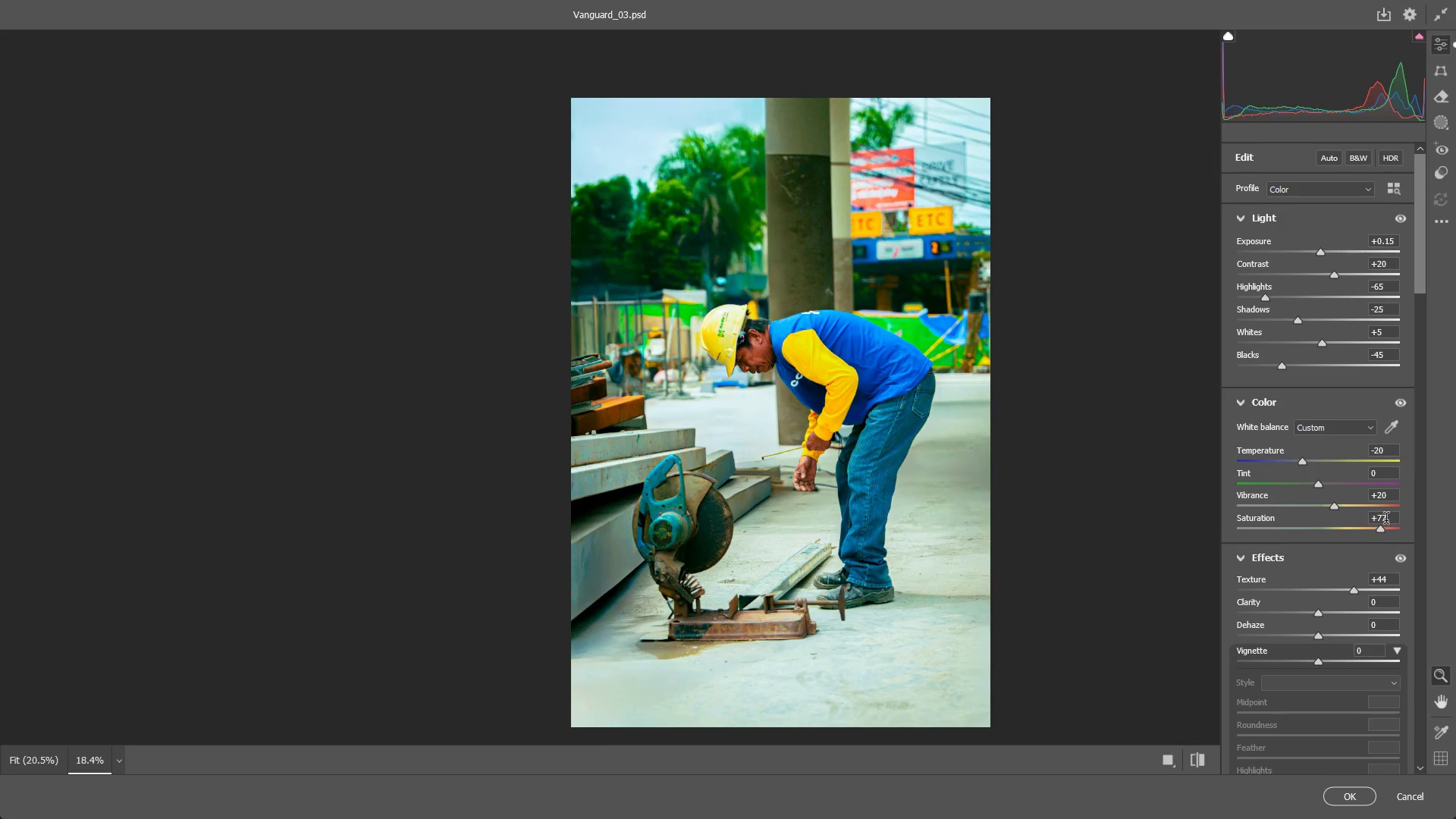 
left_click_drag(start_coordinate=[1386, 520], to_coordinate=[1354, 523])
 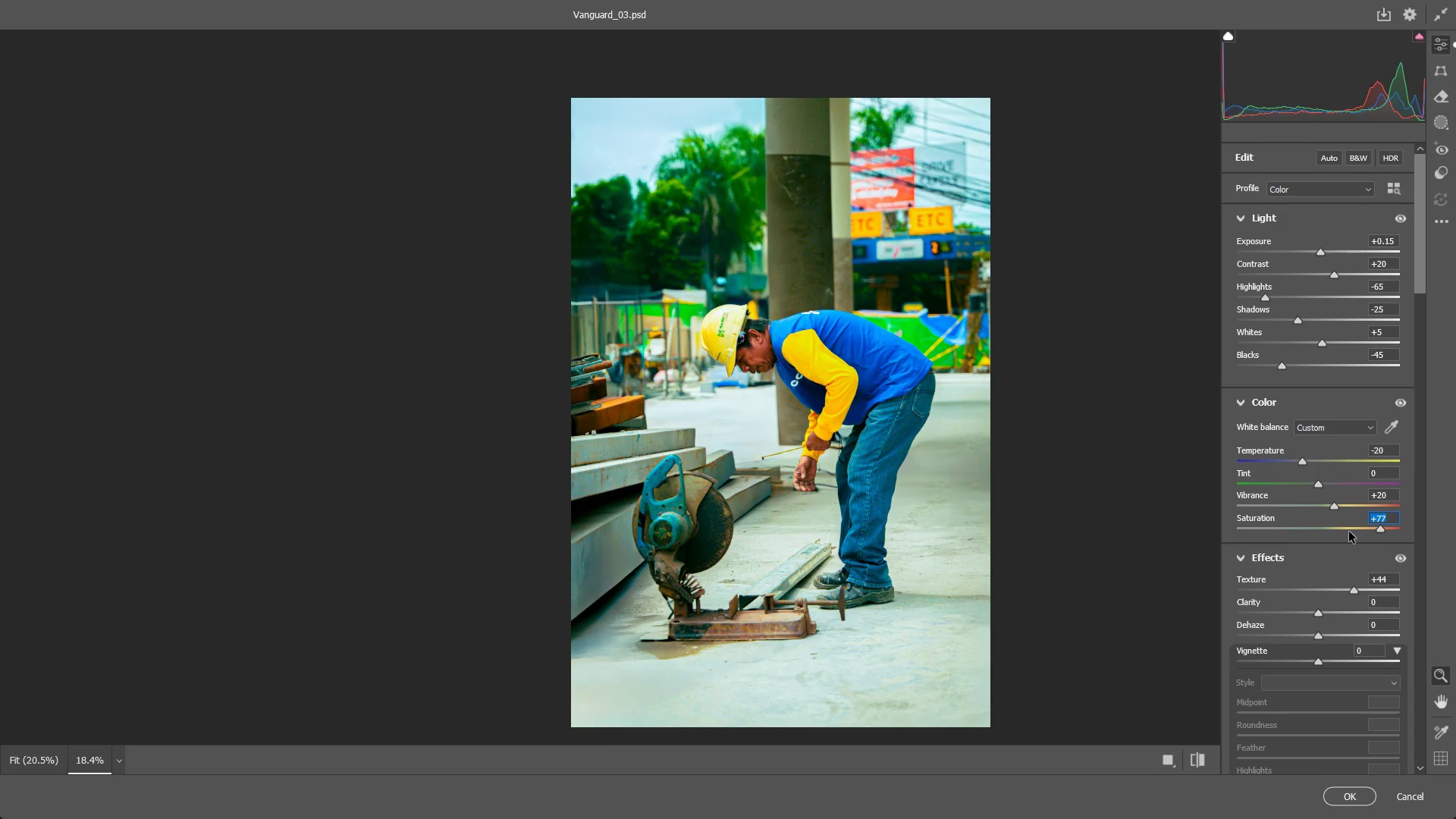 
key(Numpad5)
 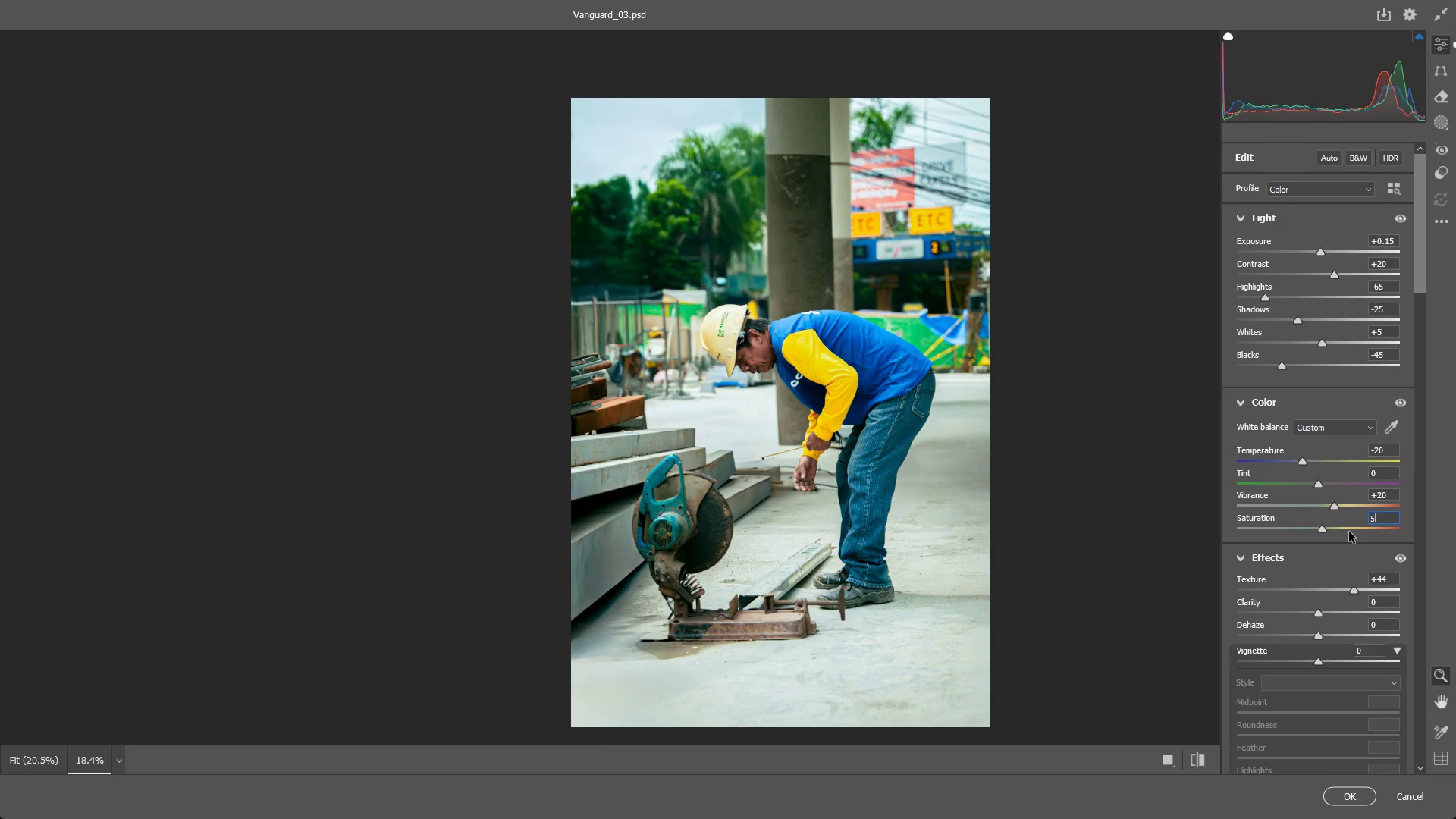 
key(NumpadEnter)
 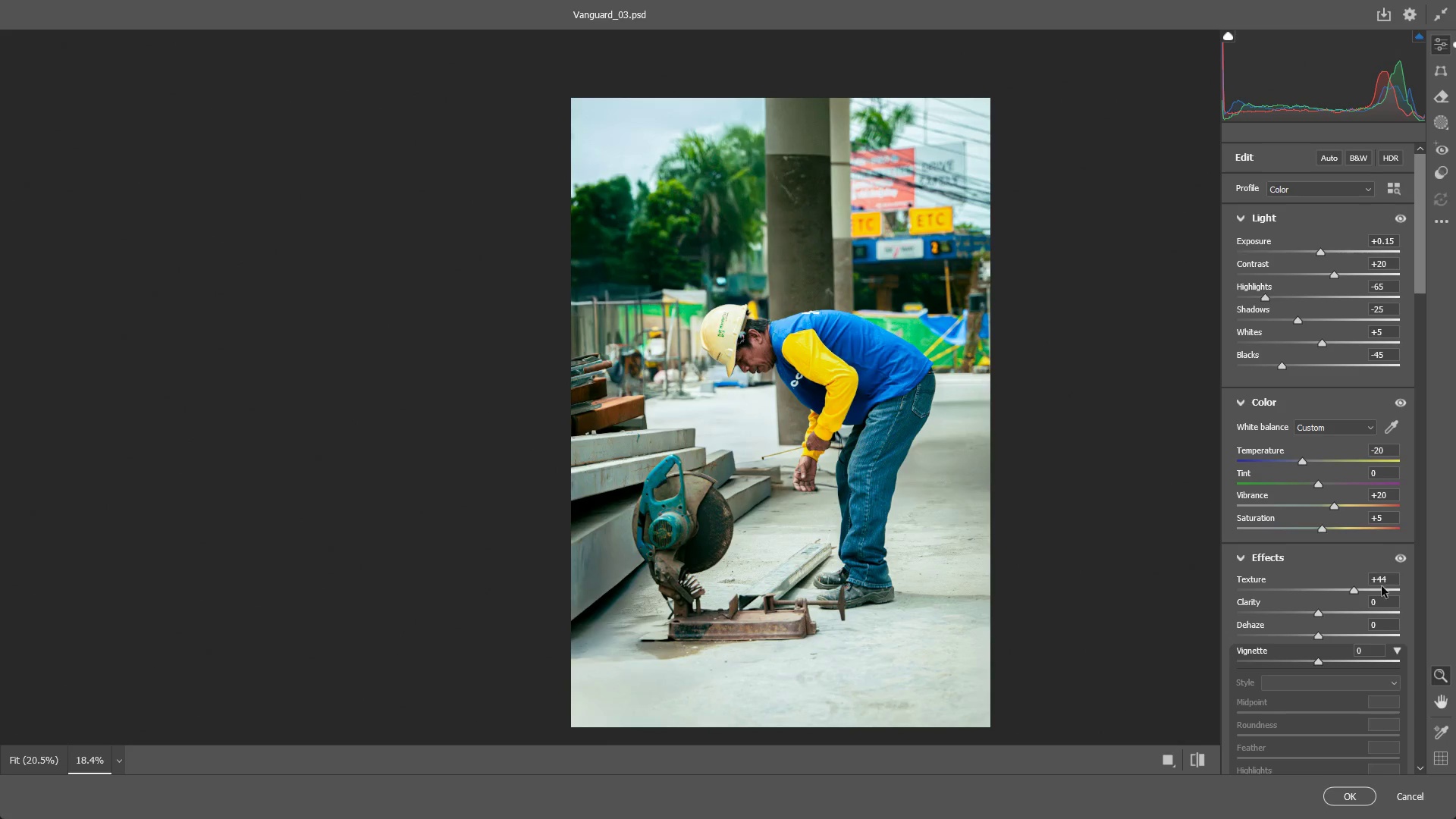 
left_click([1385, 585])
 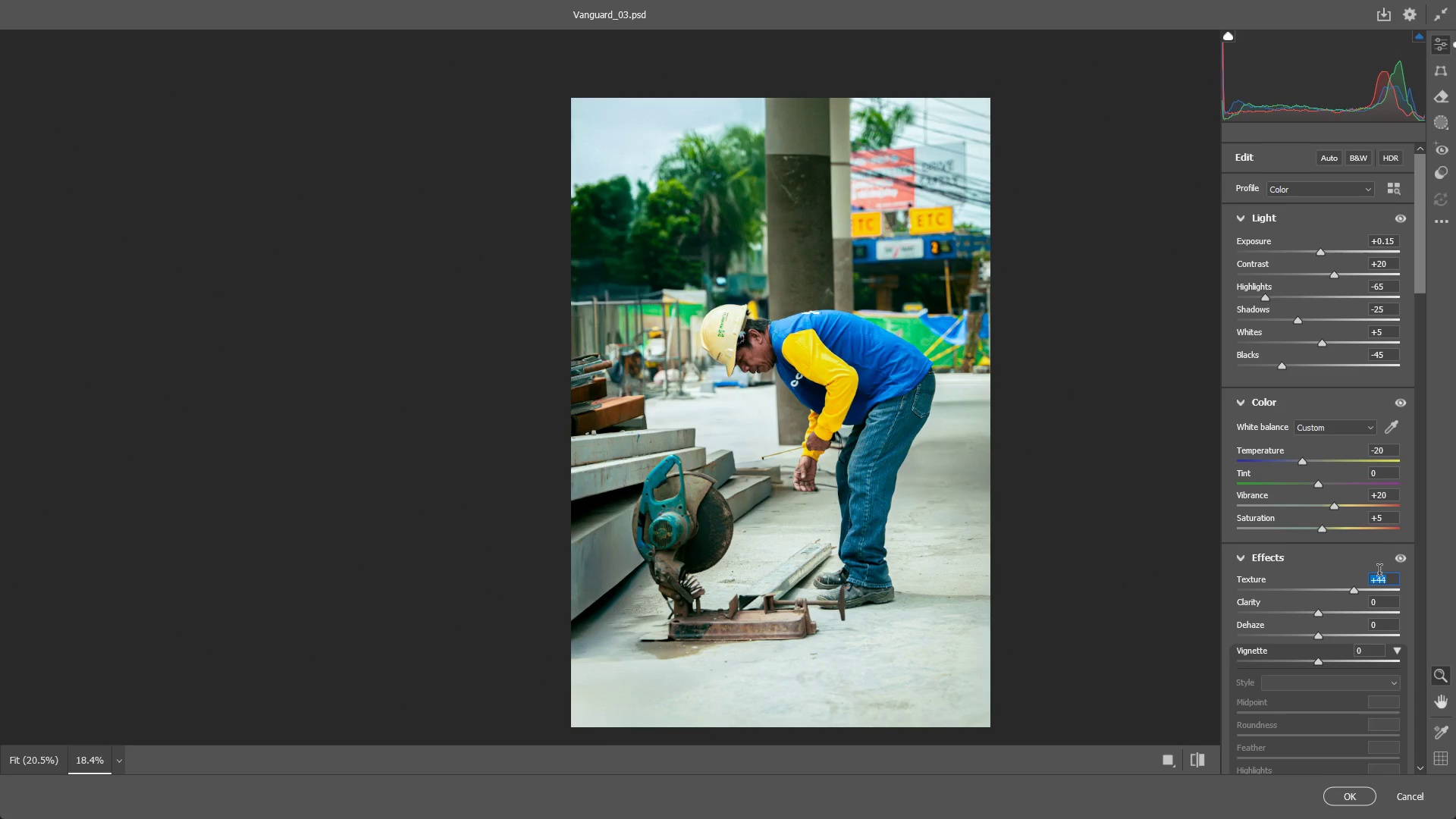 
key(ArrowDown)
 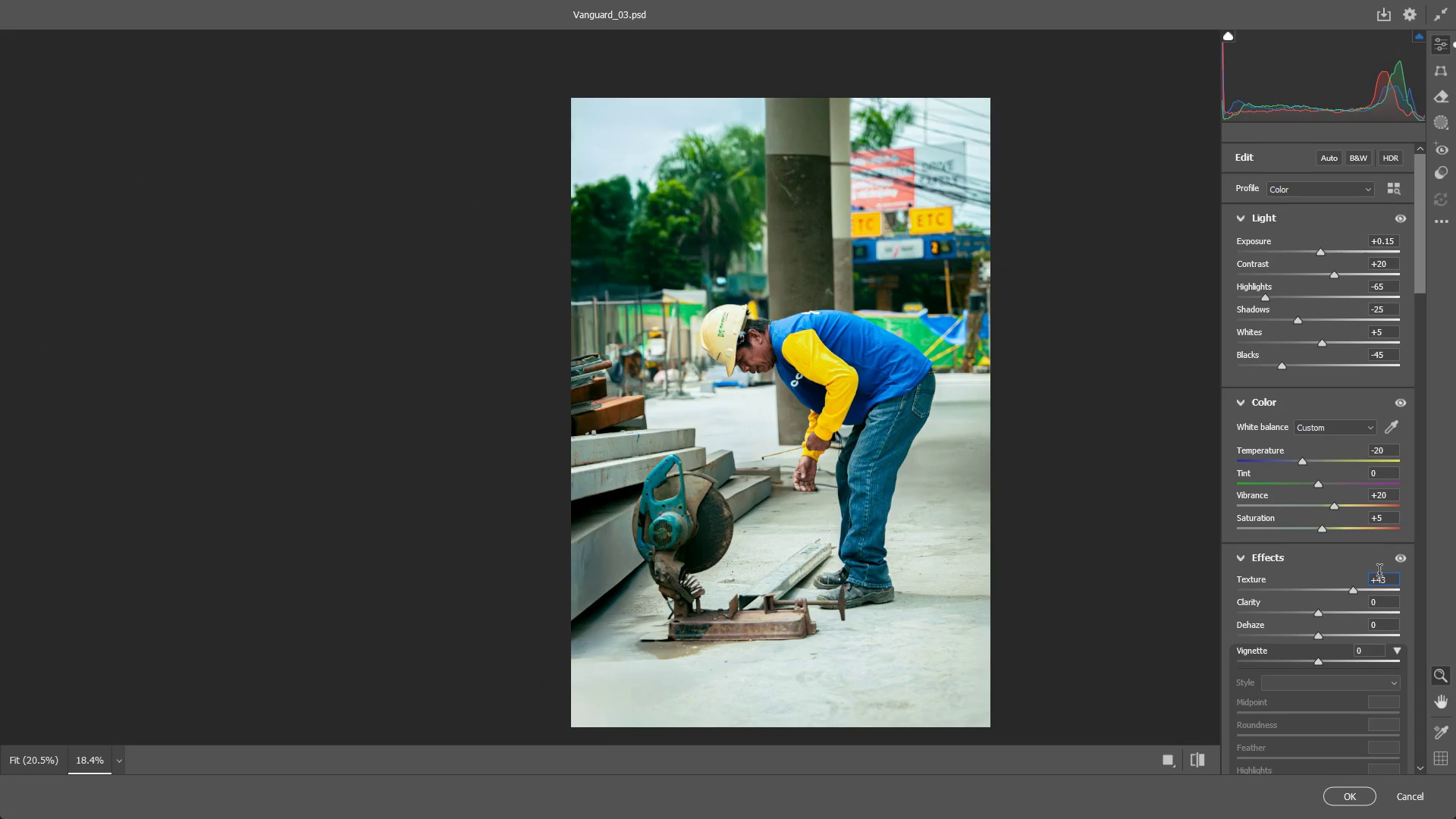 
key(ArrowDown)
 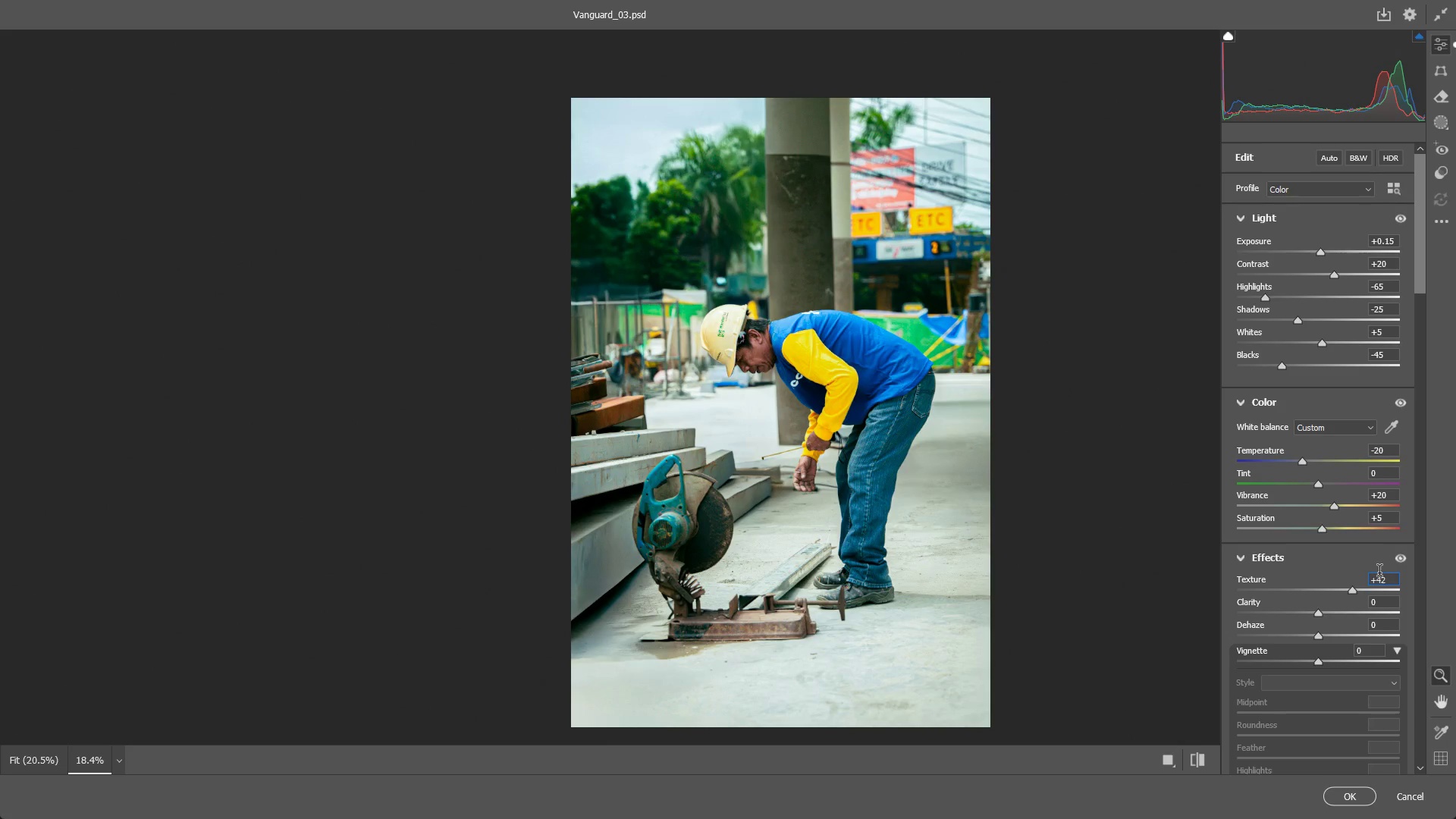 
key(ArrowRight)
 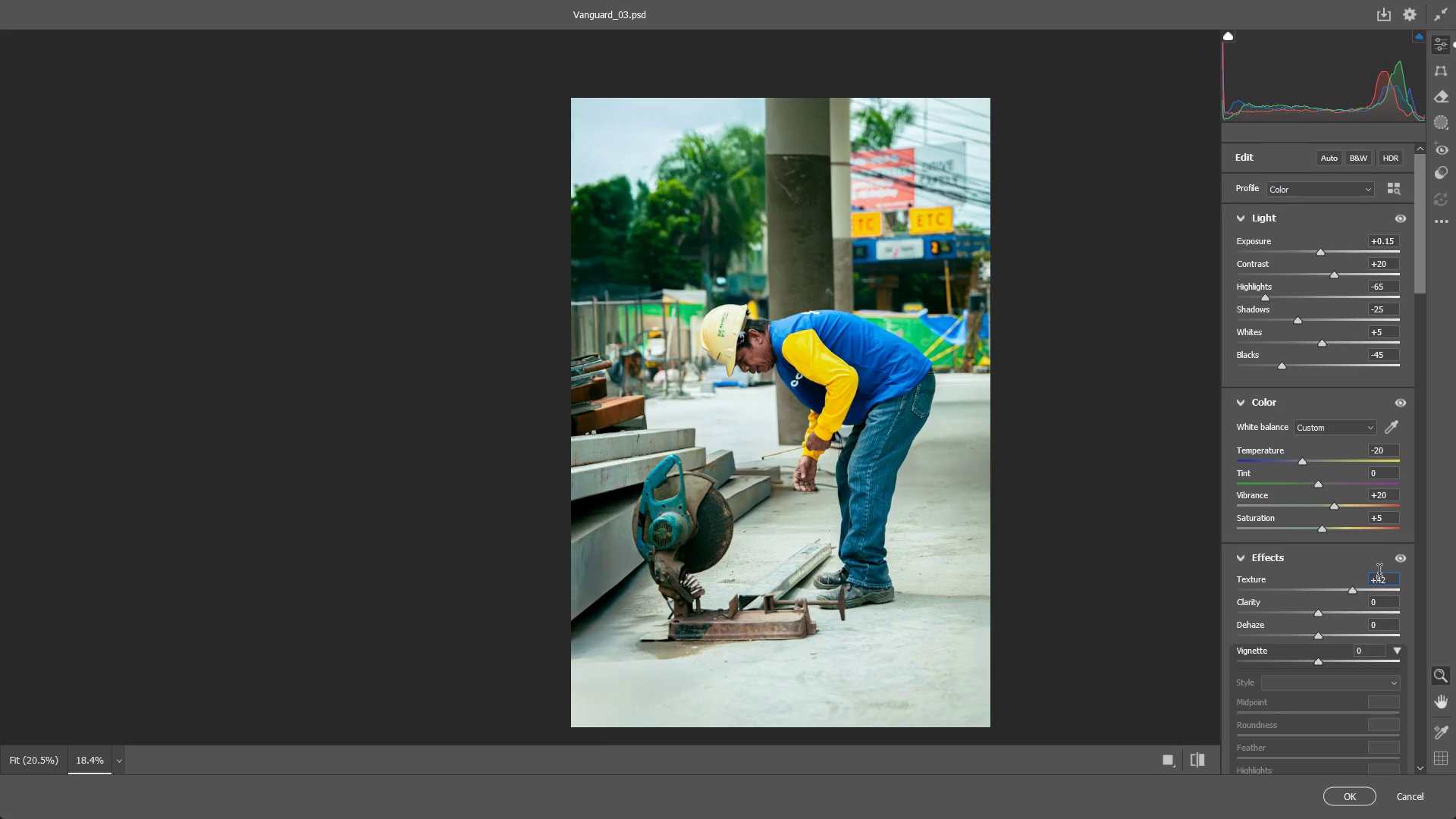 
key(ArrowRight)
 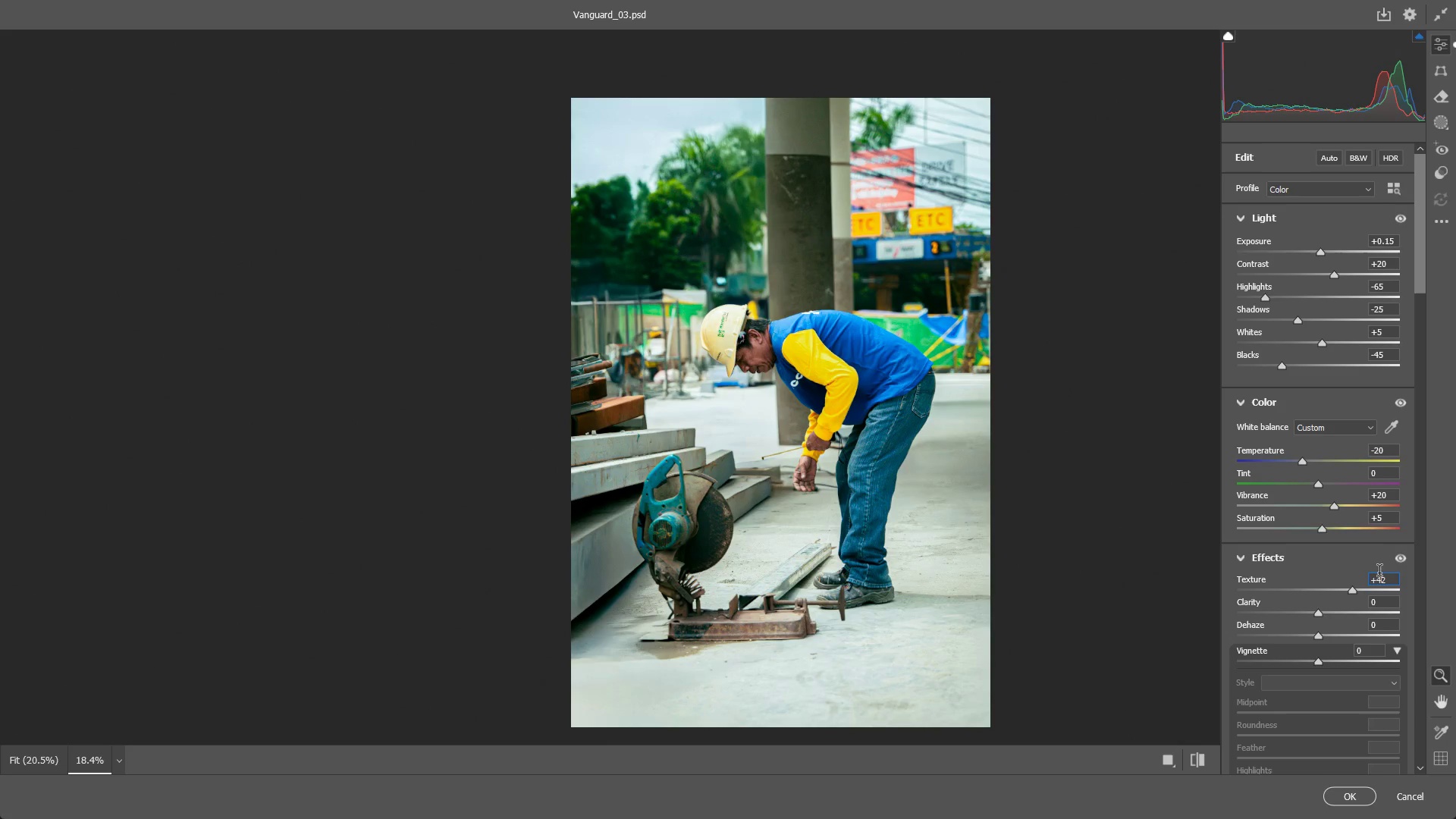 
key(ArrowRight)
 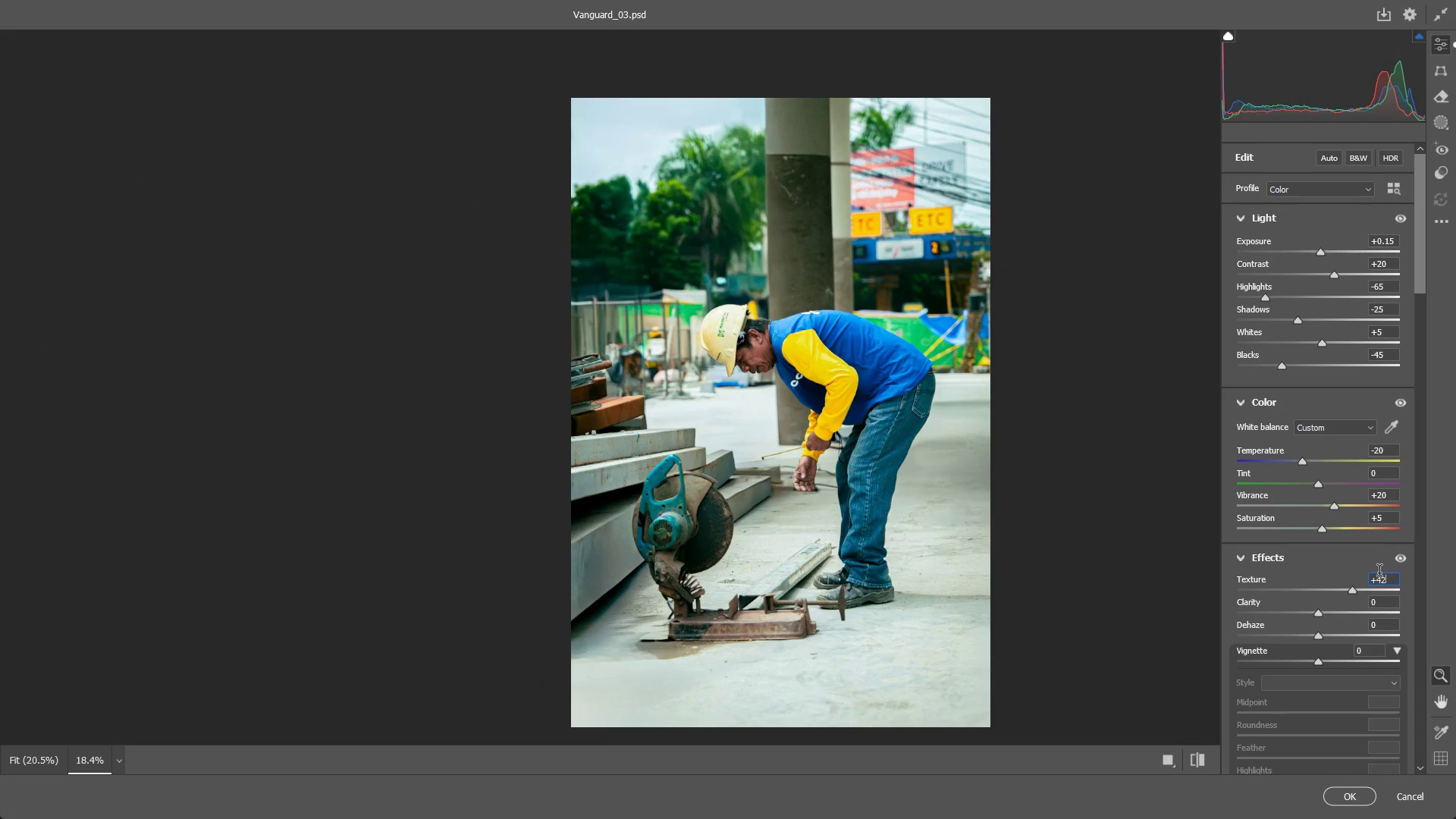 
key(Backspace)
 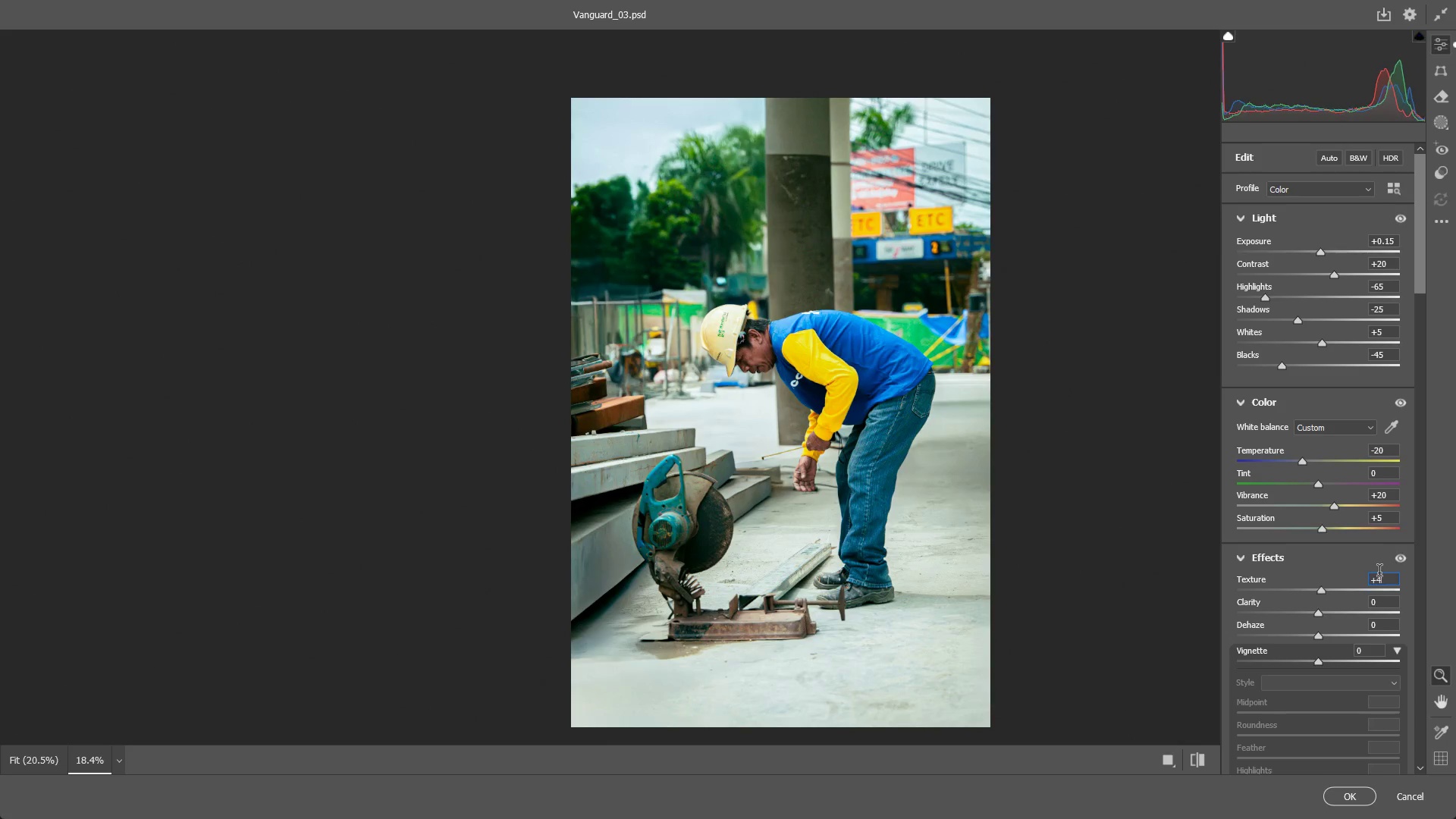 
key(Backspace)
 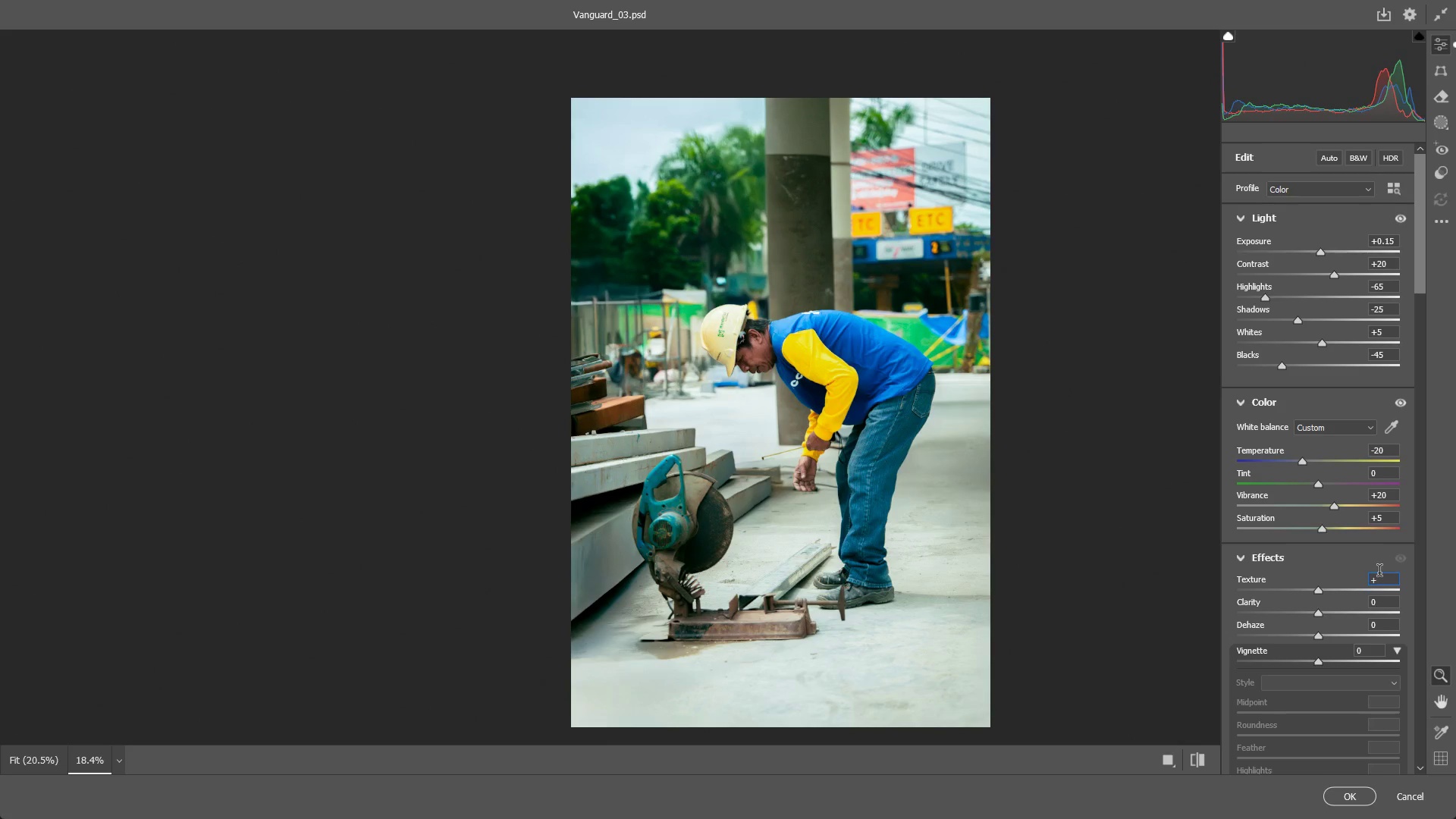 
key(Numpad3)
 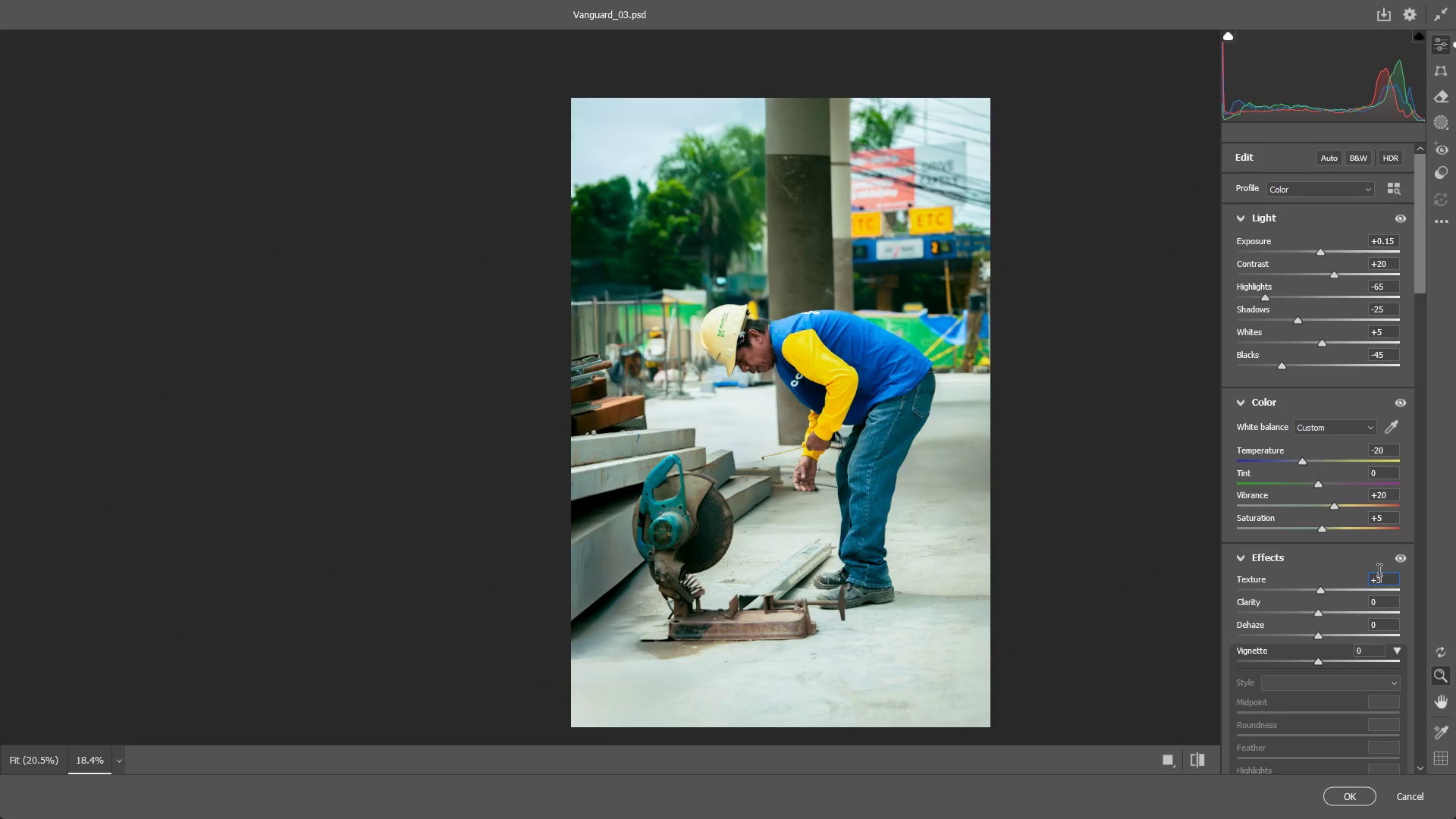 
key(Numpad5)
 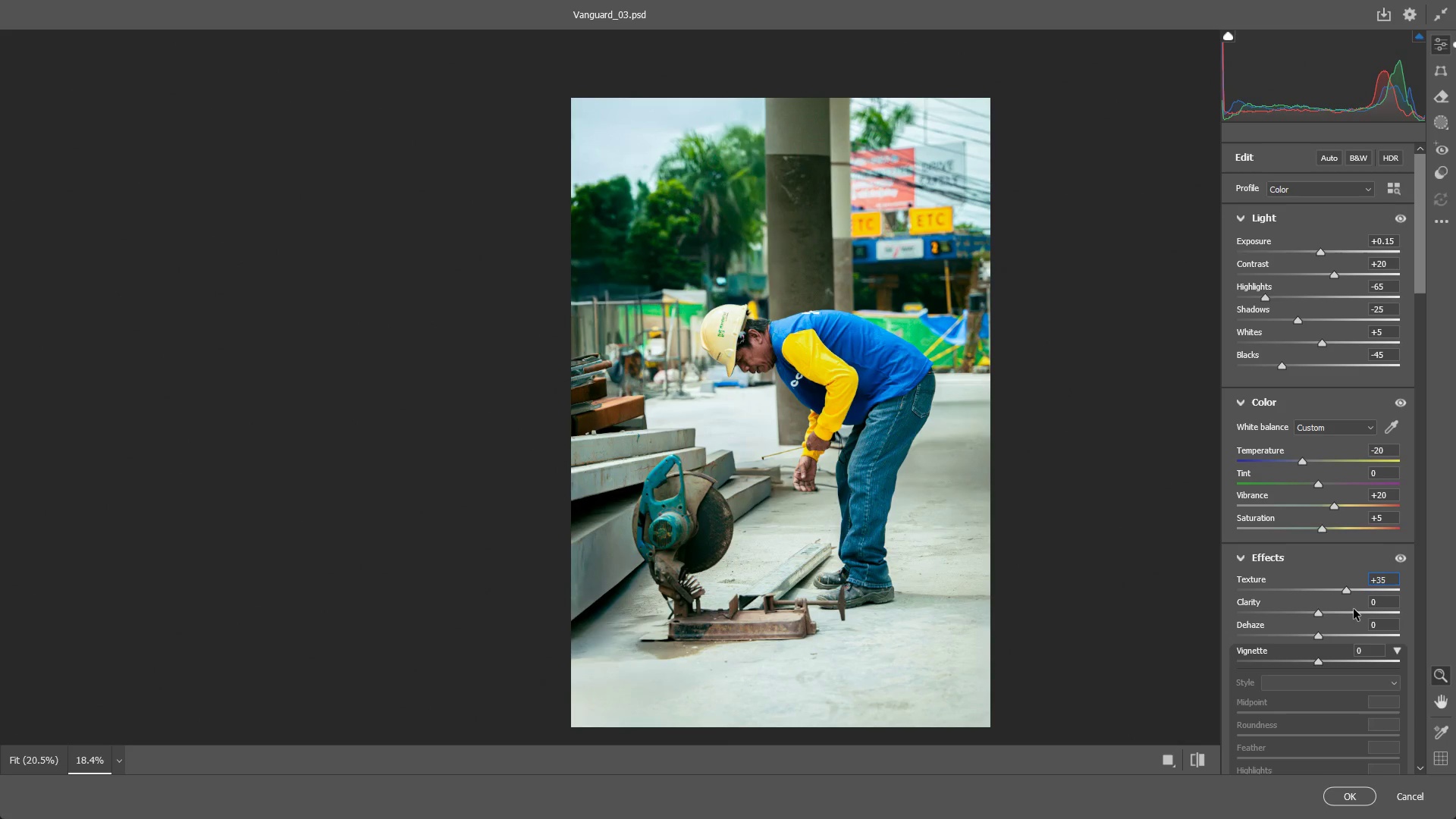 
left_click_drag(start_coordinate=[1320, 613], to_coordinate=[1348, 614])
 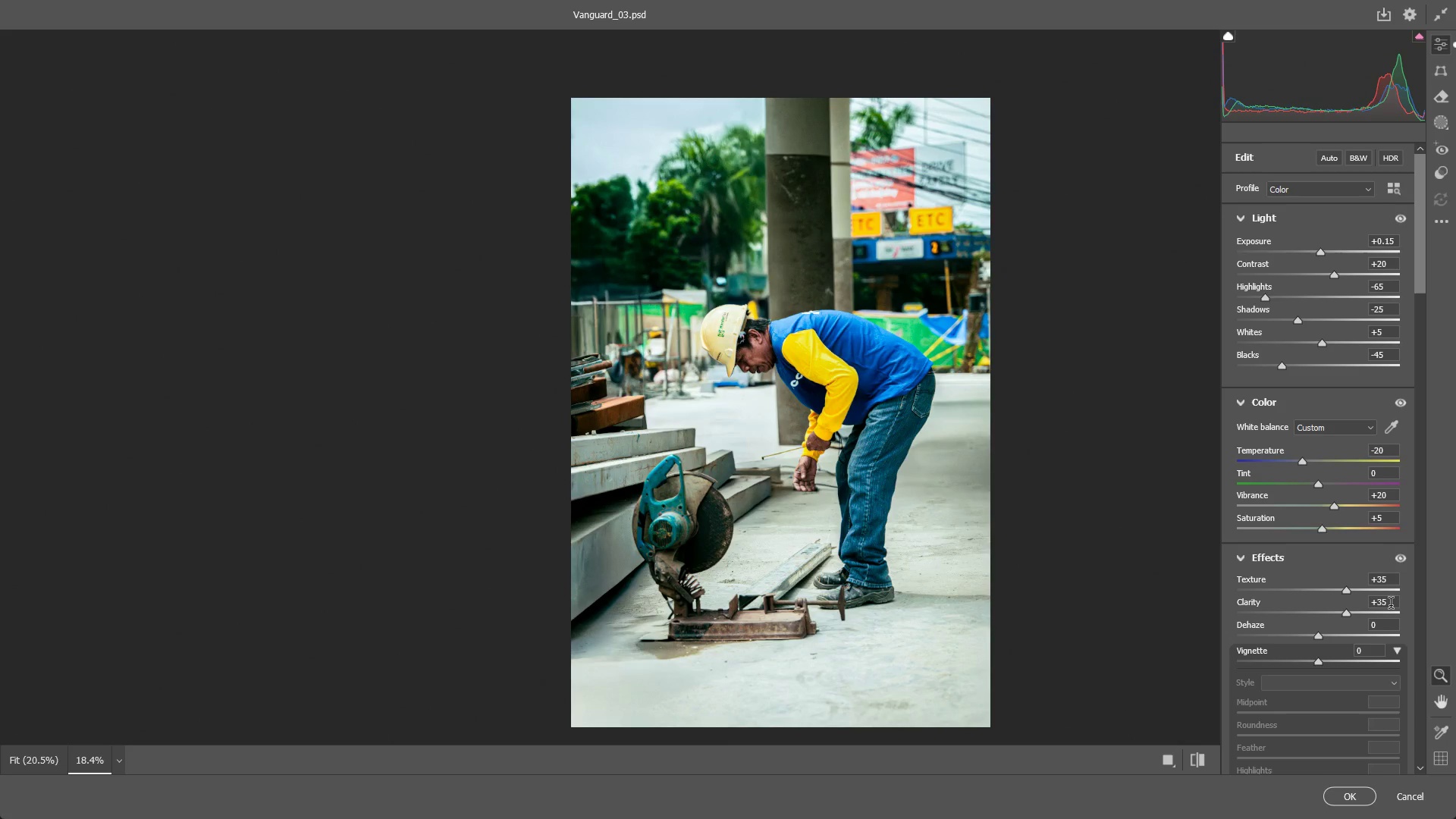 
left_click_drag(start_coordinate=[1391, 605], to_coordinate=[1379, 607])
 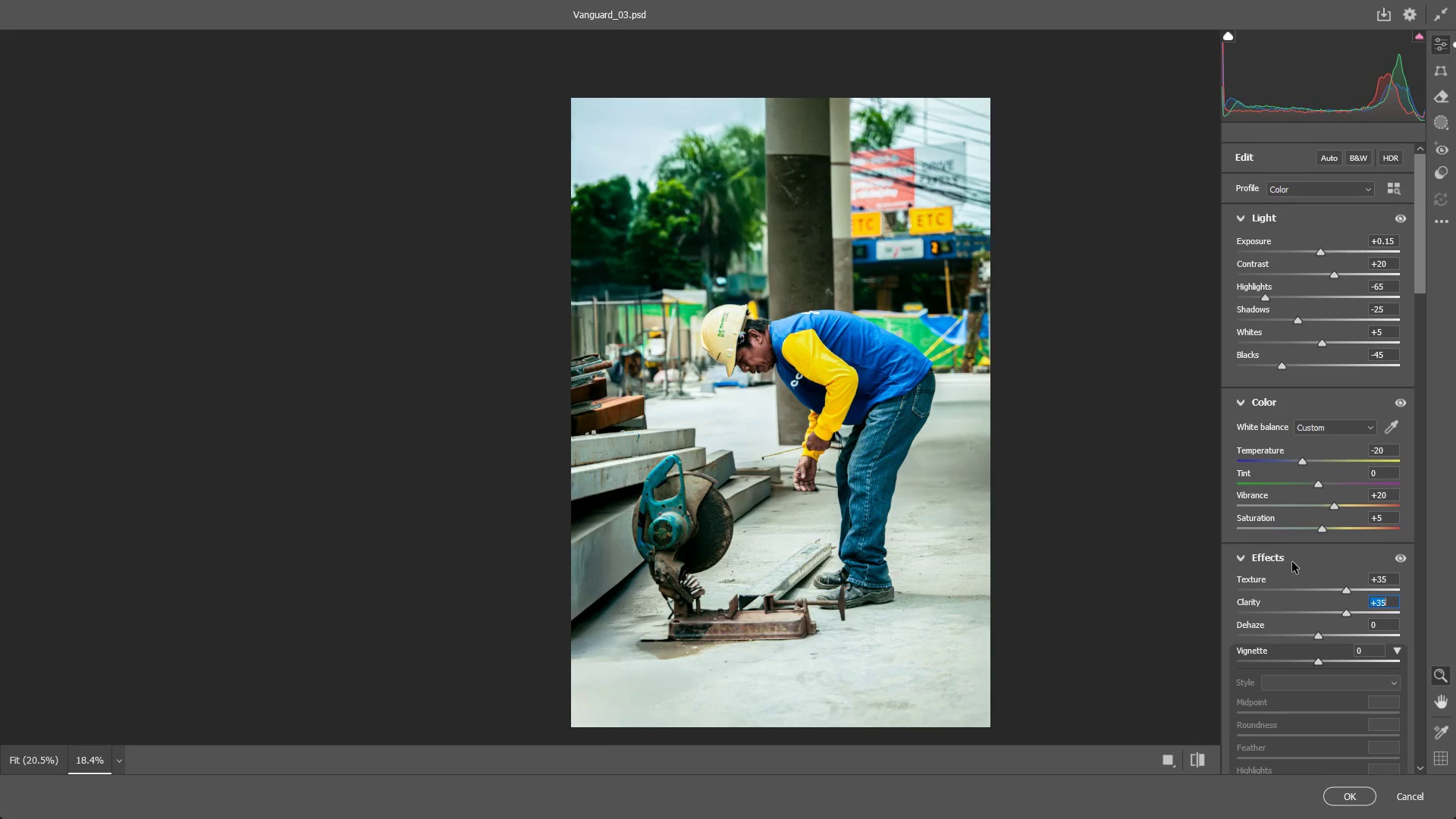 
key(Numpad1)
 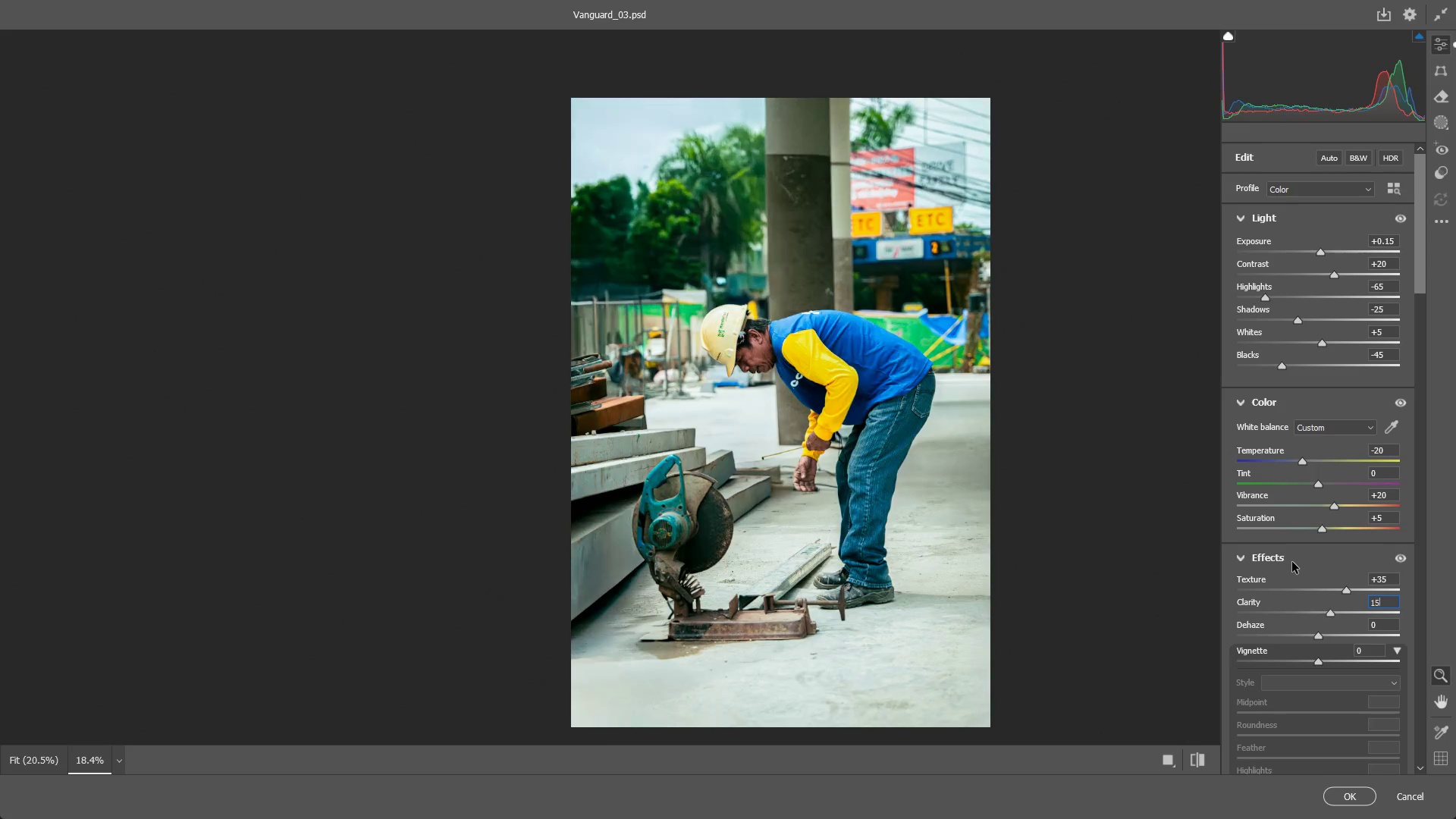 
key(Numpad5)
 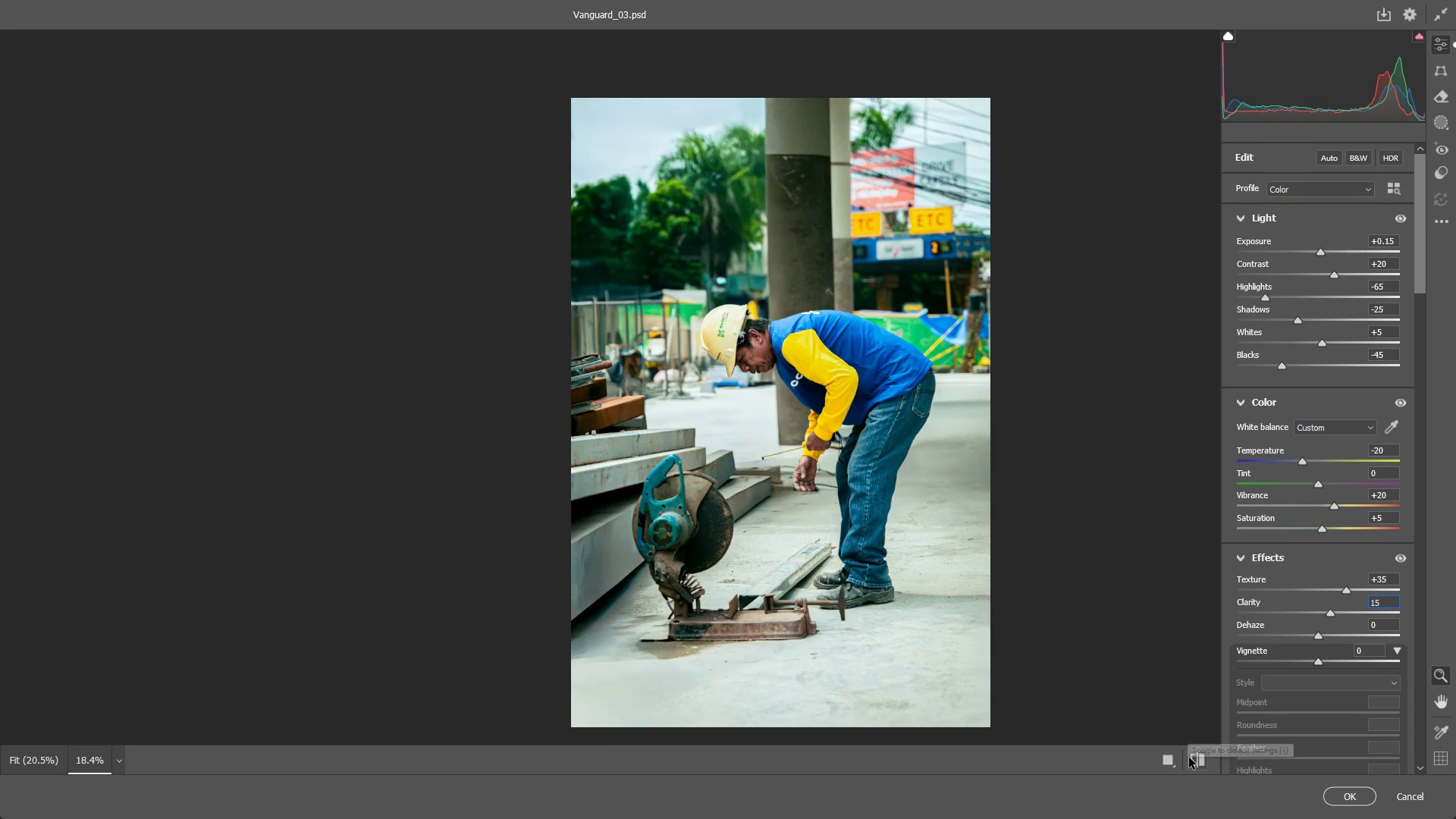 
double_click([1189, 758])
 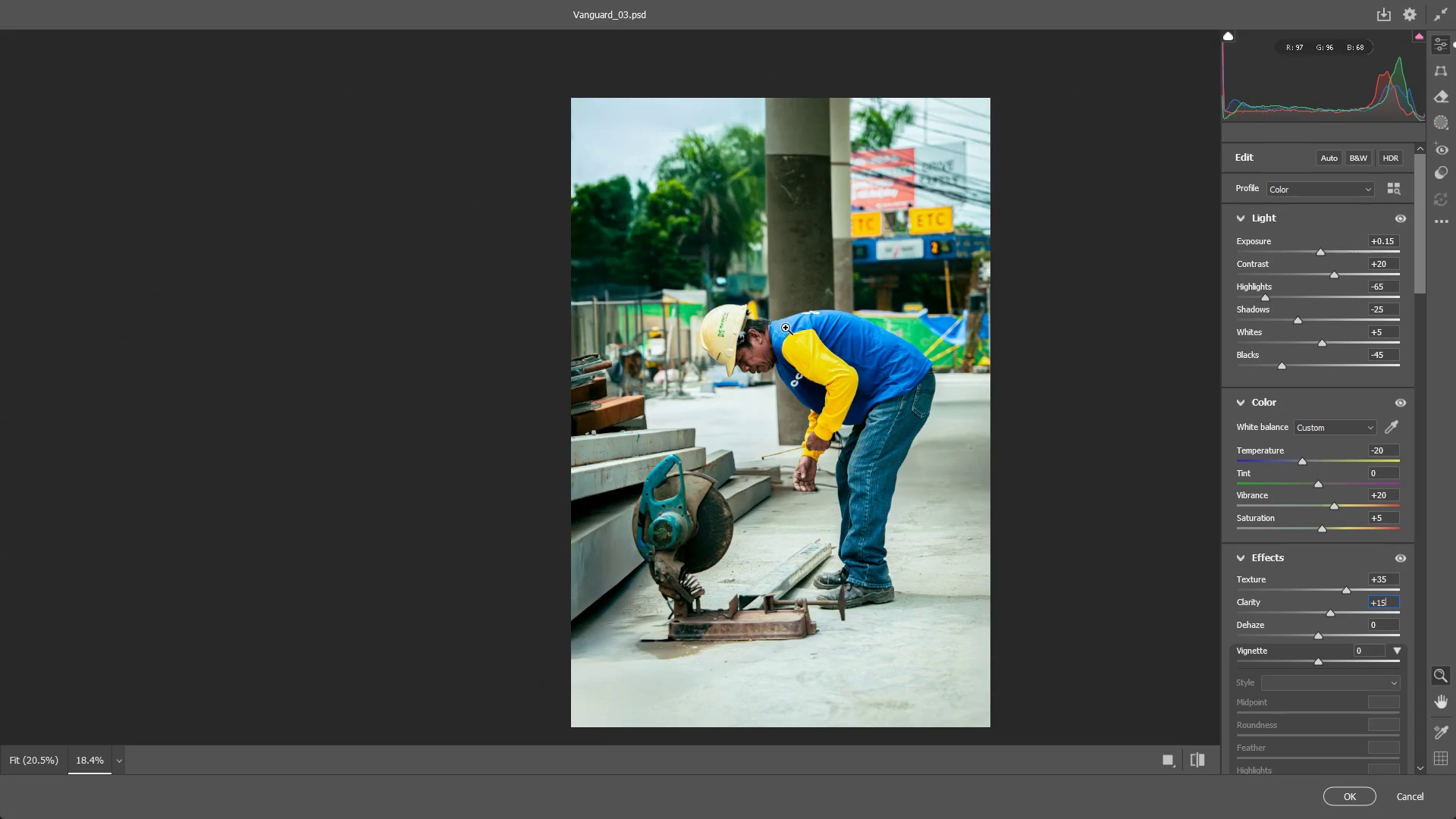 
left_click_drag(start_coordinate=[783, 309], to_coordinate=[834, 351])
 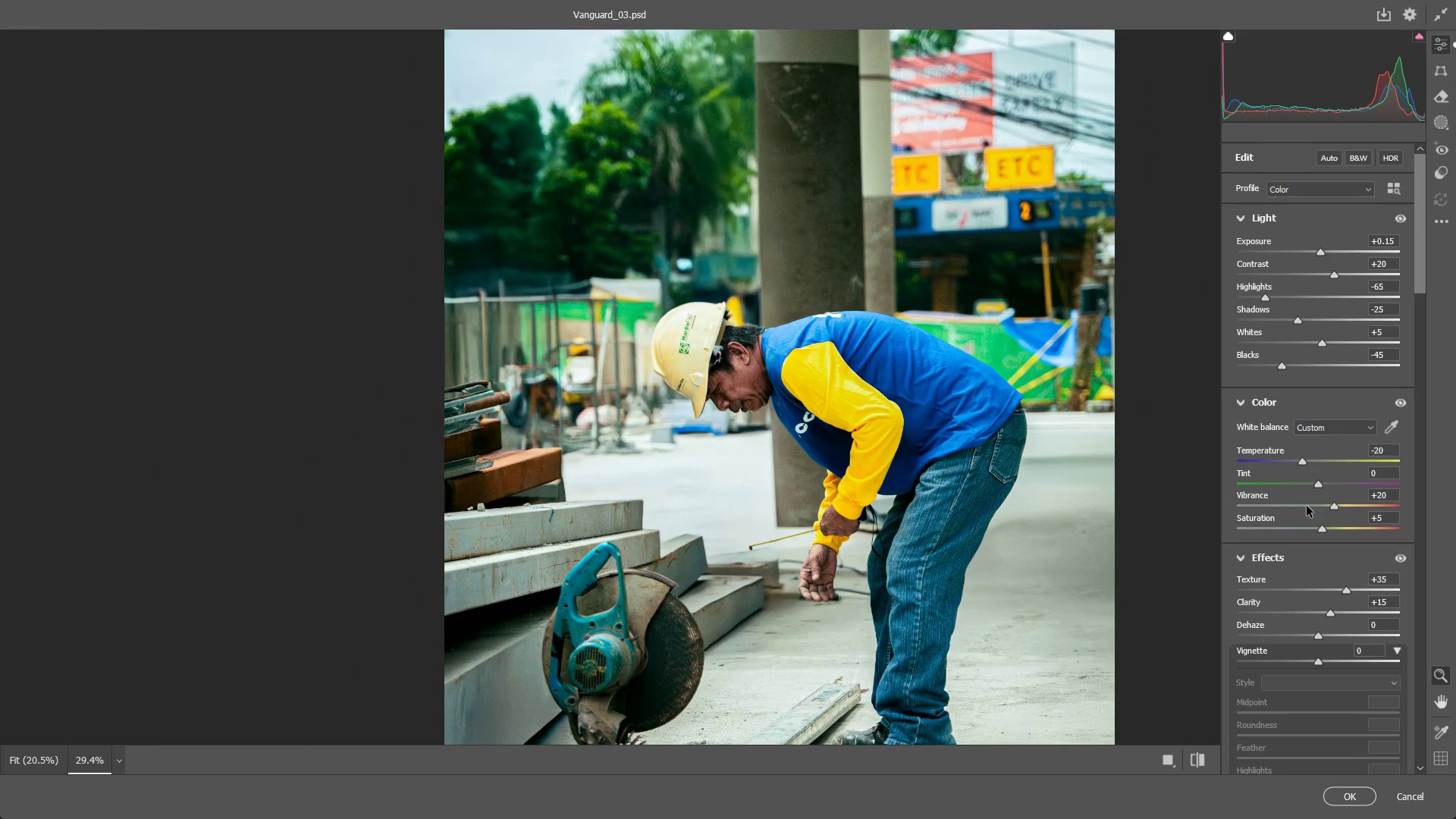 
scroll: coordinate [1300, 631], scroll_direction: down, amount: 15.0
 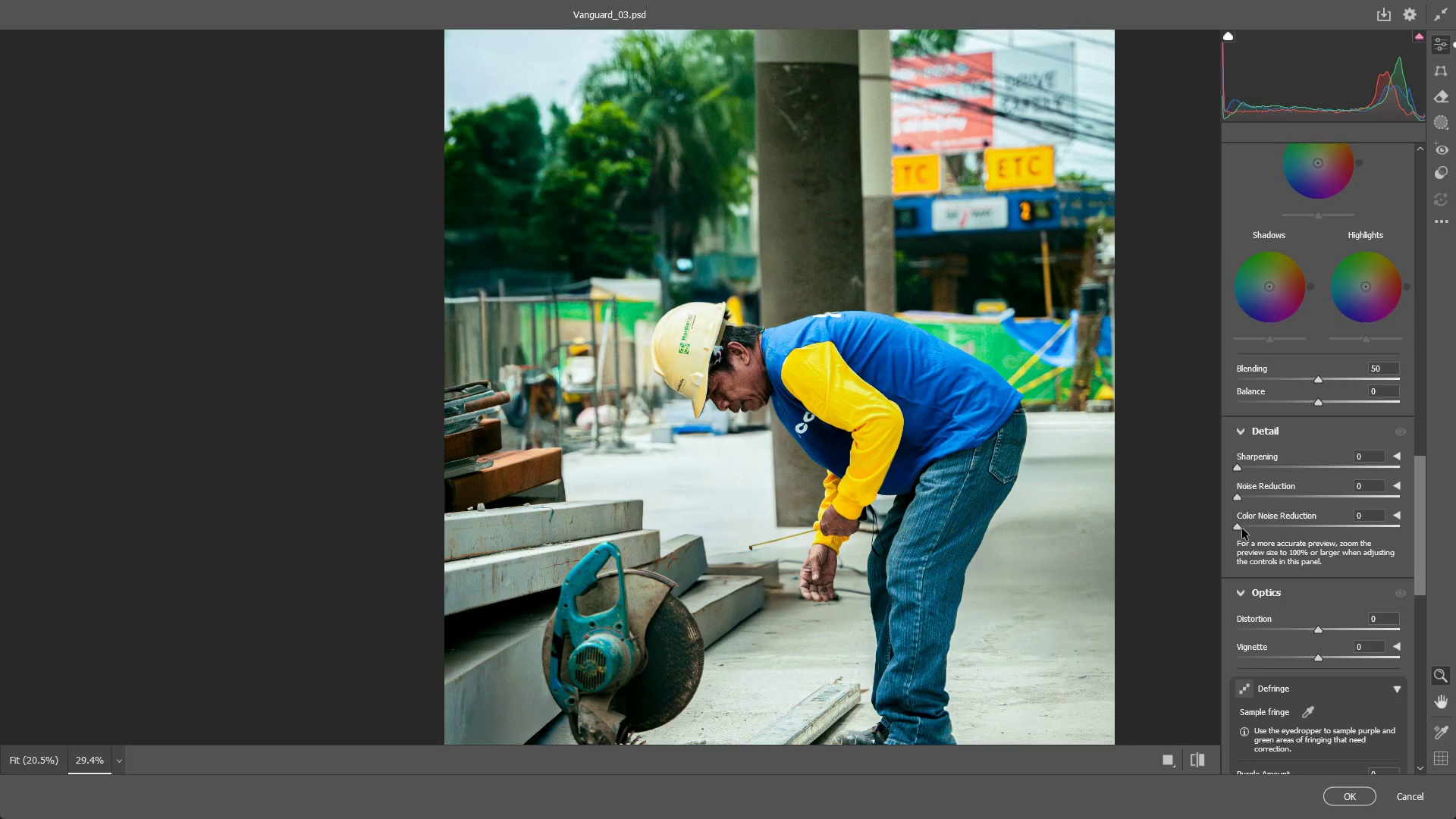 
left_click_drag(start_coordinate=[1239, 522], to_coordinate=[1455, 522])
 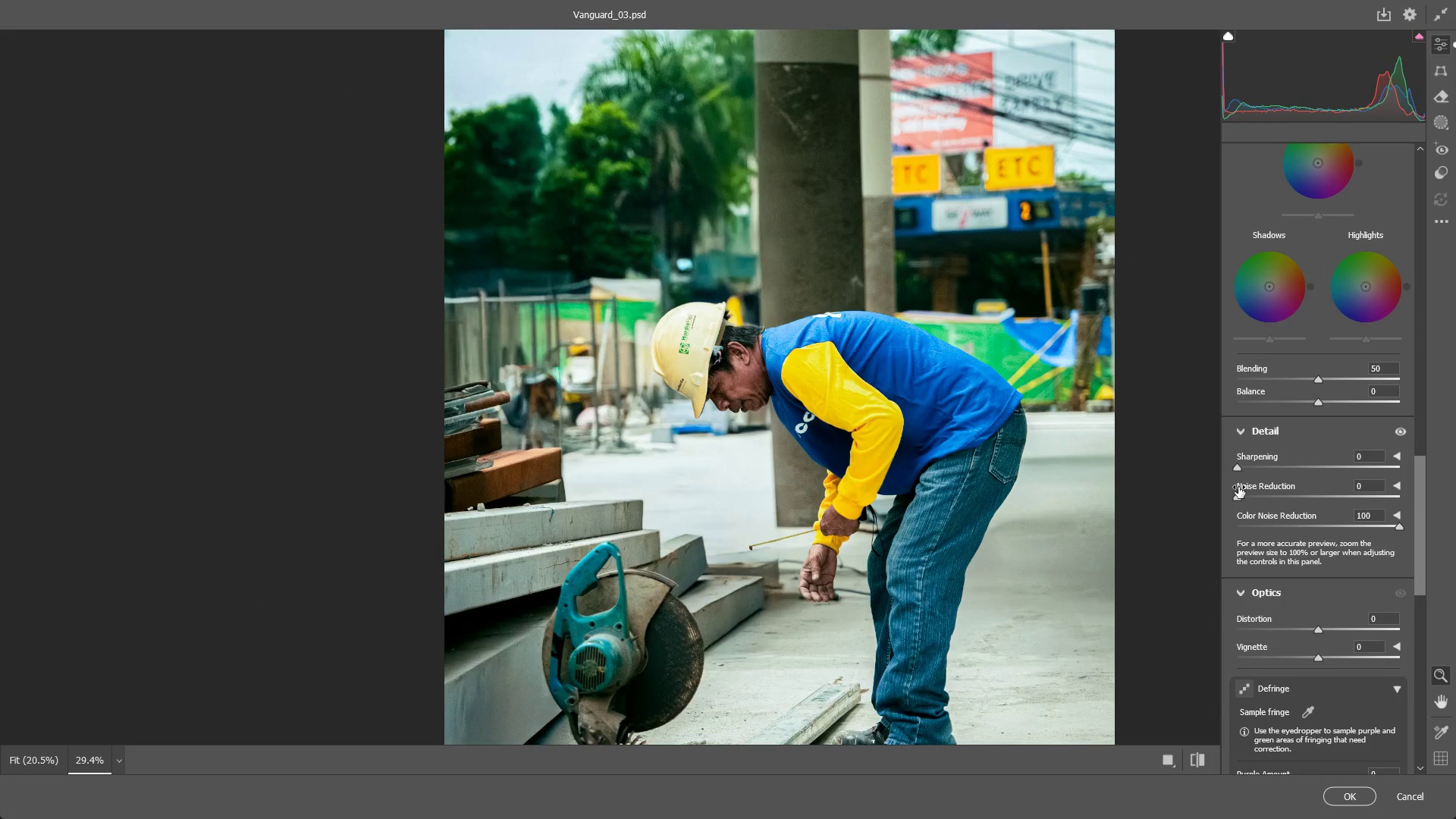 
scroll: coordinate [1272, 516], scroll_direction: down, amount: 1.0
 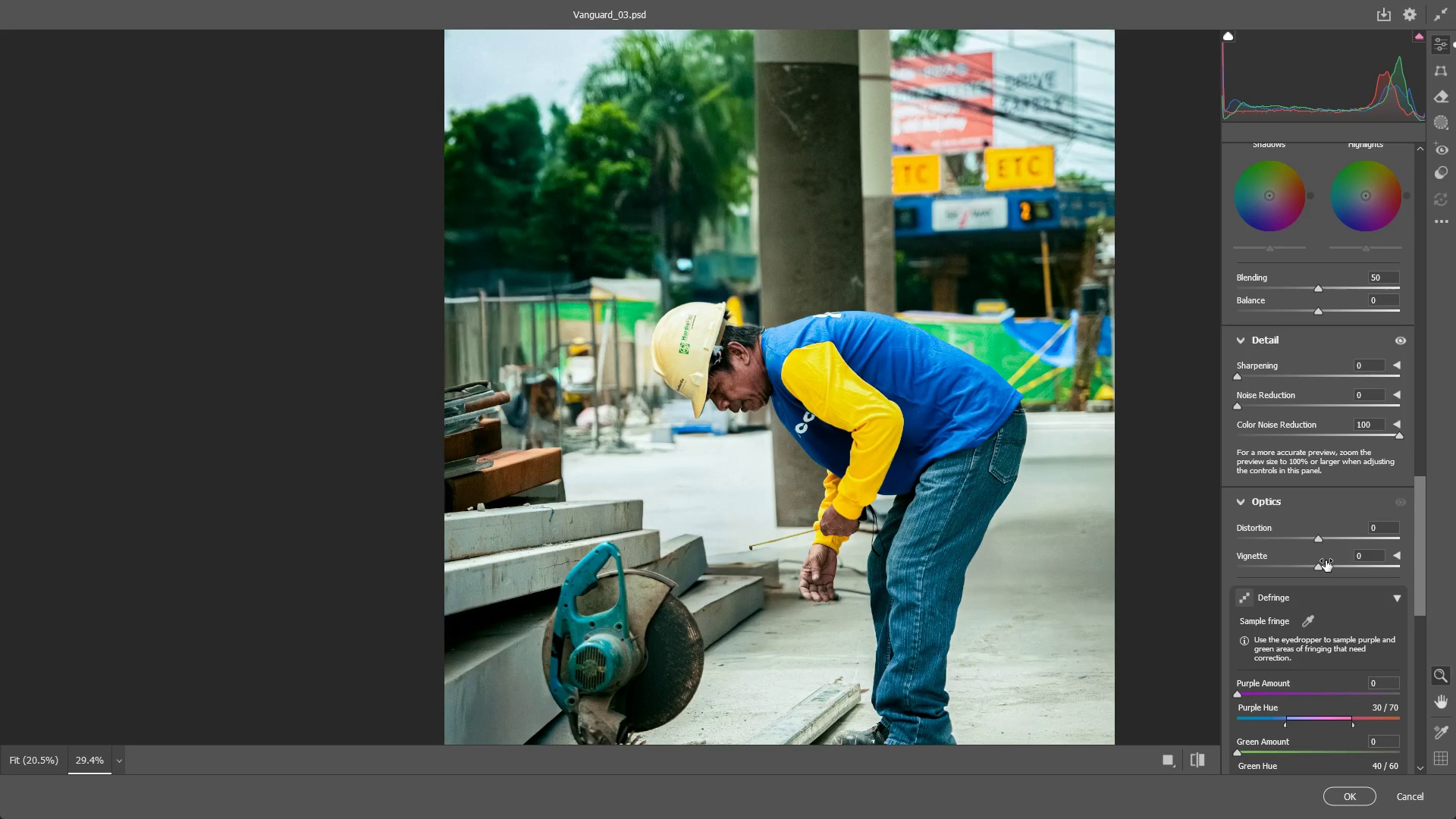 
left_click_drag(start_coordinate=[1324, 566], to_coordinate=[1307, 570])
 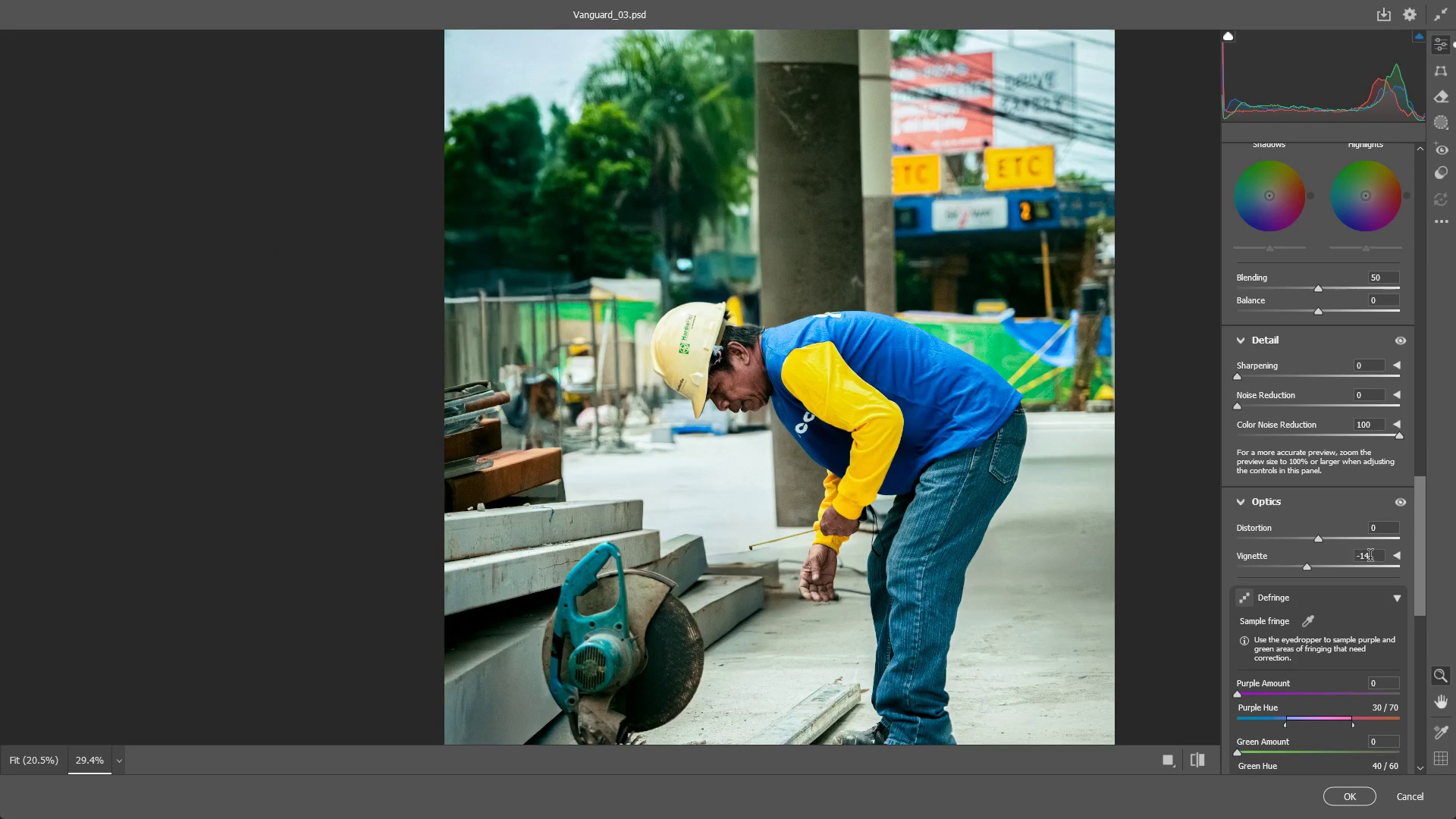 
left_click([1372, 557])
 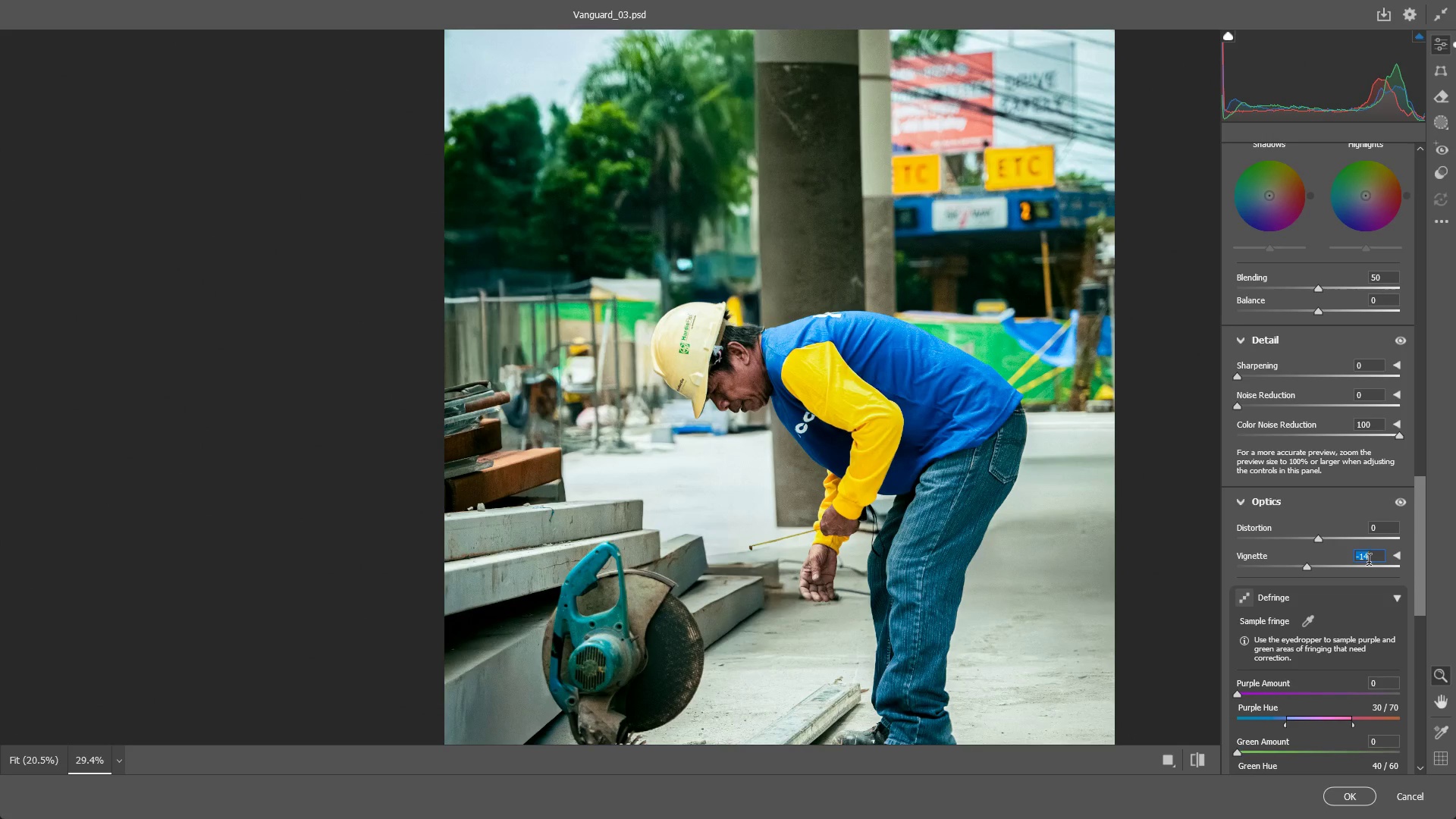 
key(ArrowRight)
 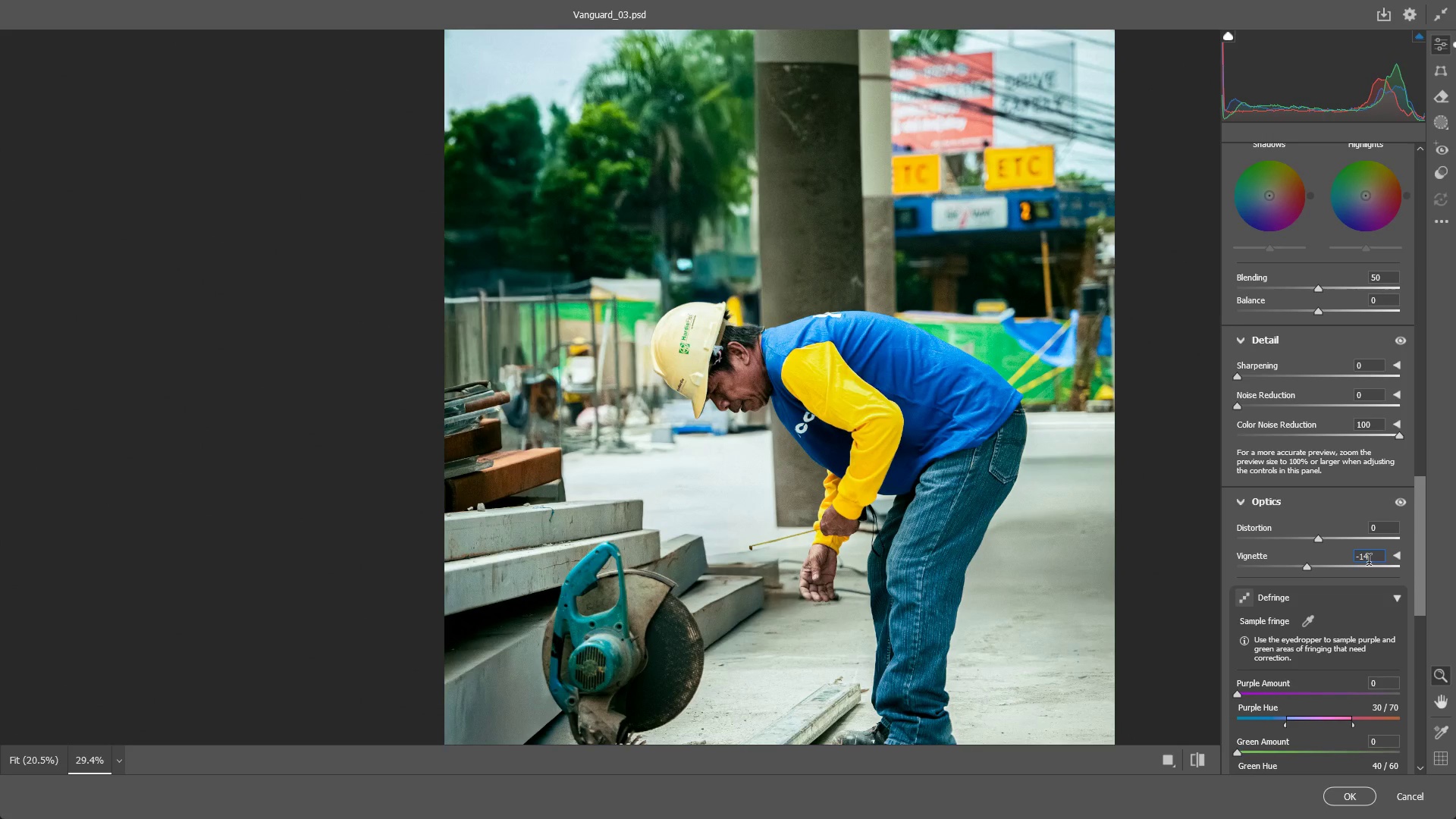 
key(Backspace)
 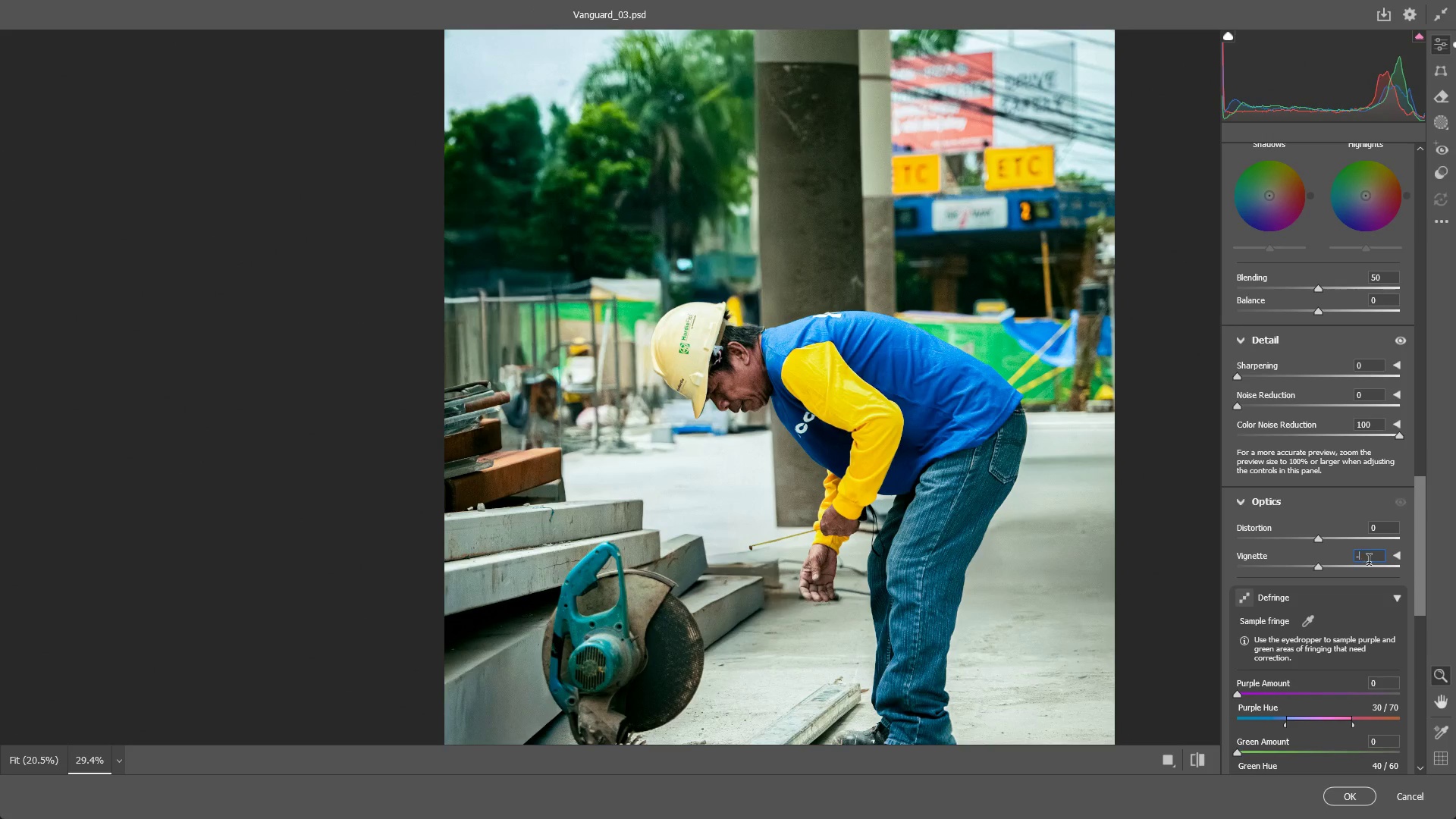 
key(Backspace)
 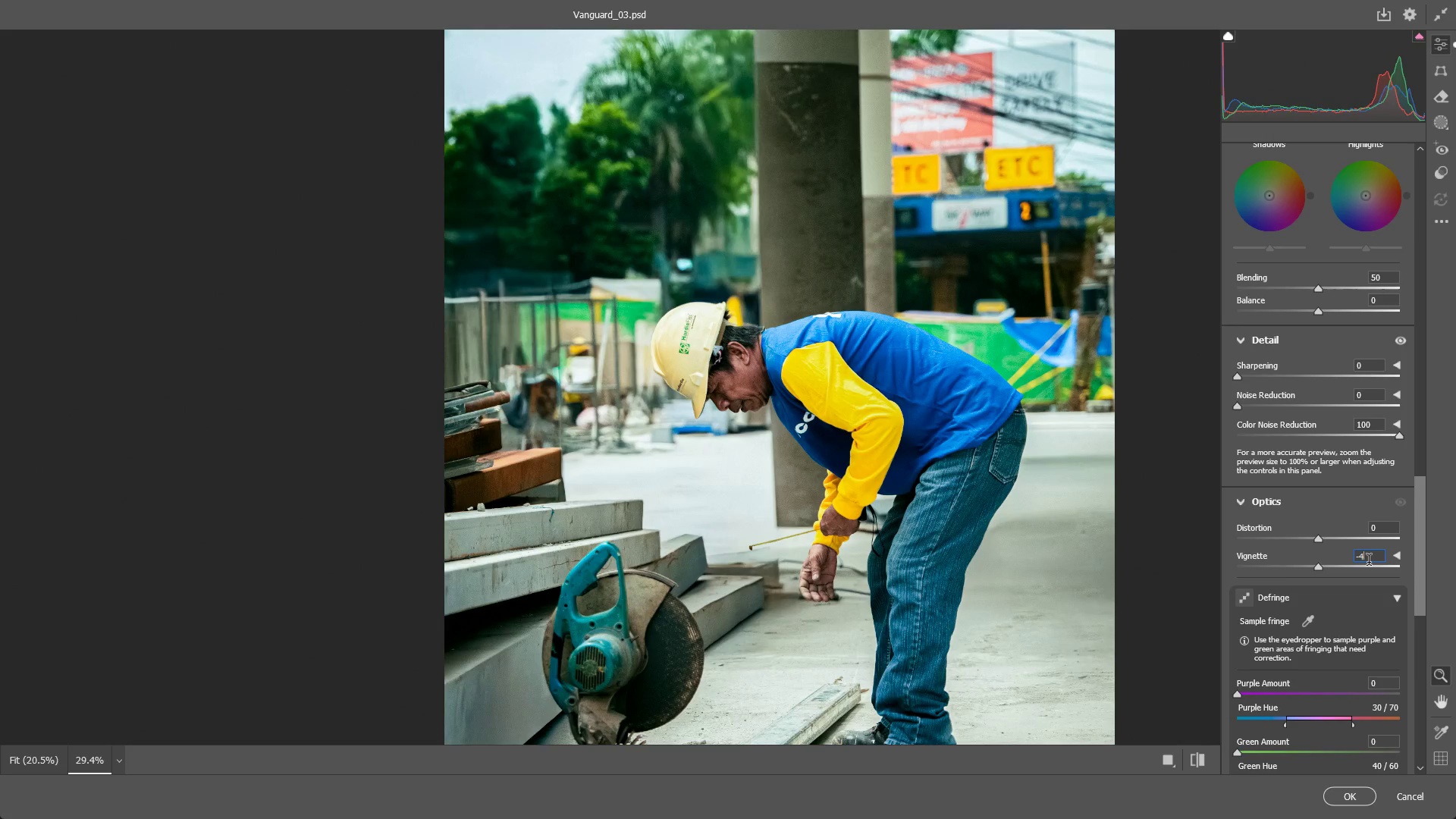 
key(Numpad4)
 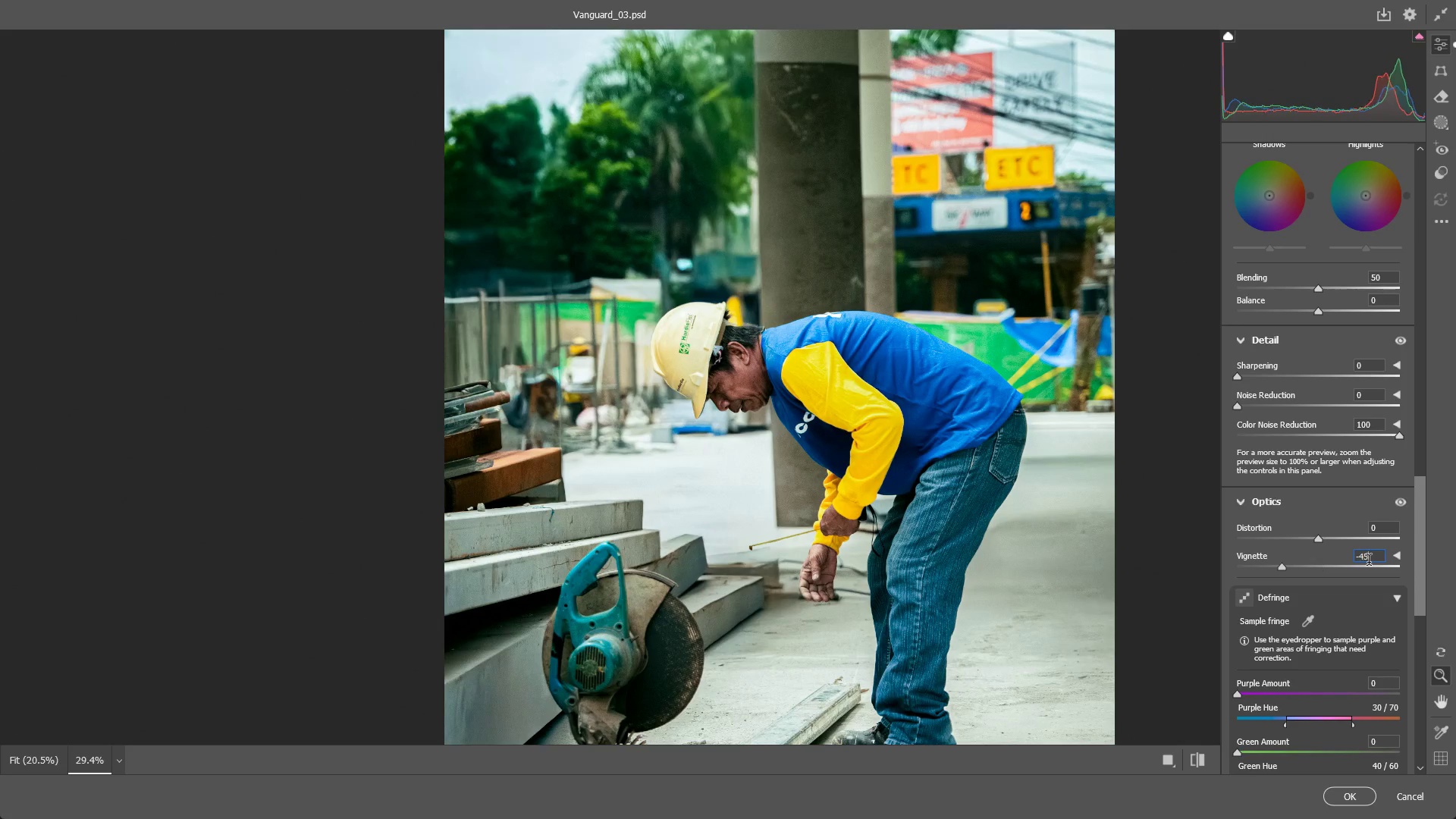 
key(Numpad5)
 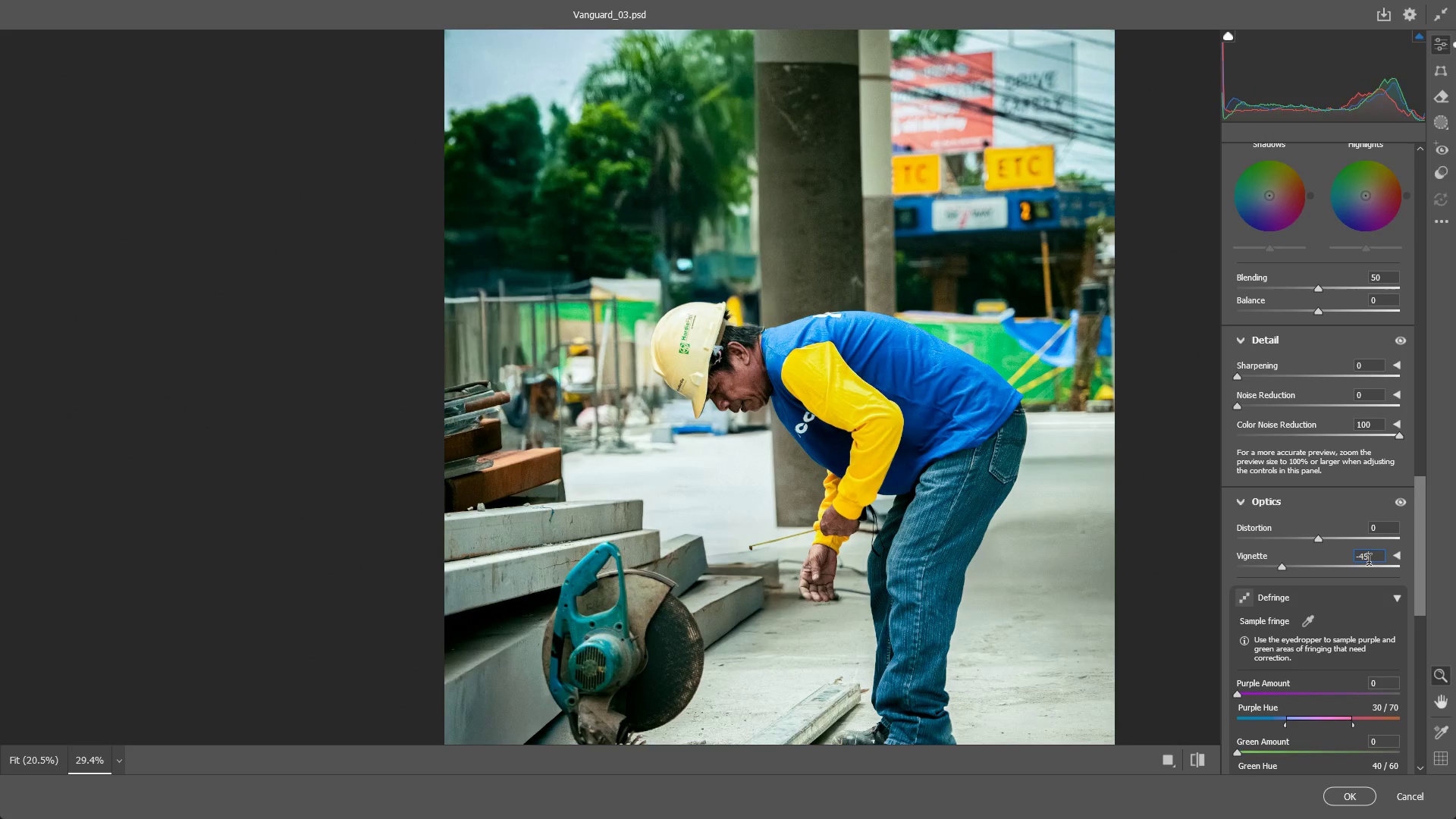 
key(Numpad5)
 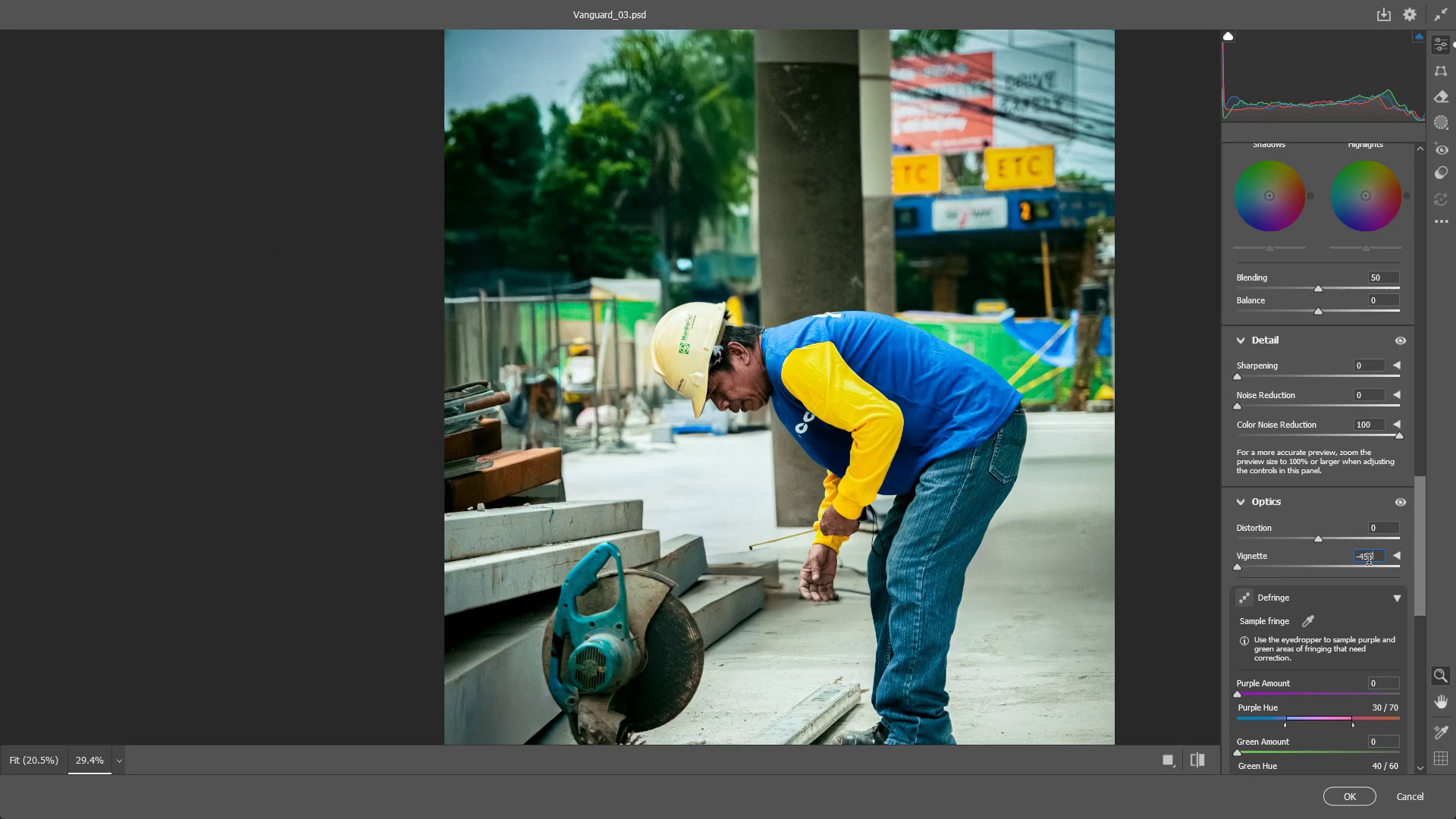 
key(Backspace)
 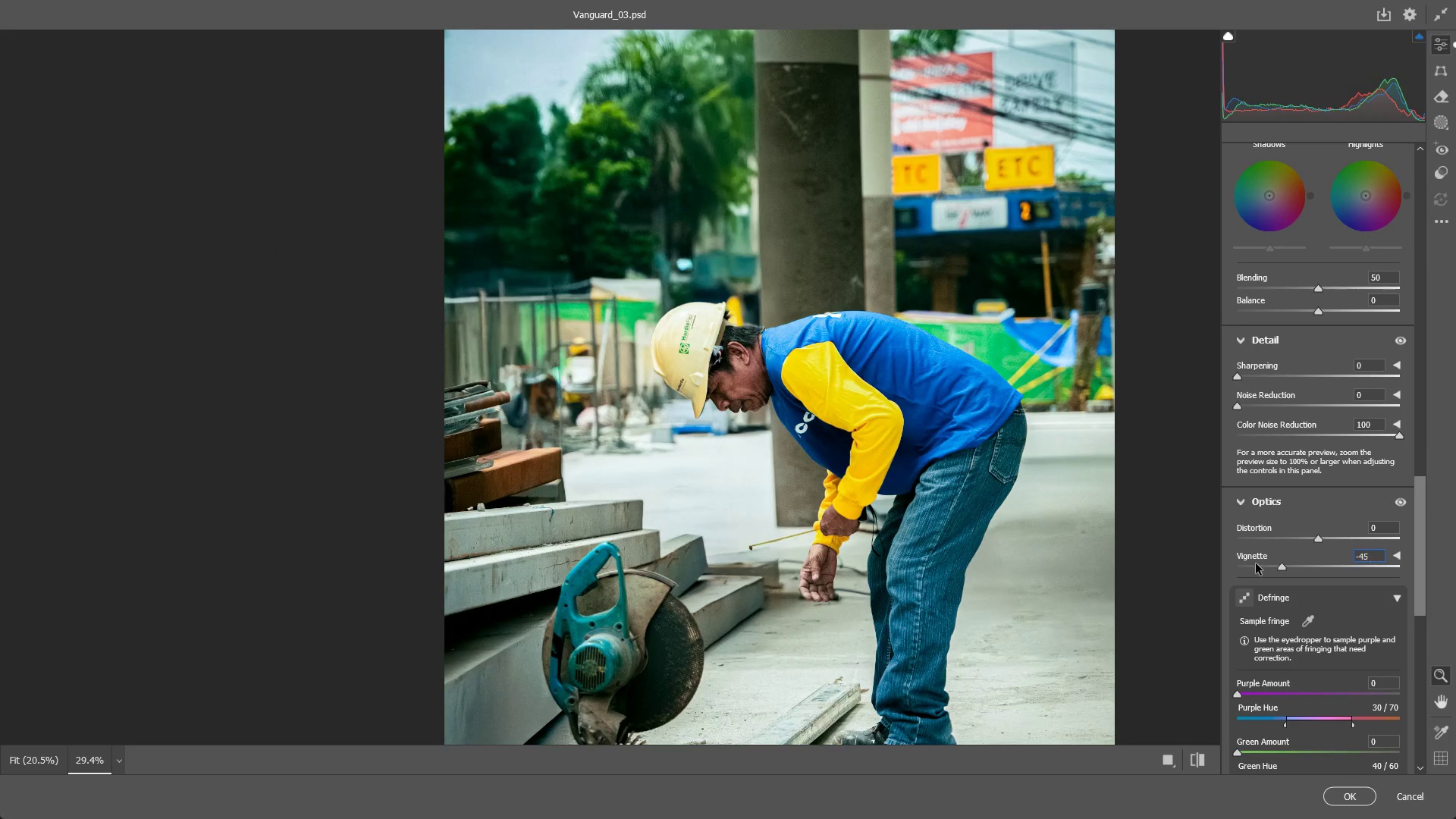 
hold_key(key=Space, duration=0.39)
 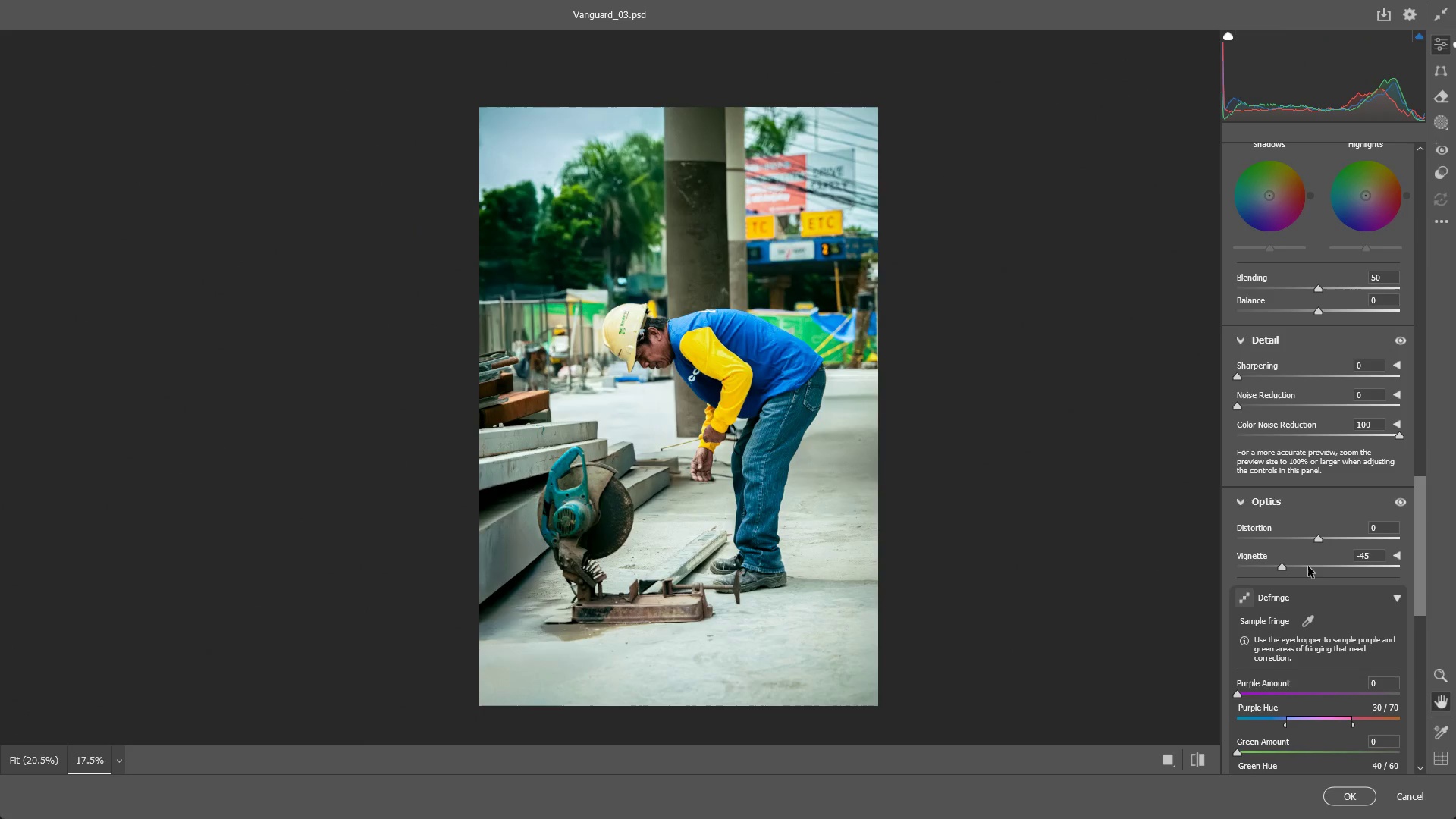 
left_click_drag(start_coordinate=[693, 442], to_coordinate=[762, 461])
 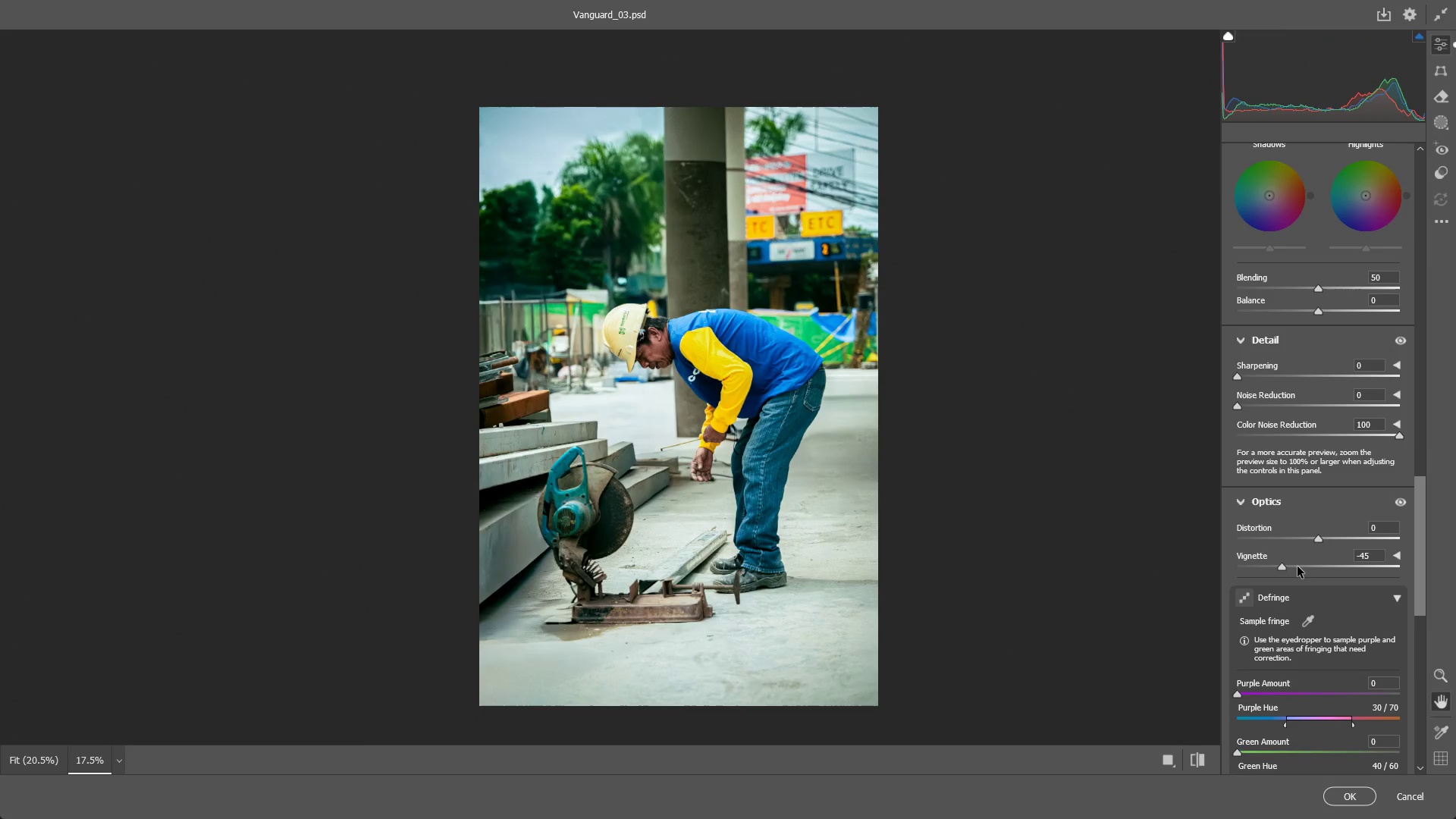 
scroll: coordinate [854, 469], scroll_direction: down, amount: 11.0
 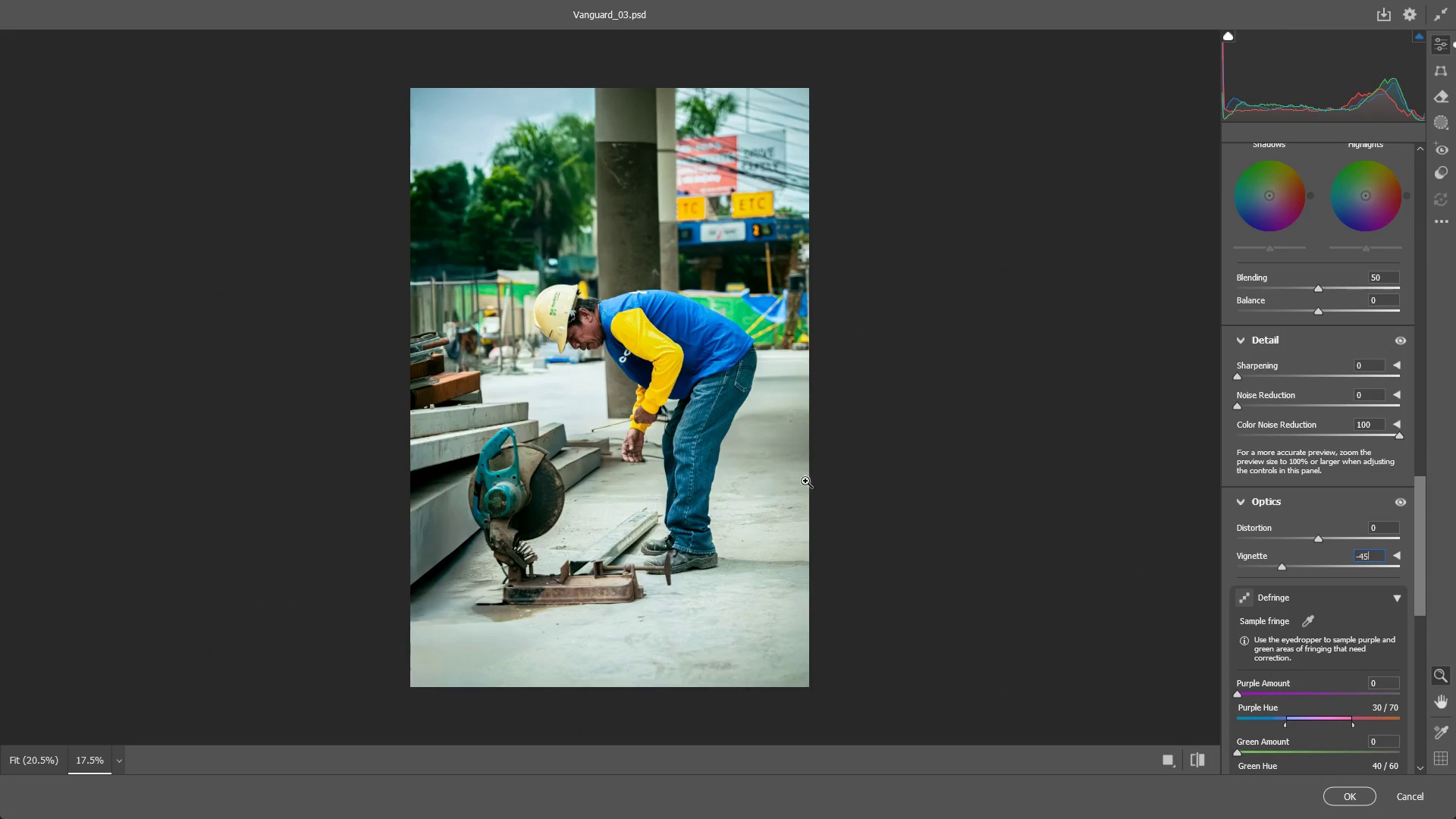 
left_click_drag(start_coordinate=[1286, 566], to_coordinate=[1267, 567])
 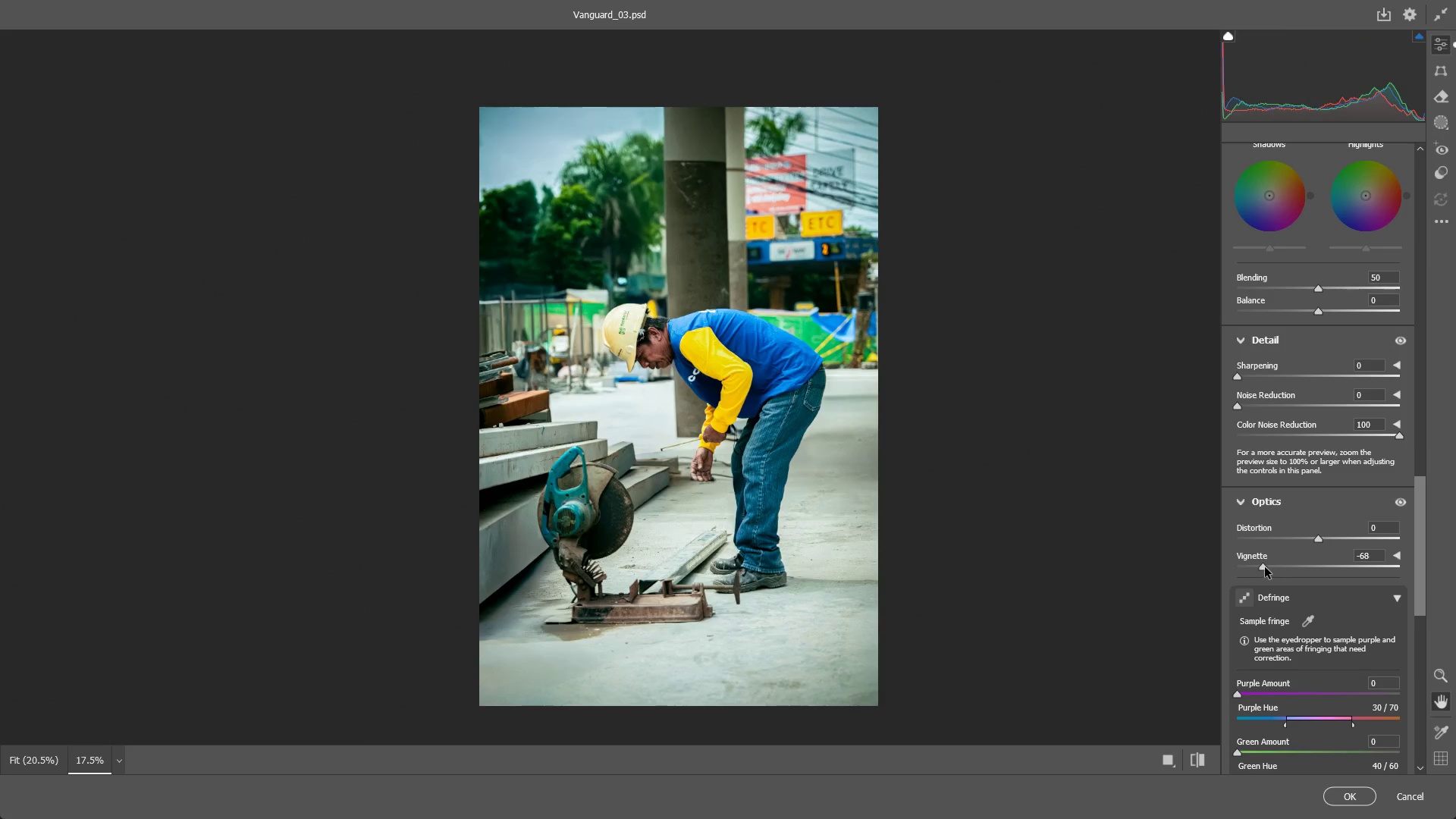 
left_click_drag(start_coordinate=[1265, 567], to_coordinate=[1322, 571])
 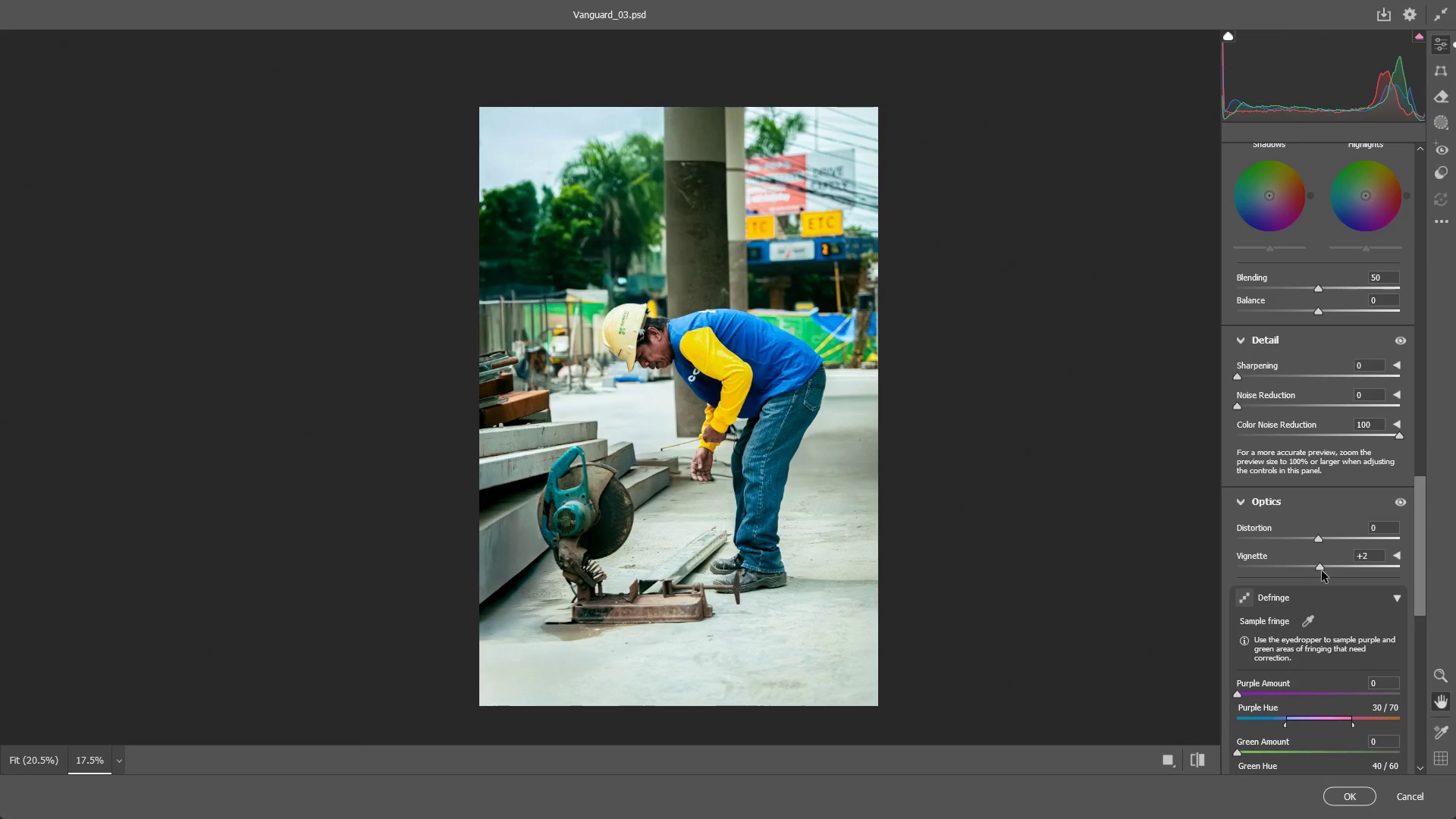 
left_click_drag(start_coordinate=[1322, 571], to_coordinate=[1329, 568])
 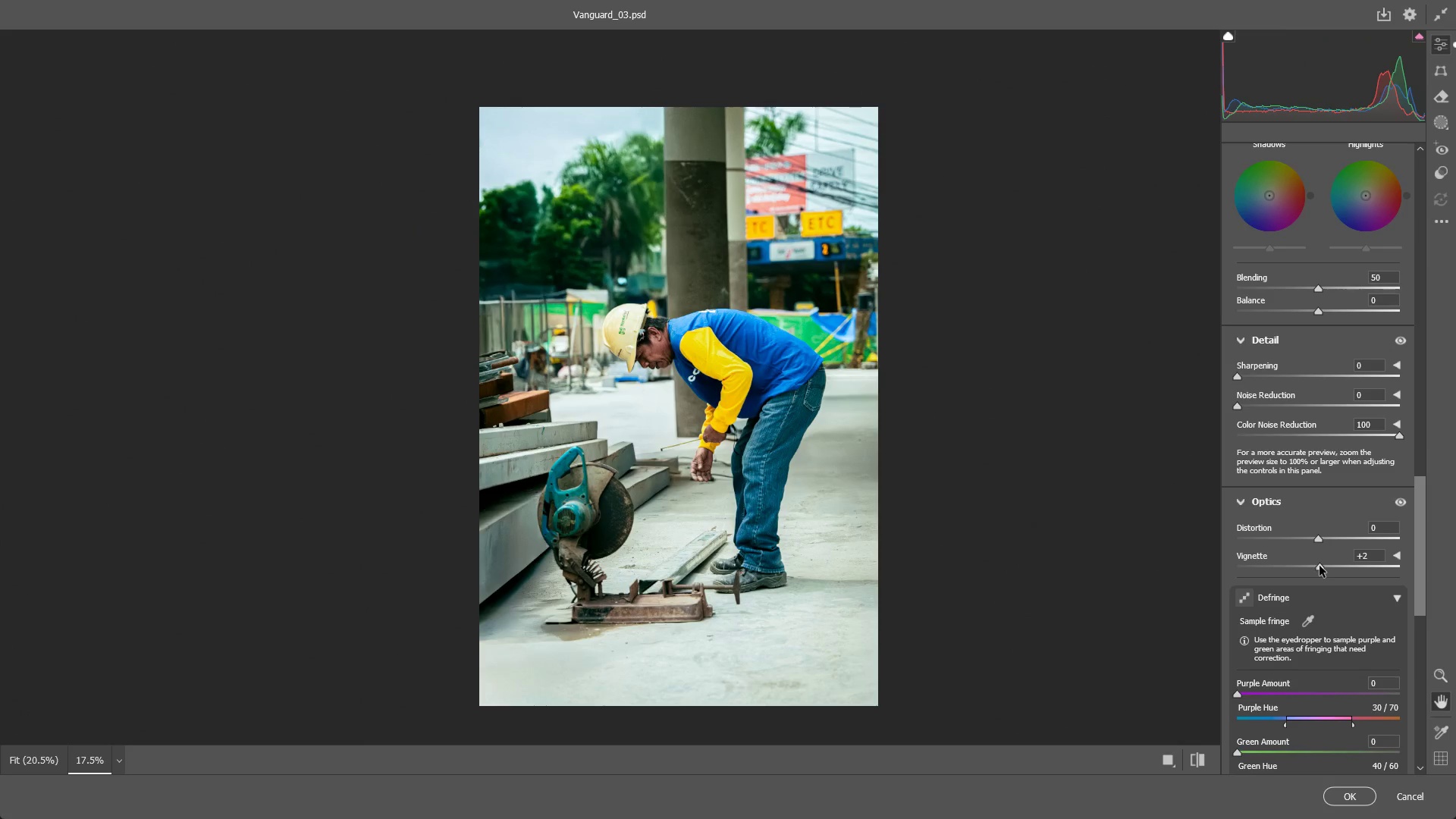 
left_click_drag(start_coordinate=[1320, 566], to_coordinate=[1224, 560])
 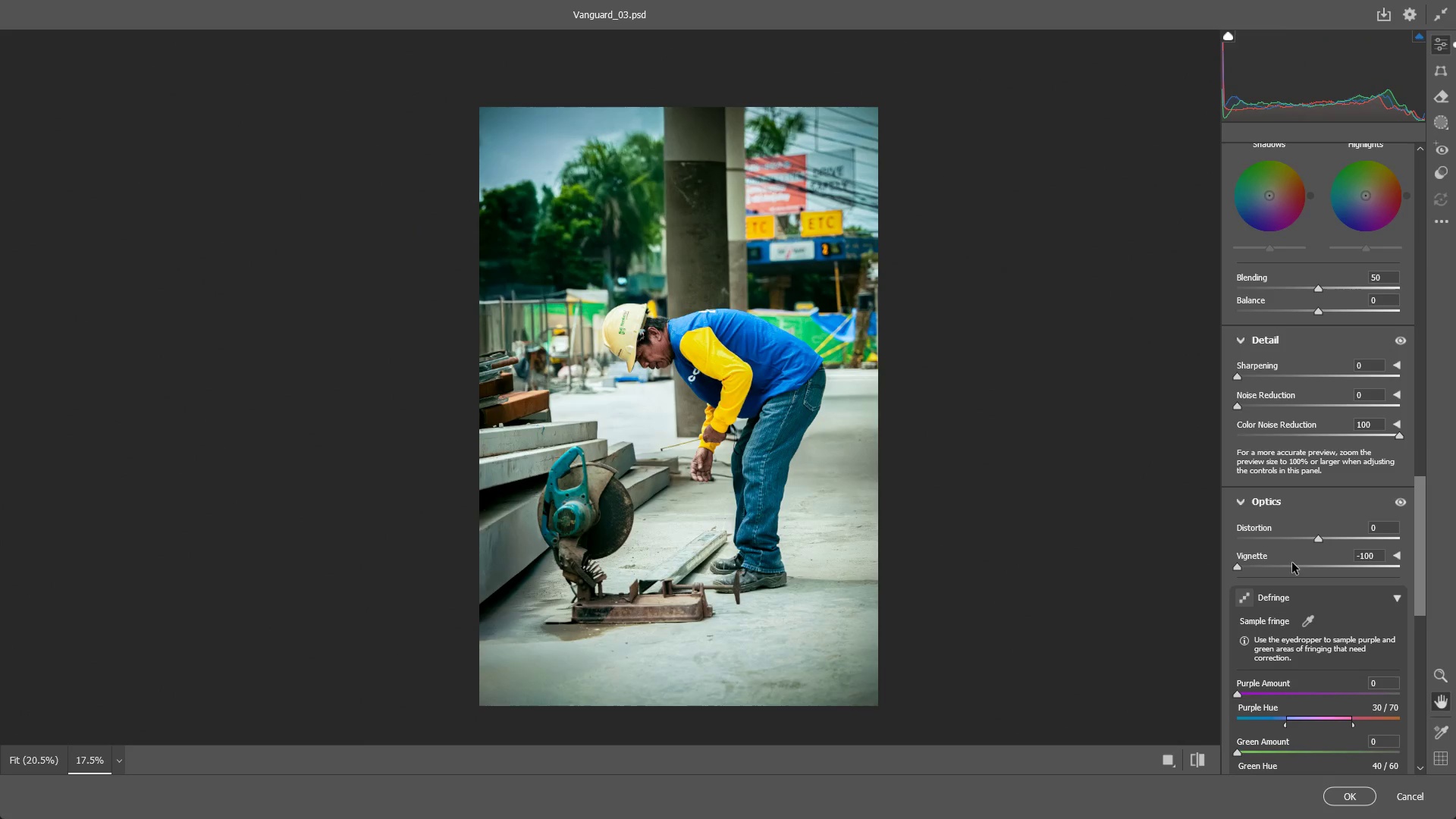 
key(Control+Z)
 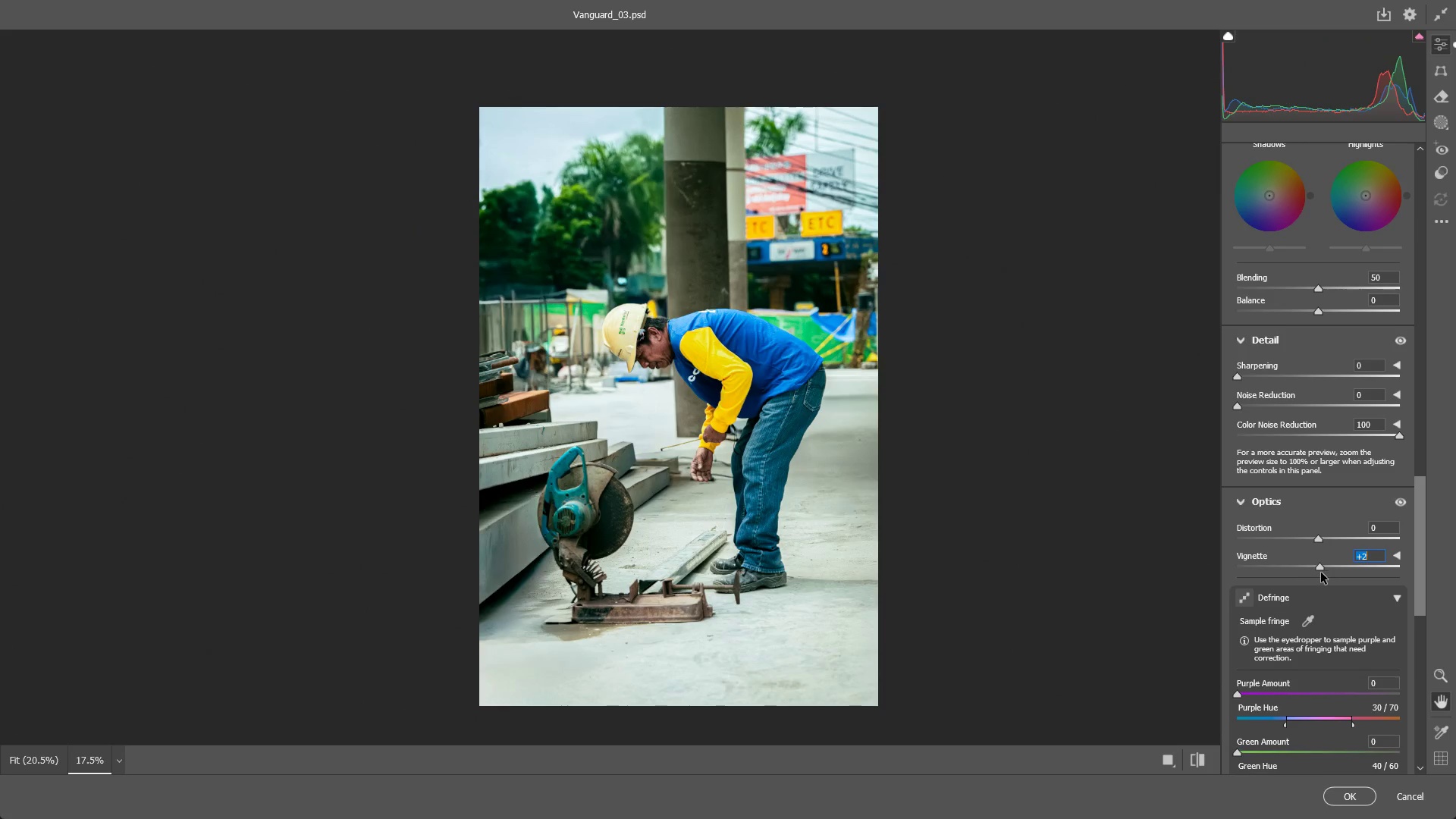 
left_click_drag(start_coordinate=[1326, 563], to_coordinate=[1276, 566])
 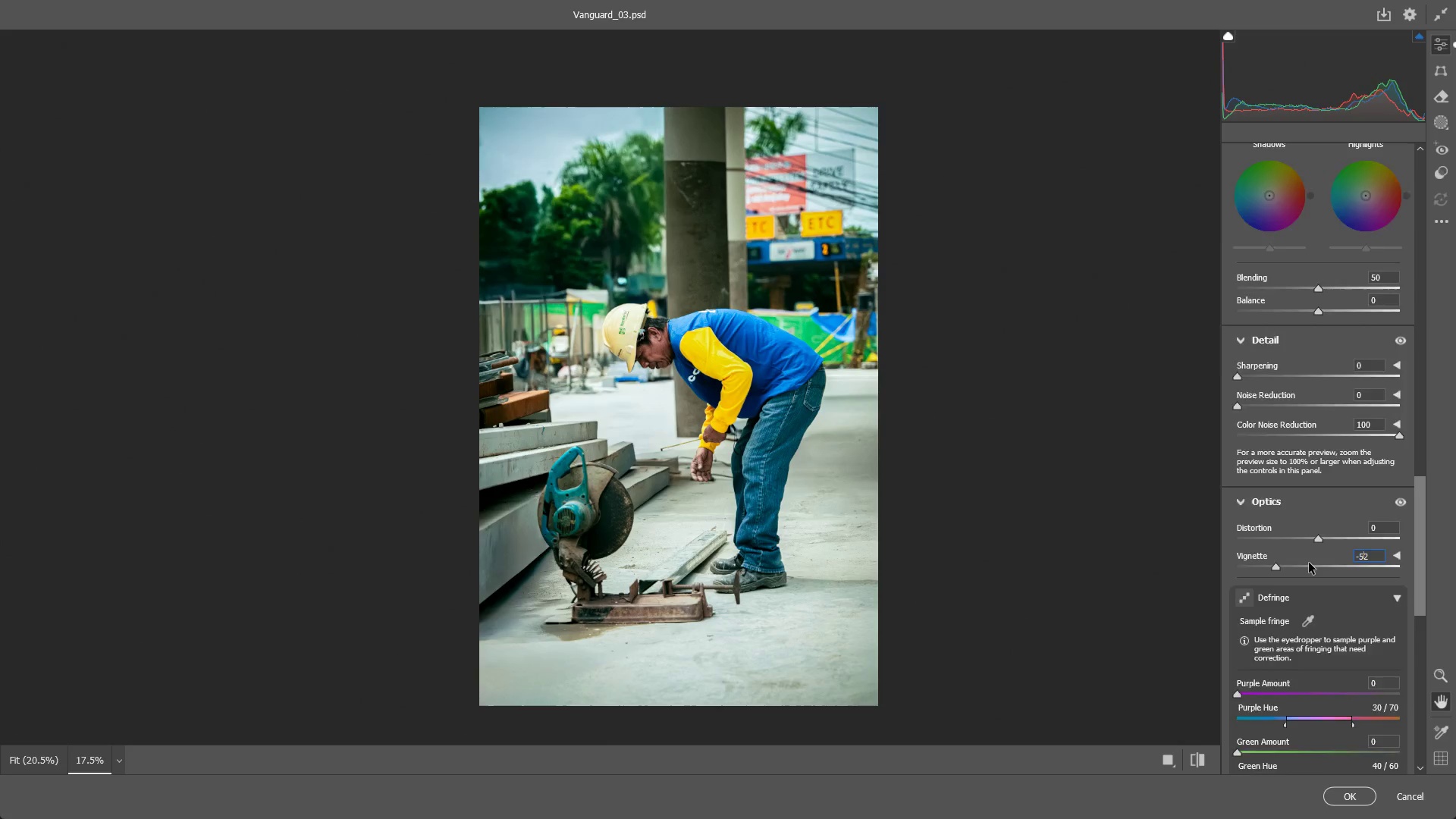 
scroll: coordinate [1307, 562], scroll_direction: down, amount: 1.0
 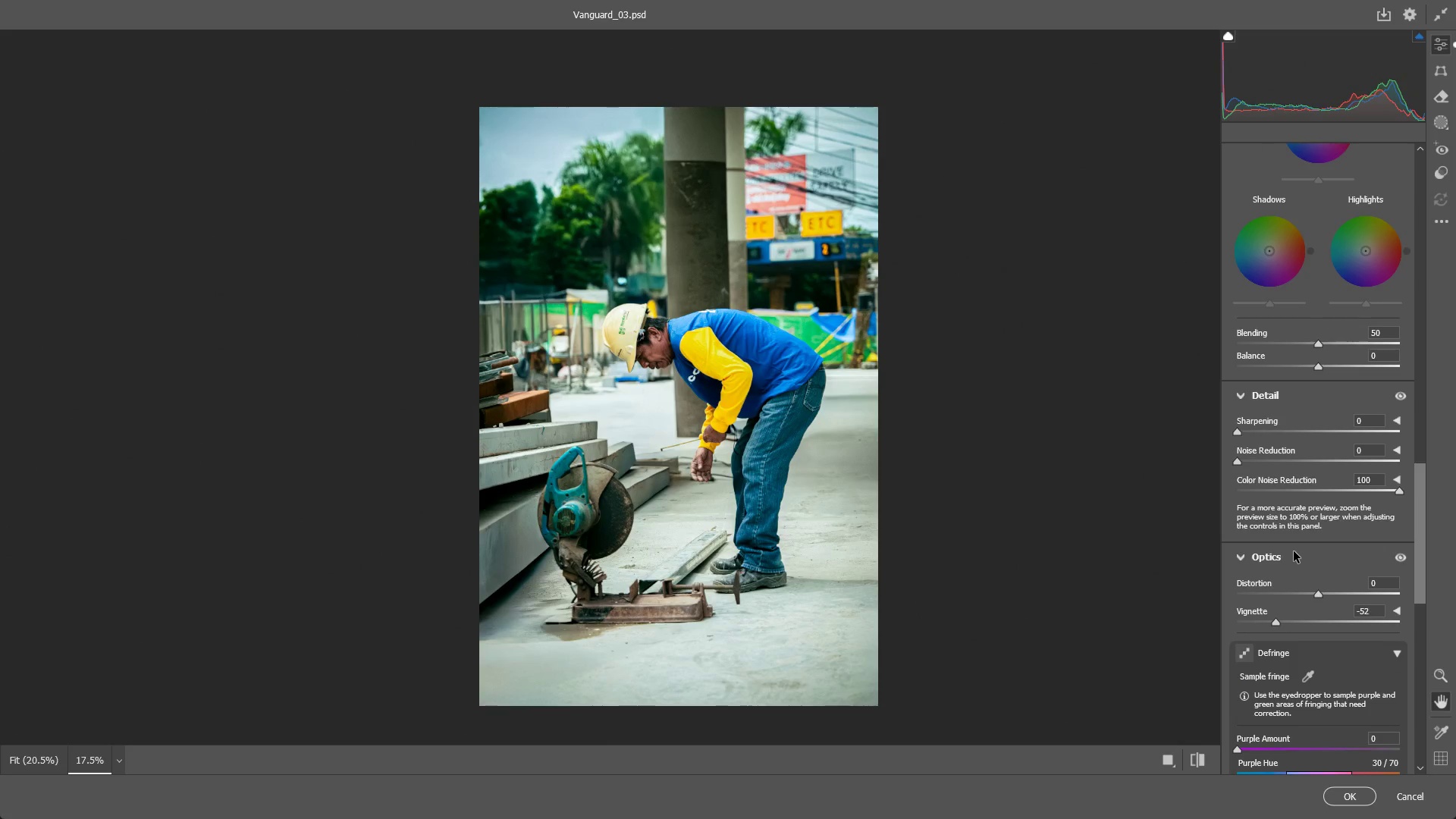 
scroll: coordinate [1268, 344], scroll_direction: up, amount: 20.0
 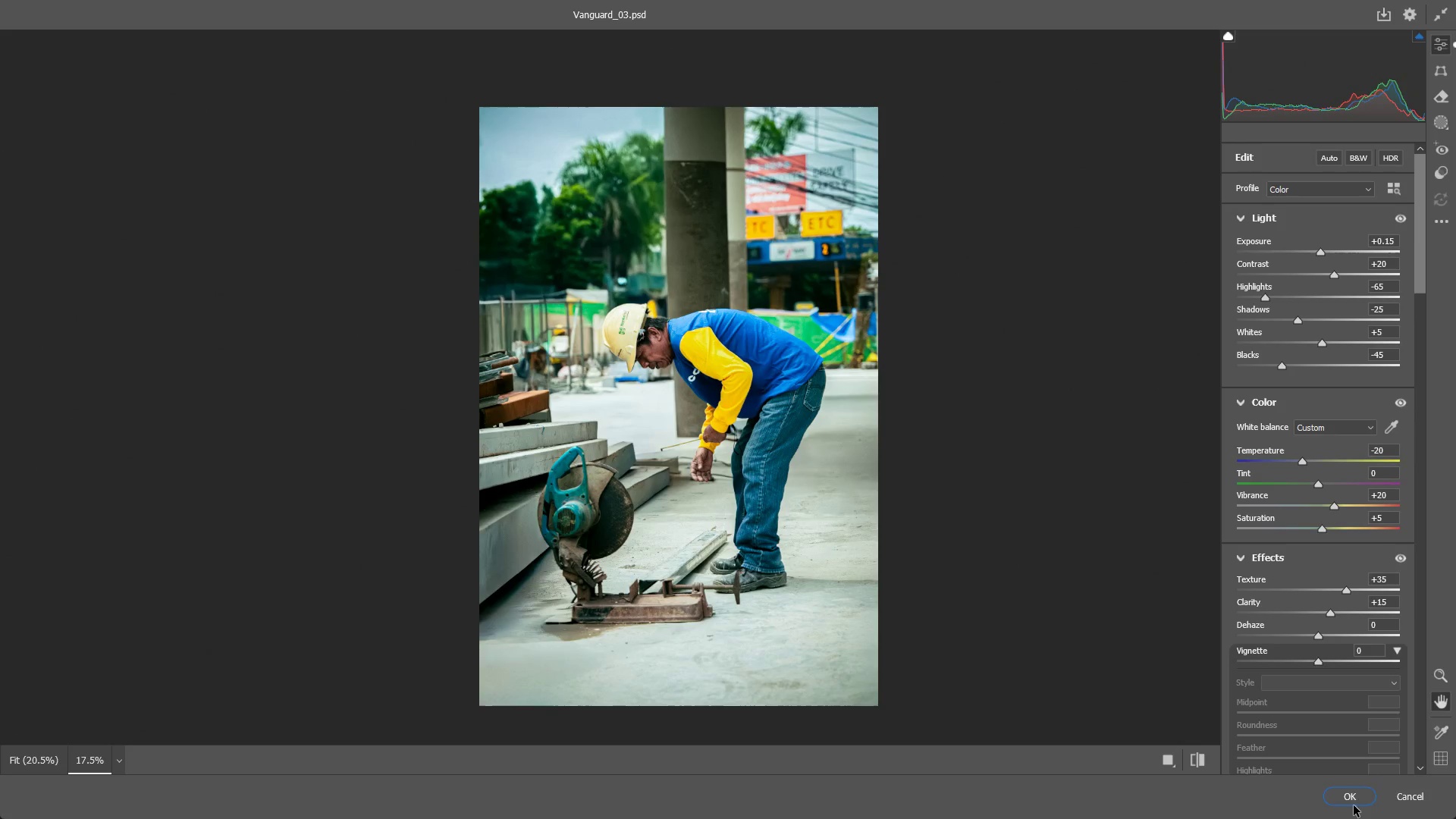 
left_click([1352, 800])
 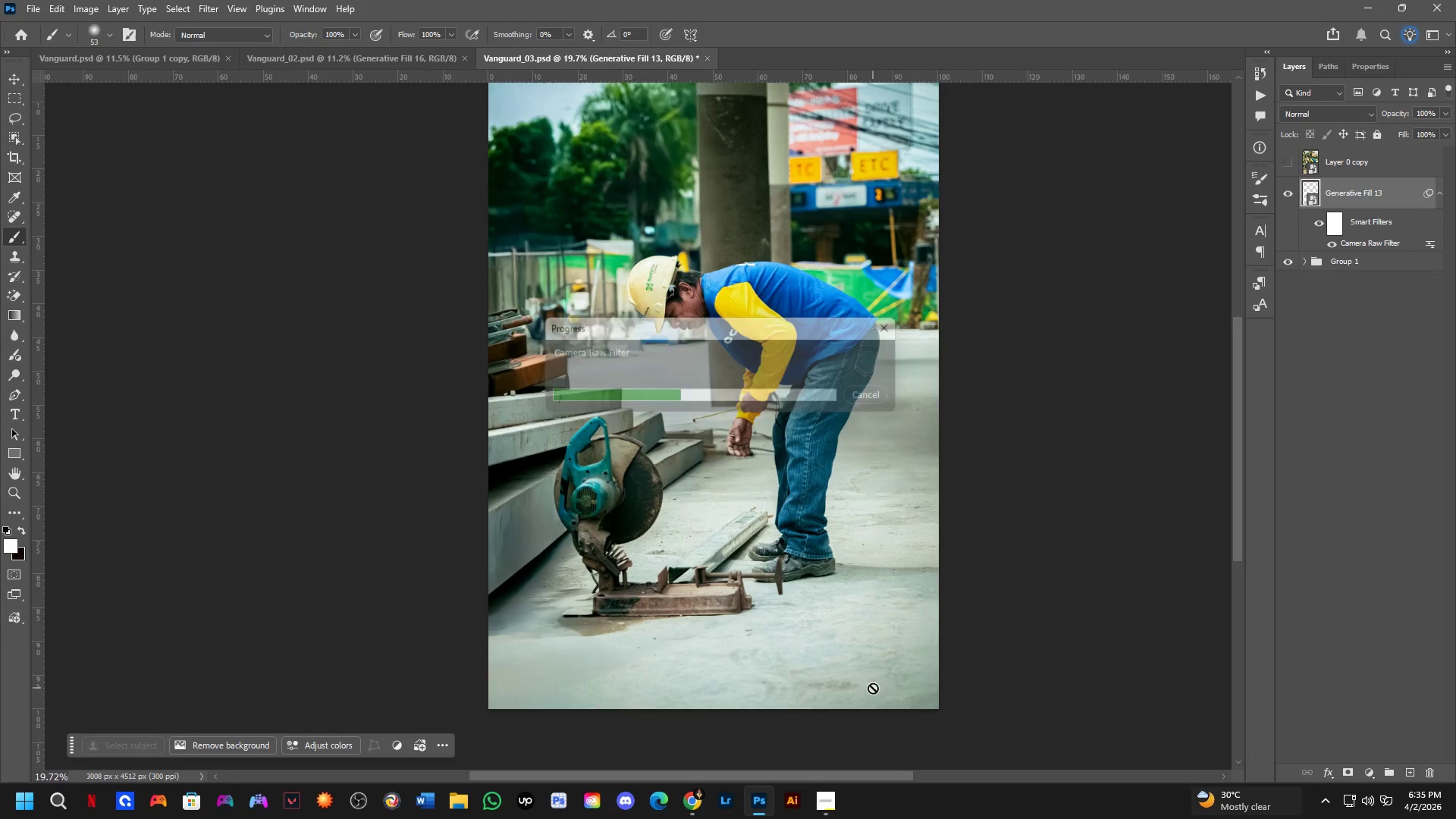 
key(Control+ControlLeft)
 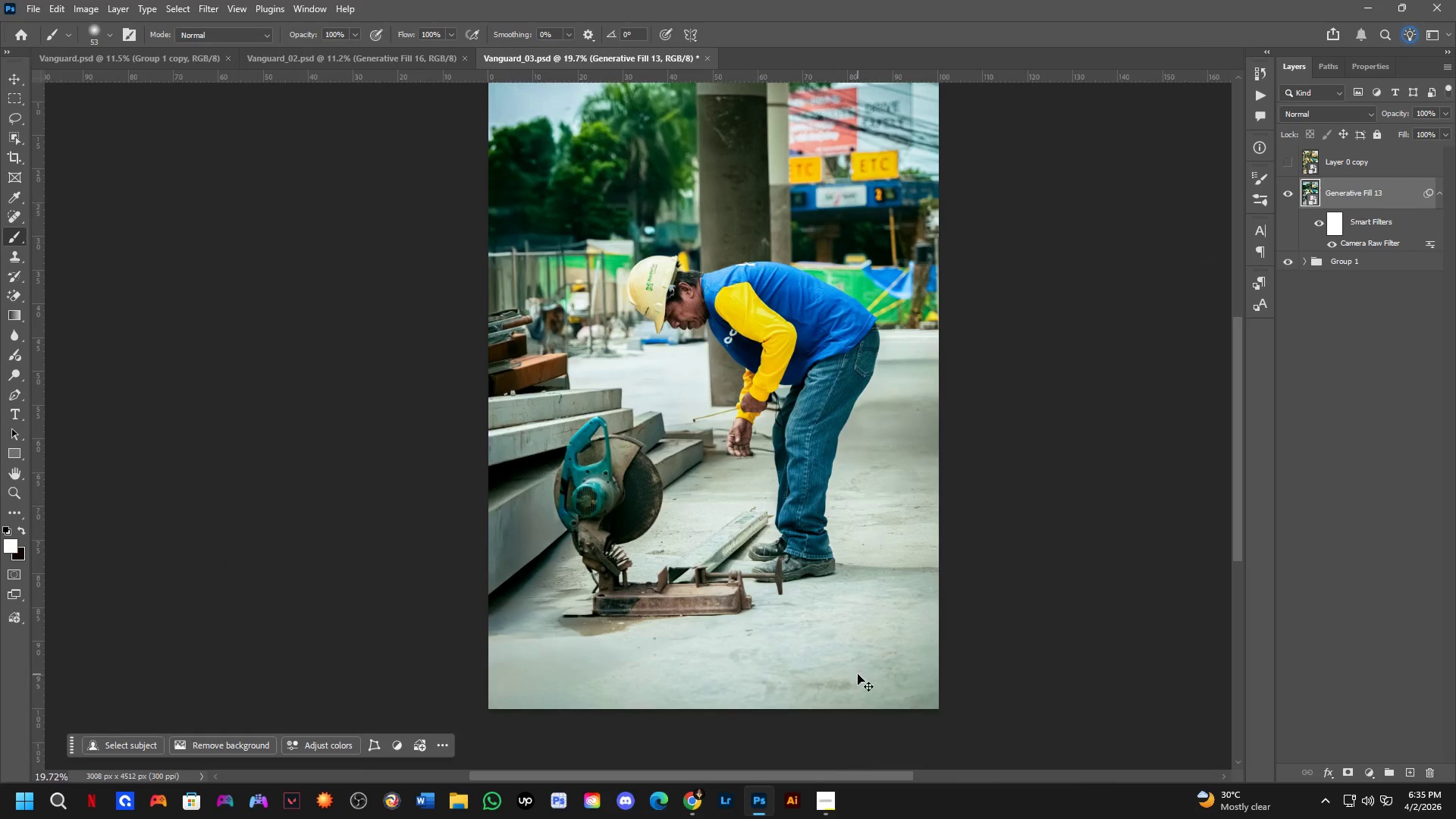 
key(Control+Tab)
 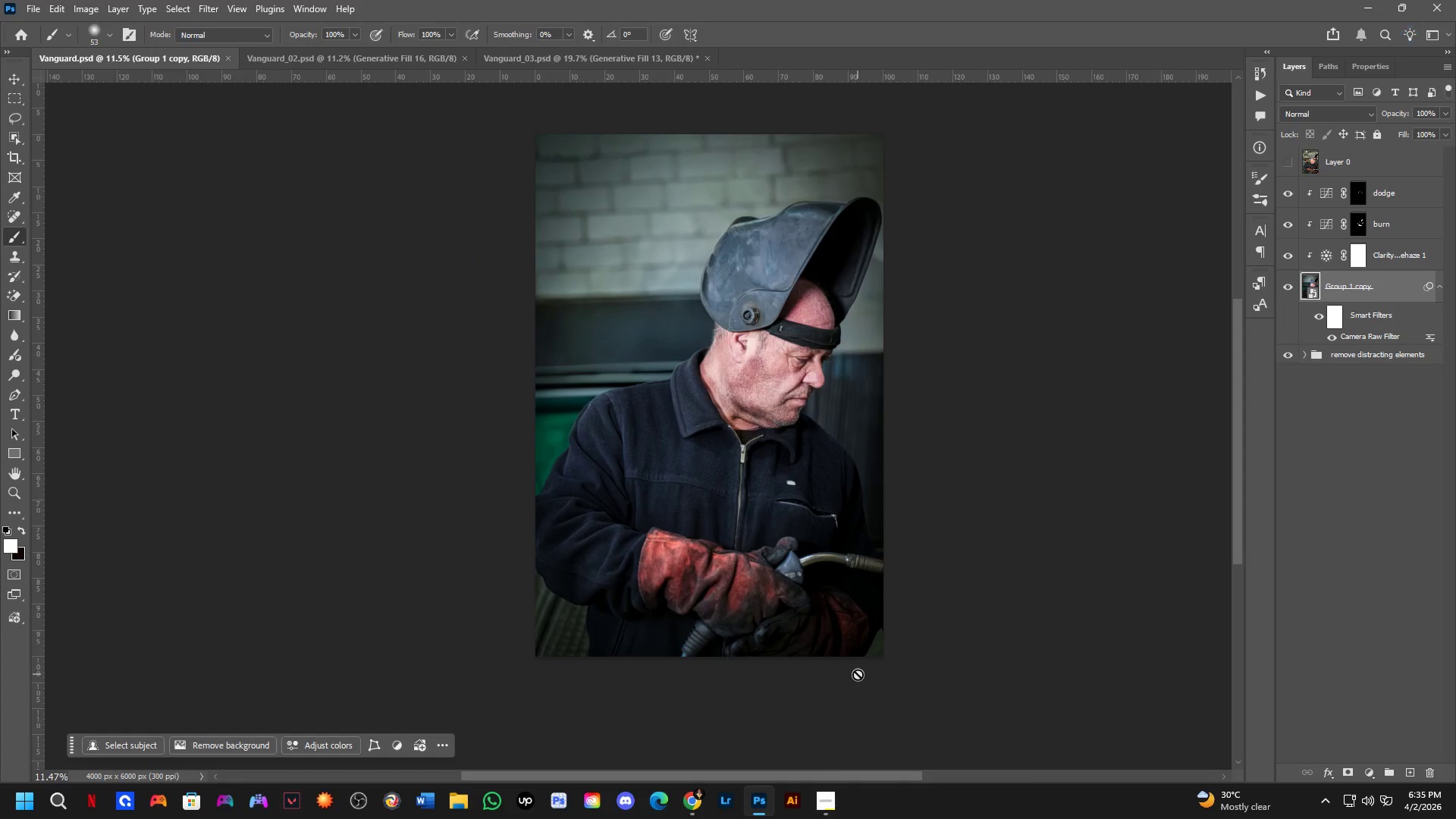 
key(Control+ControlLeft)
 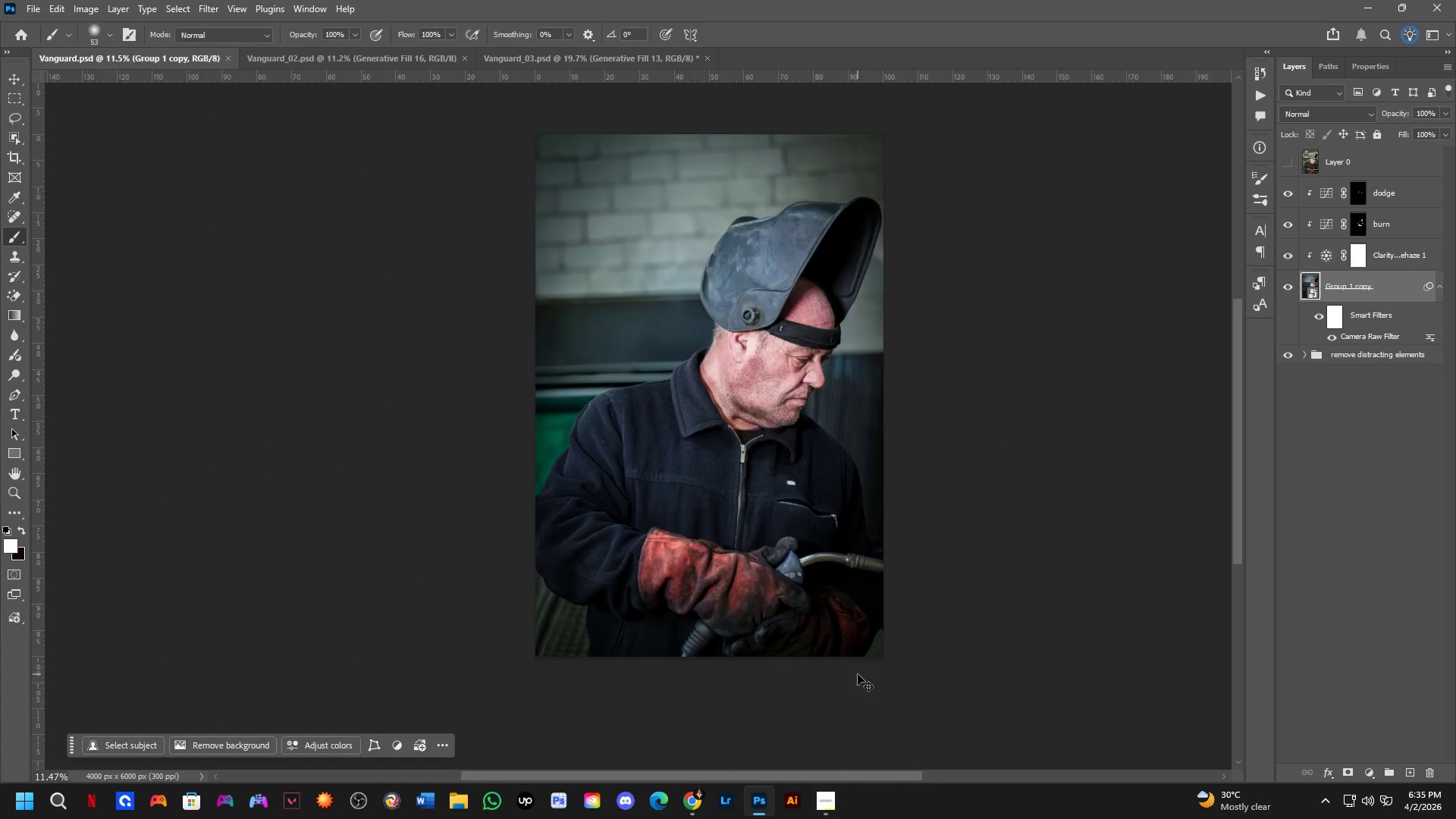 
key(Control+Tab)
 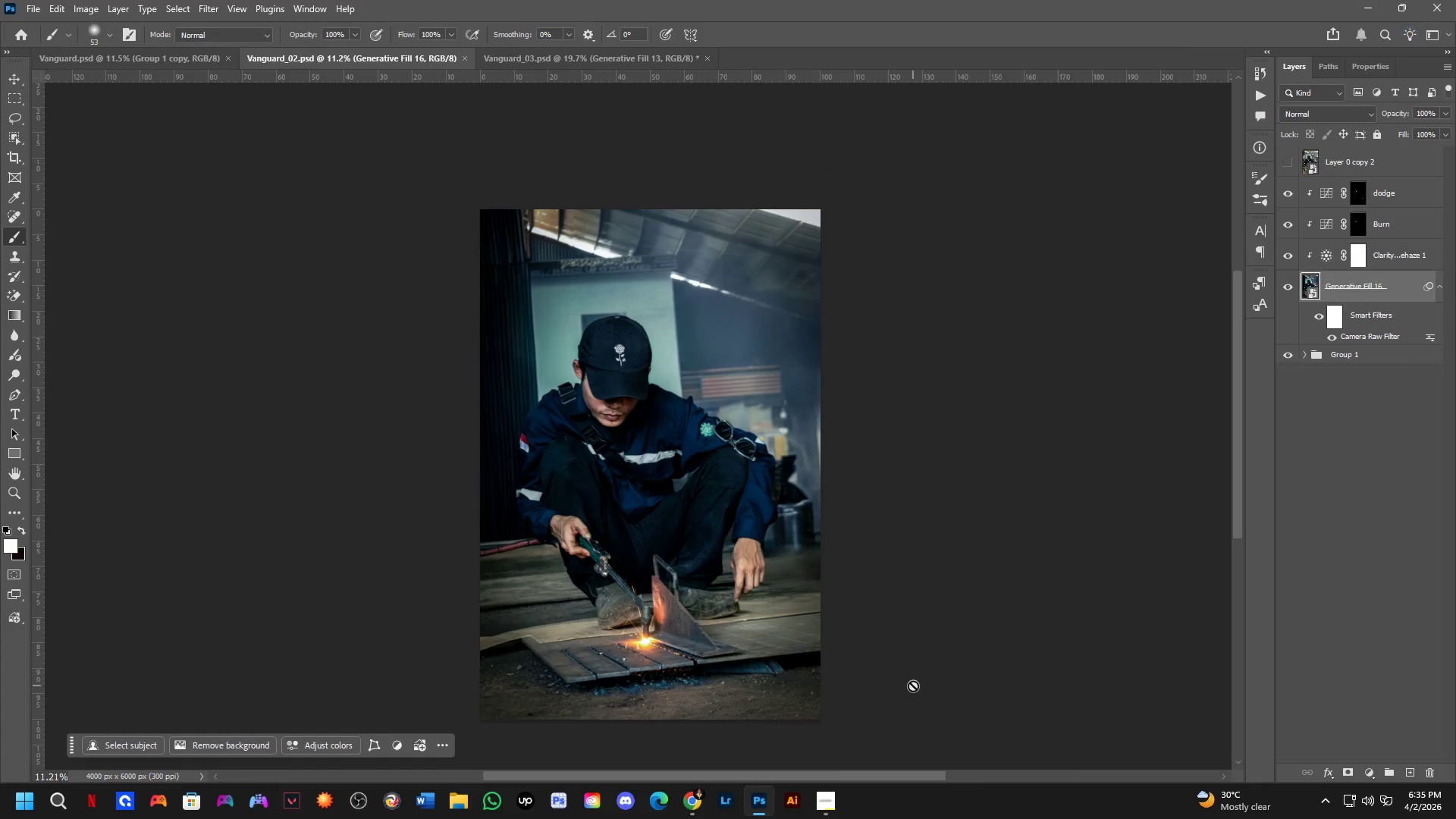 
key(Control+ControlLeft)
 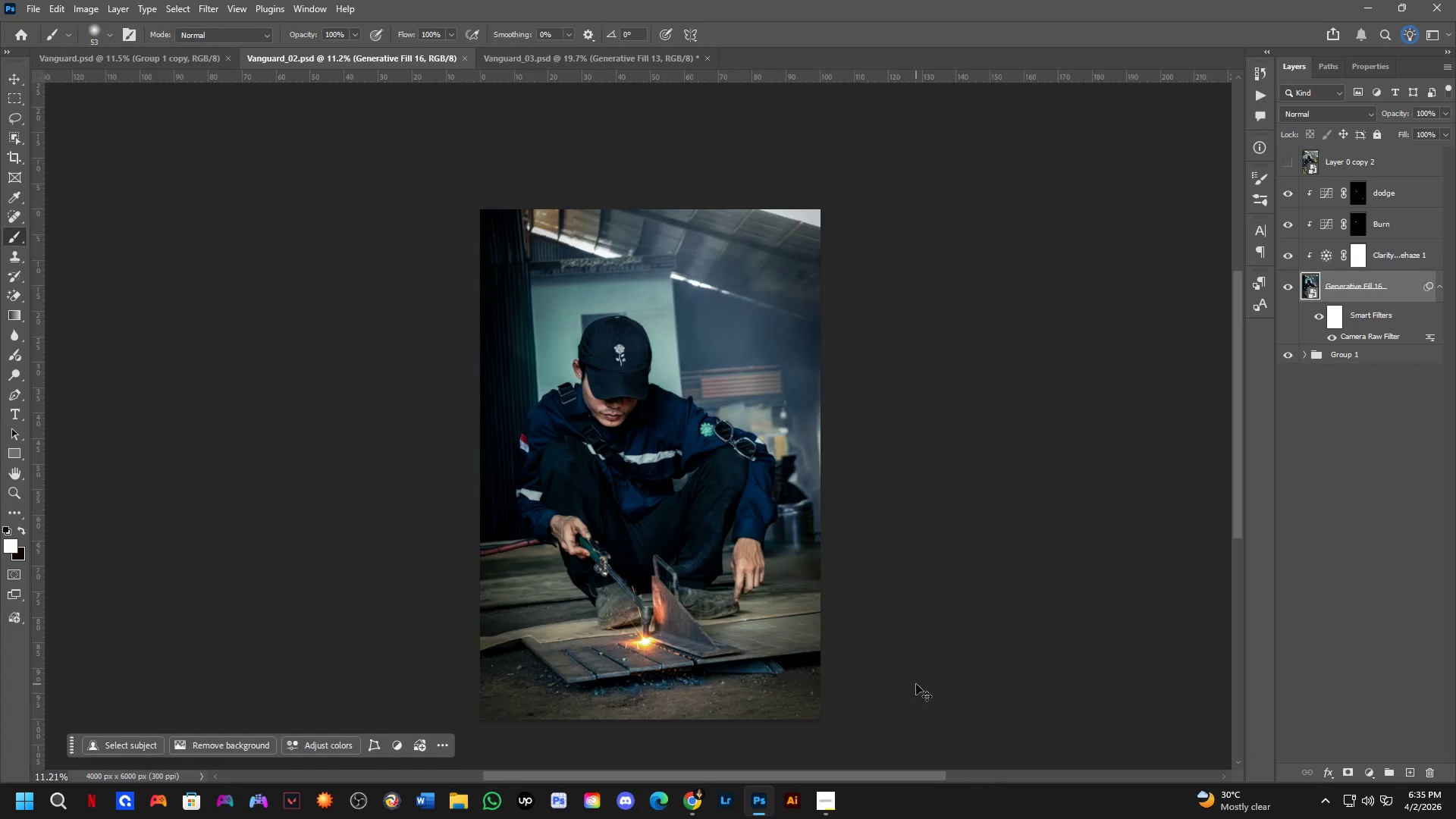 
key(Control+Tab)
 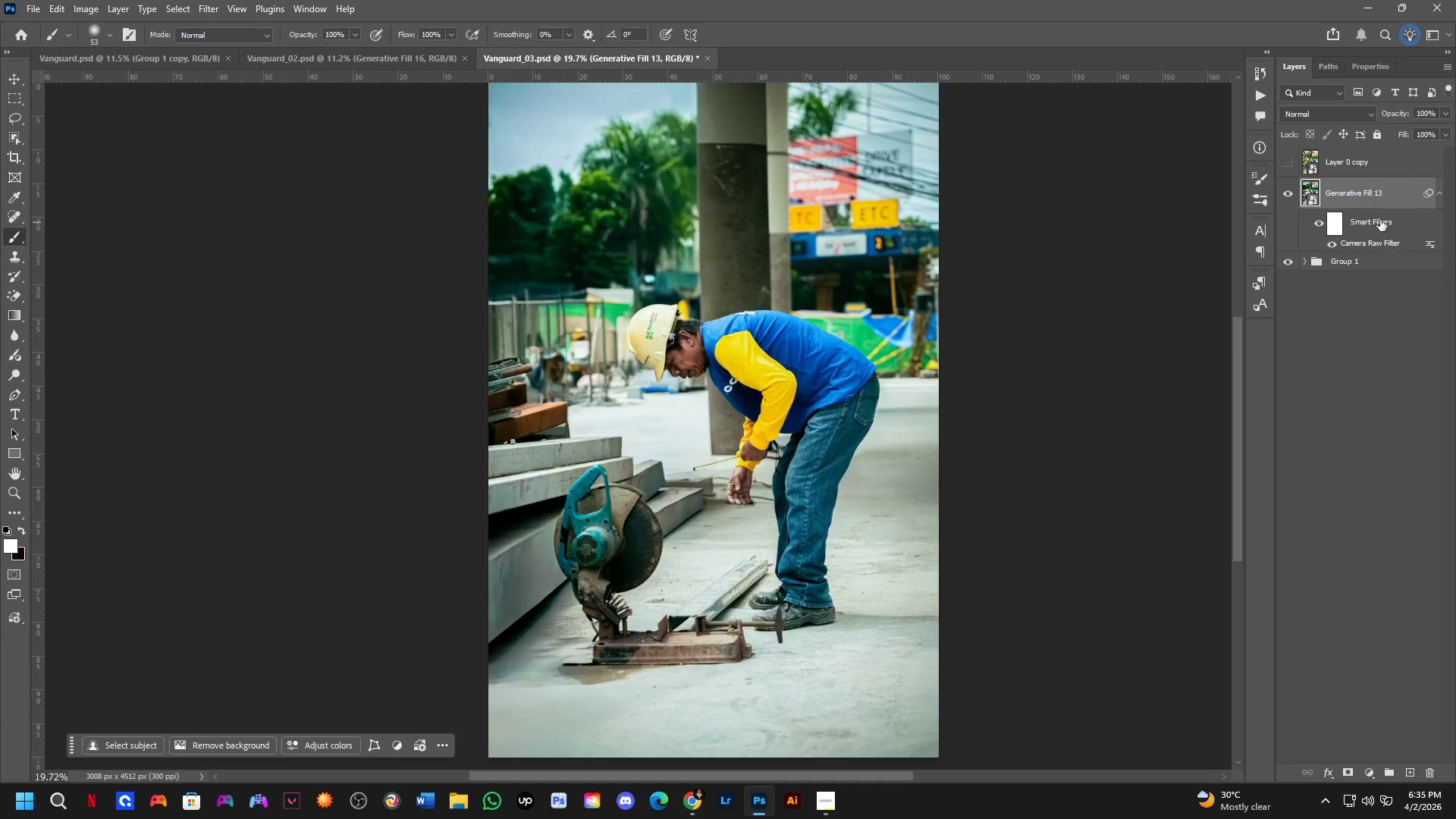 
key(Control+Shift+A)
 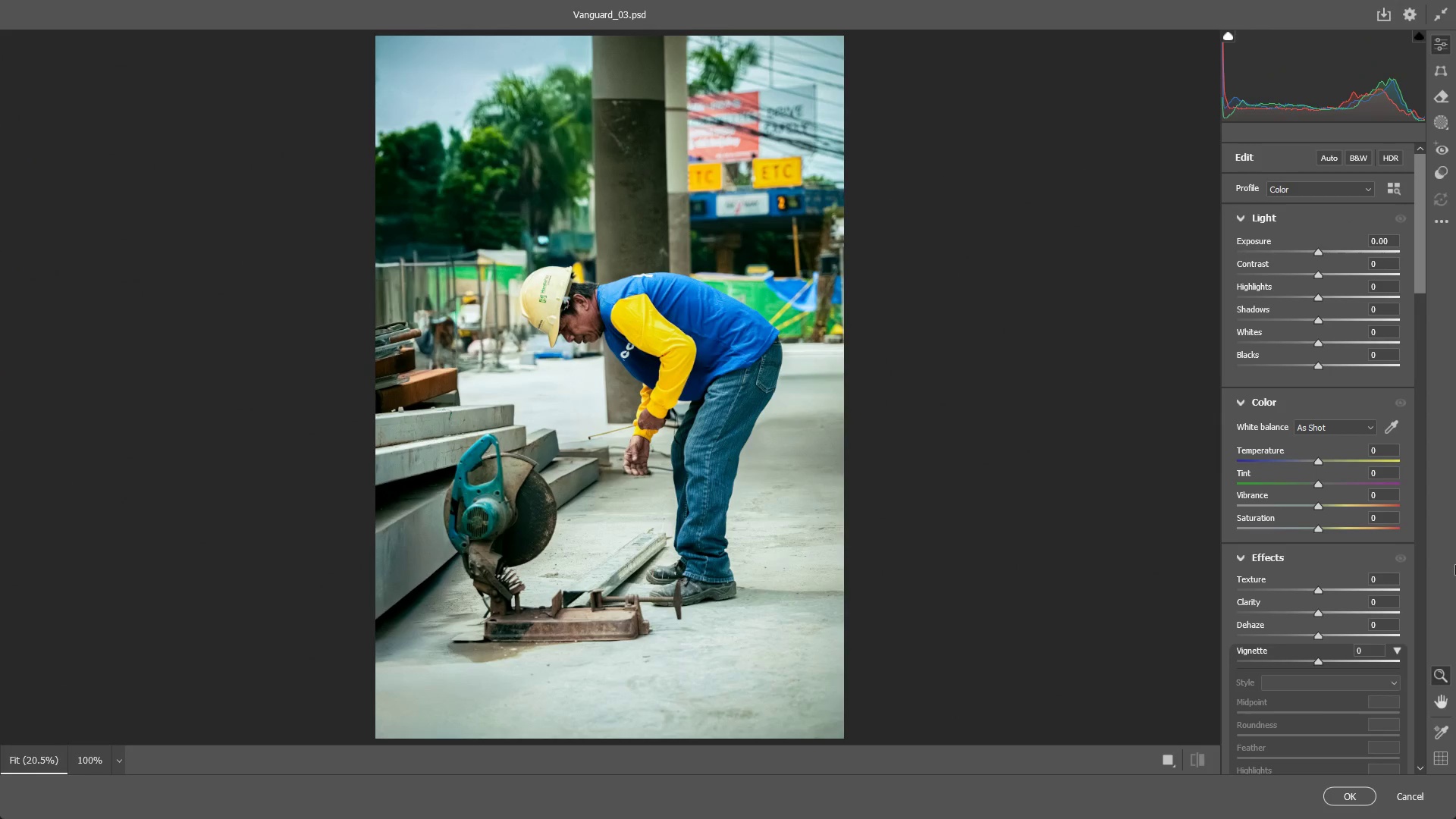 
scroll: coordinate [1317, 651], scroll_direction: down, amount: 4.0
 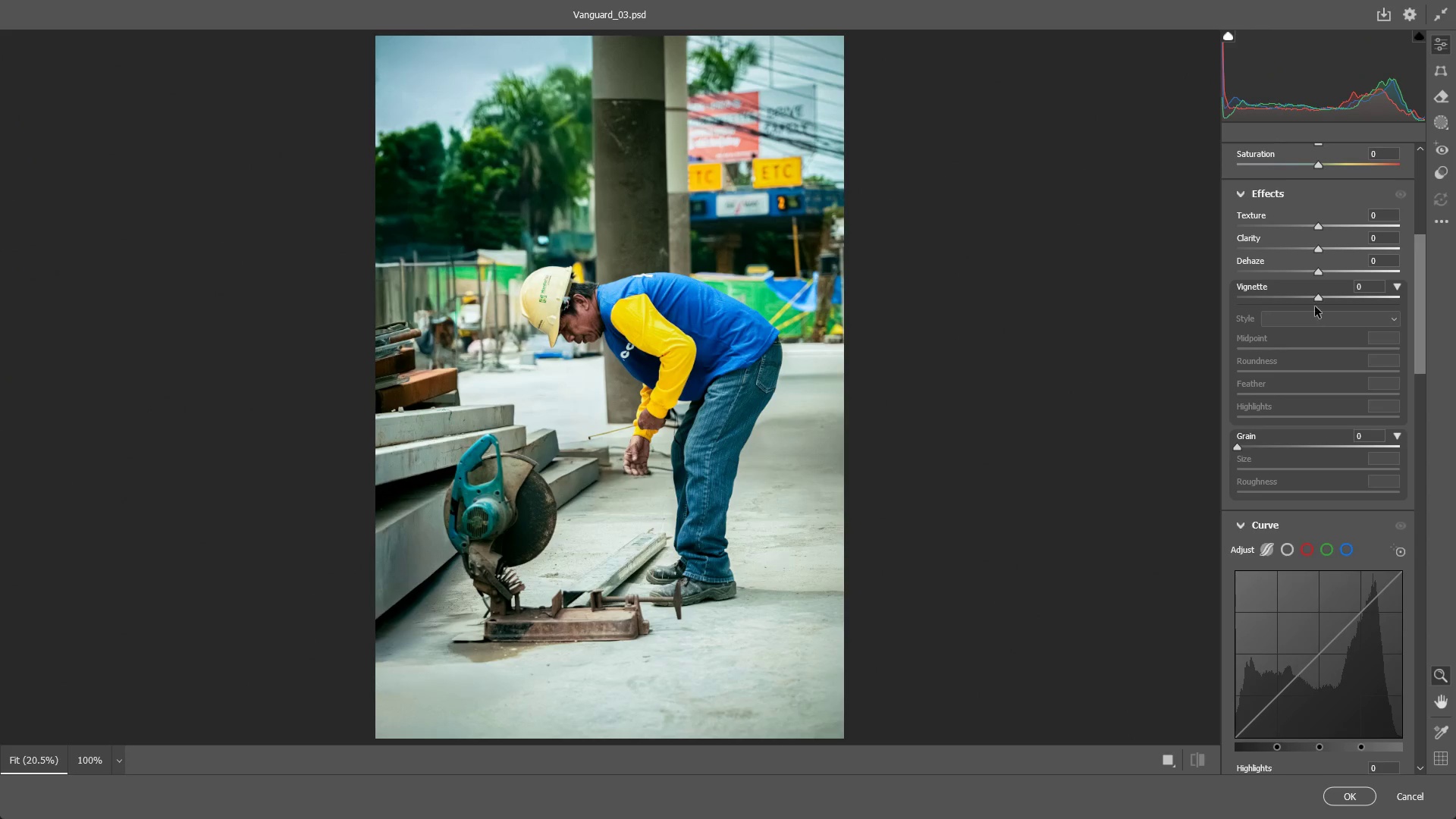 
left_click_drag(start_coordinate=[1316, 289], to_coordinate=[1270, 305])
 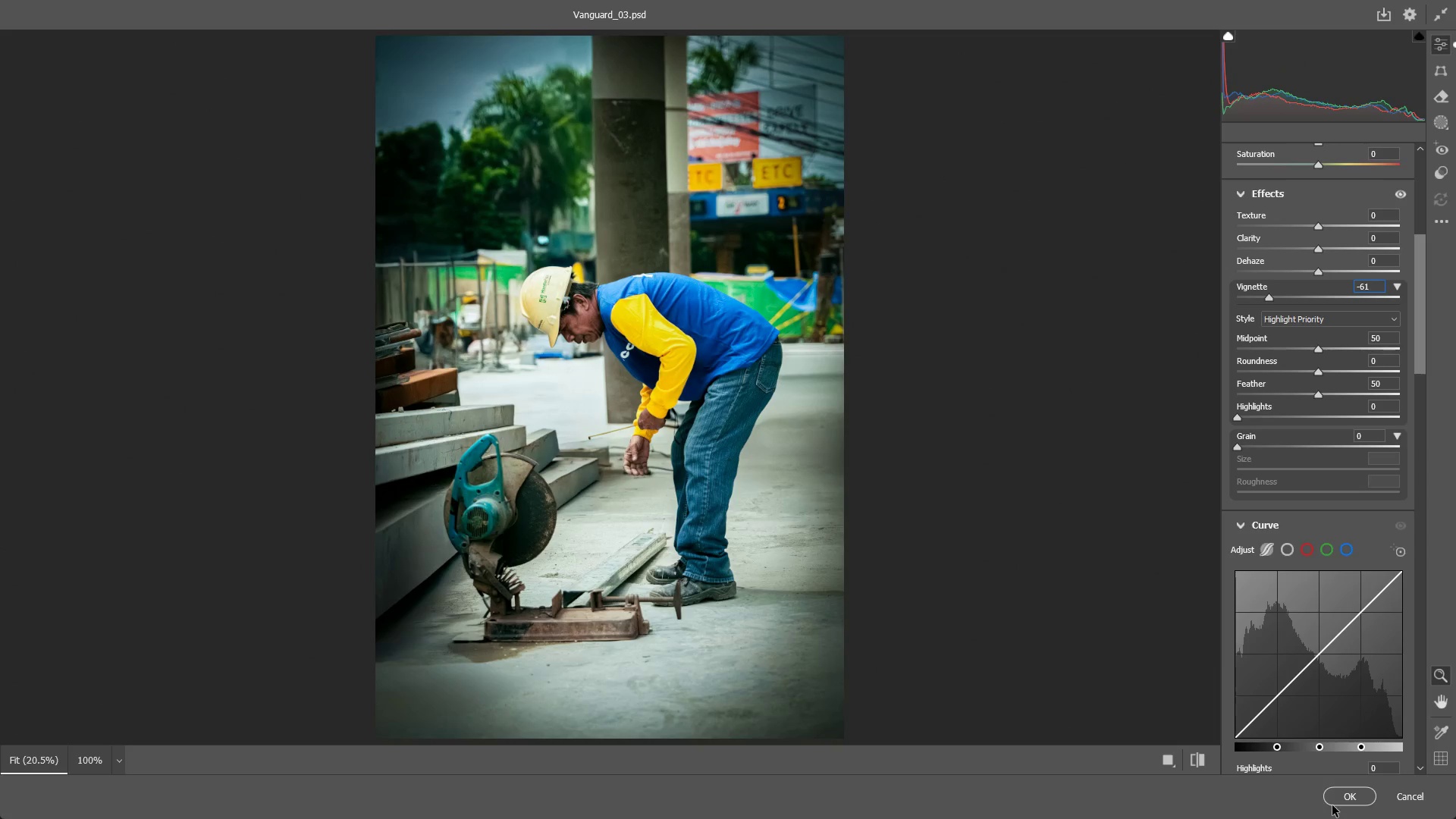 
left_click([1338, 788])
 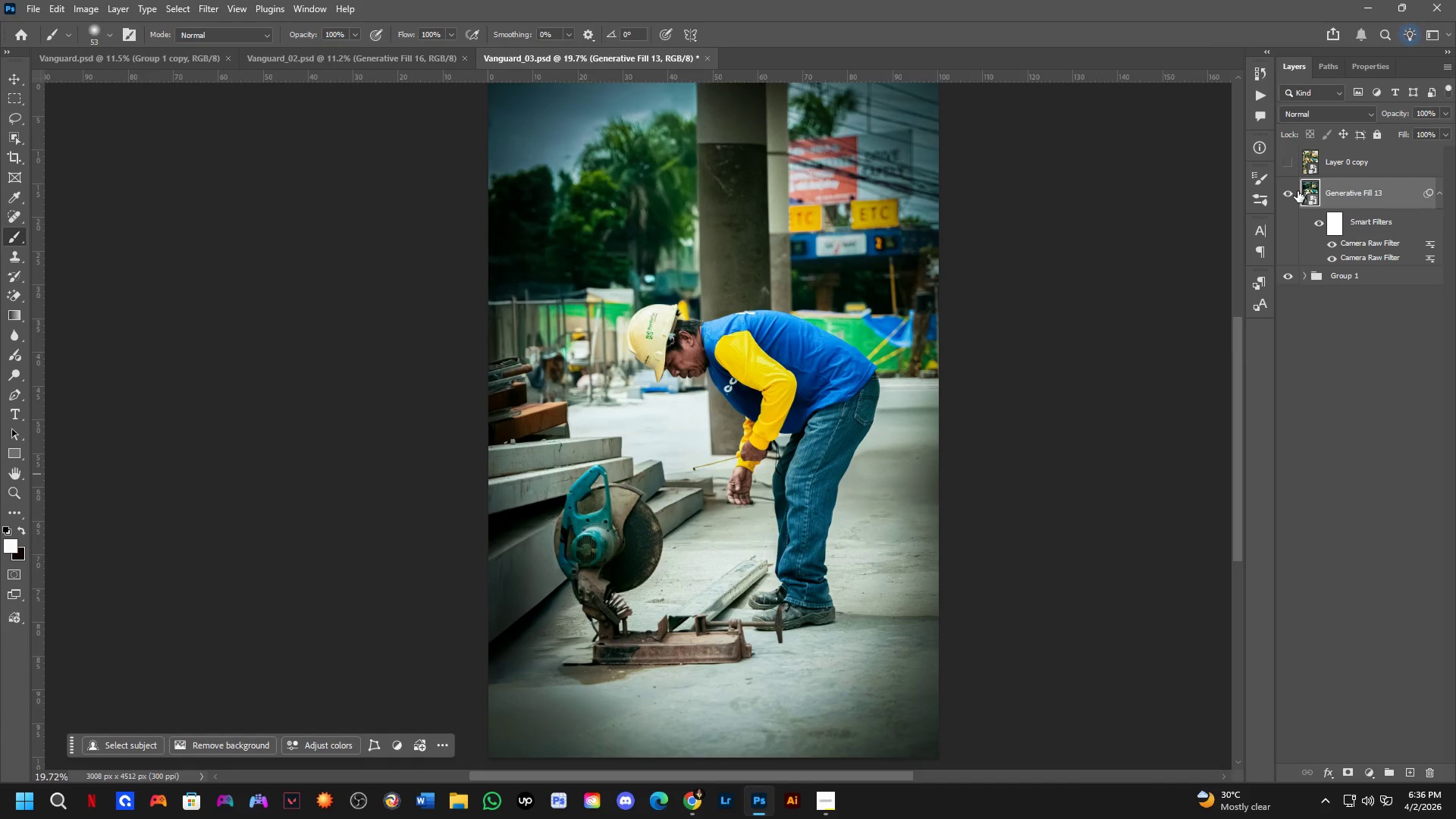 
double_click([1293, 195])
 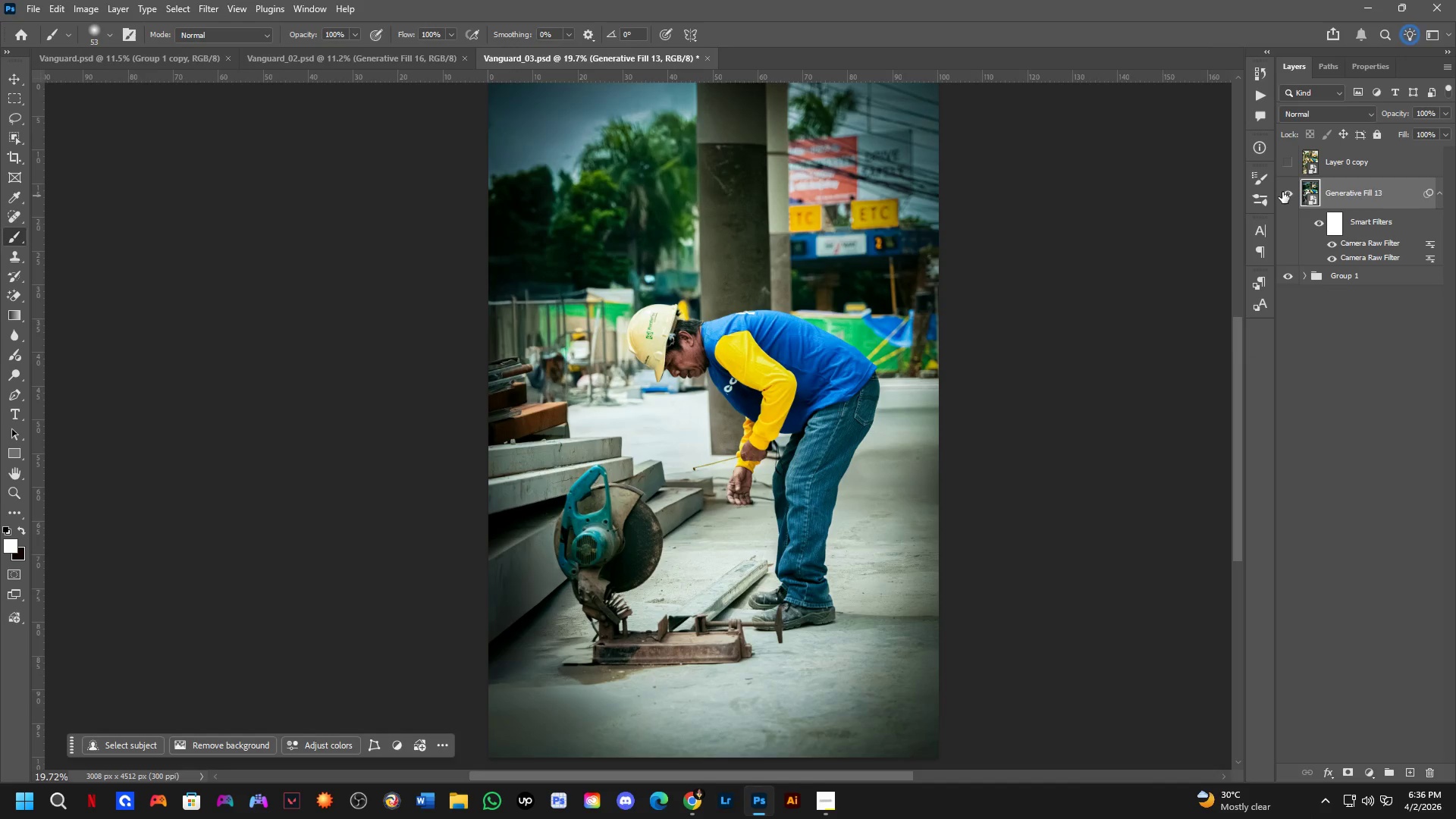 
double_click([1282, 195])
 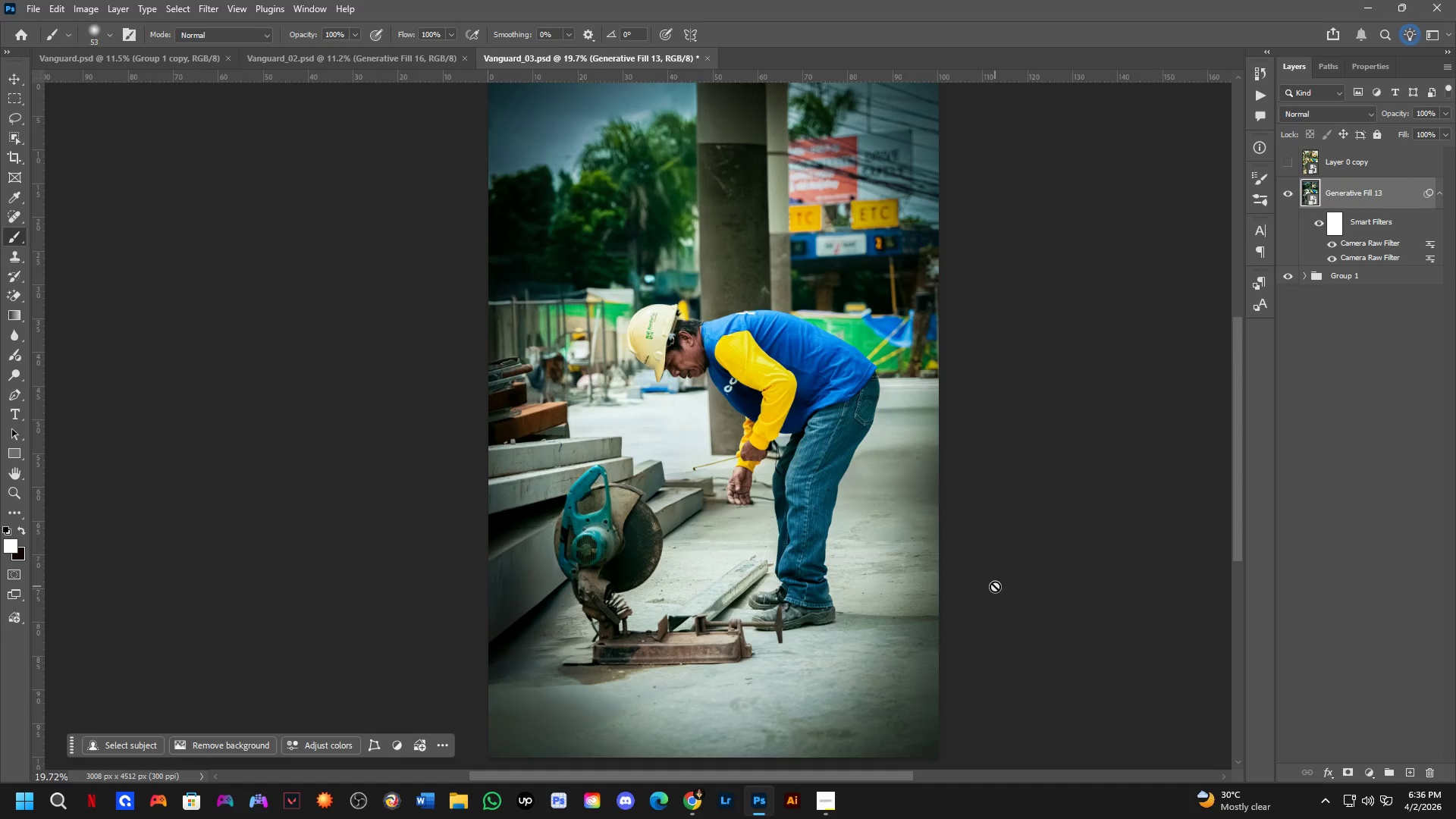 
wait(6.77)
 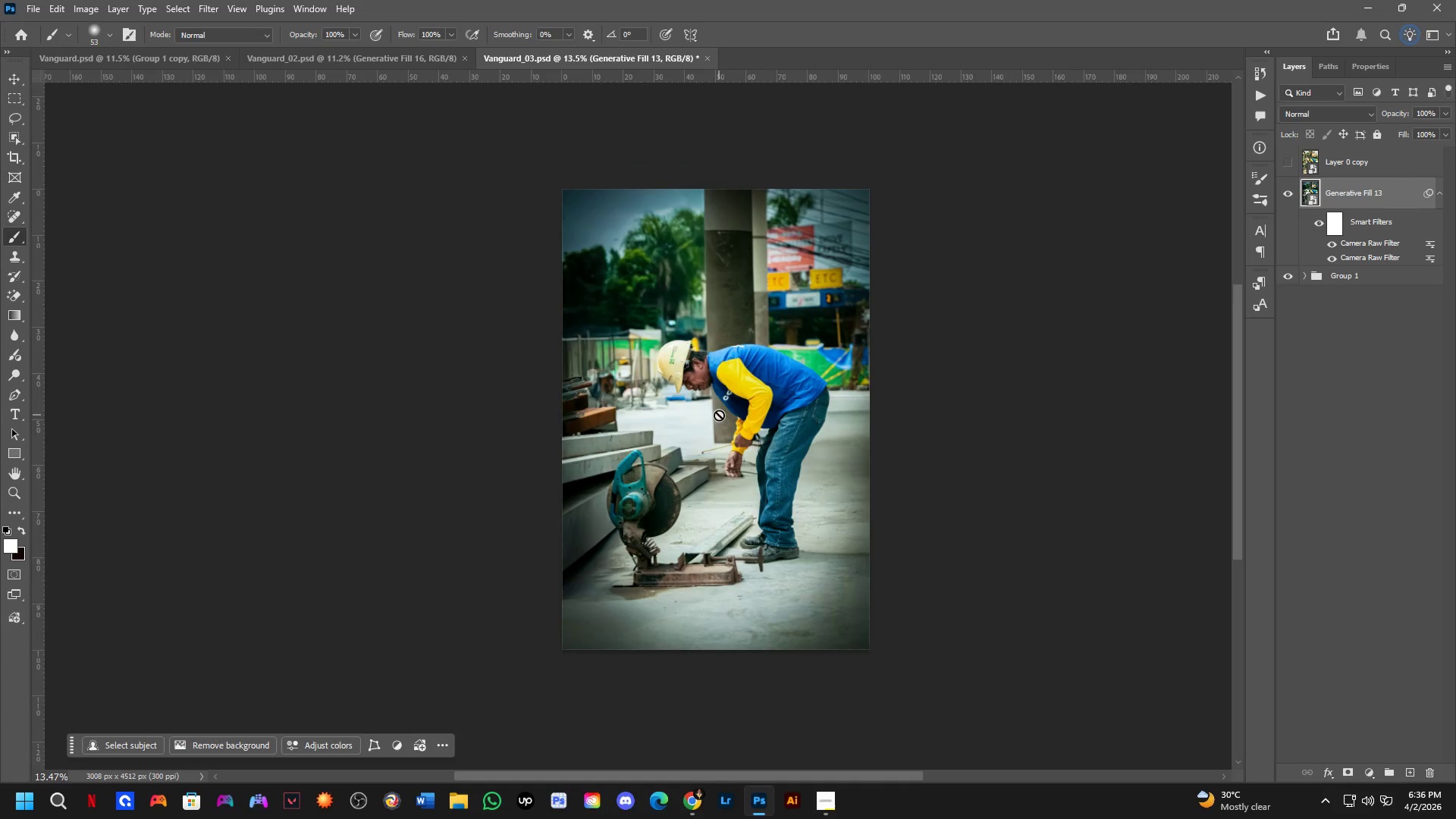 
hold_key(key=Space, duration=0.72)
 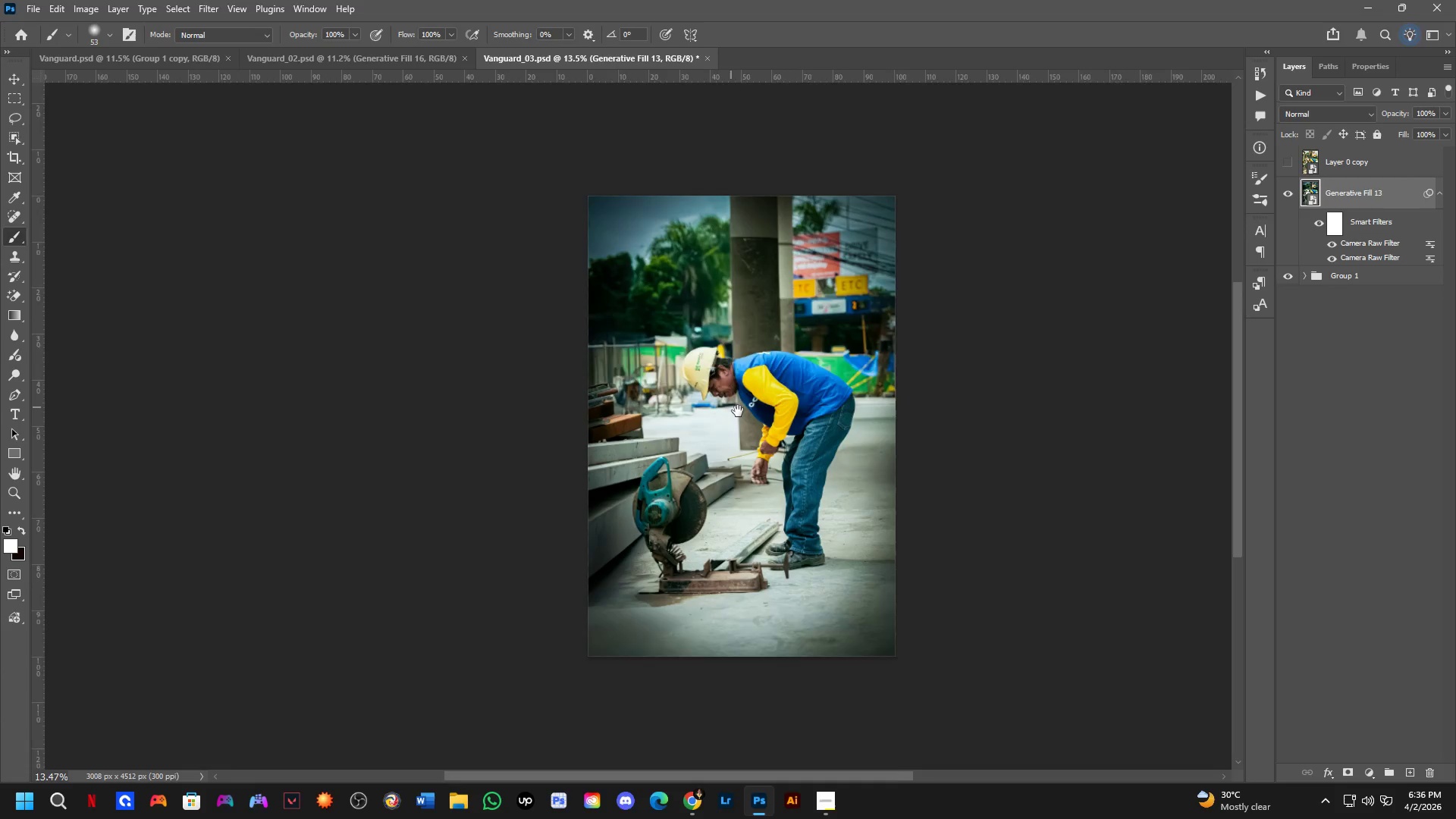 
left_click_drag(start_coordinate=[719, 415], to_coordinate=[734, 415])
 